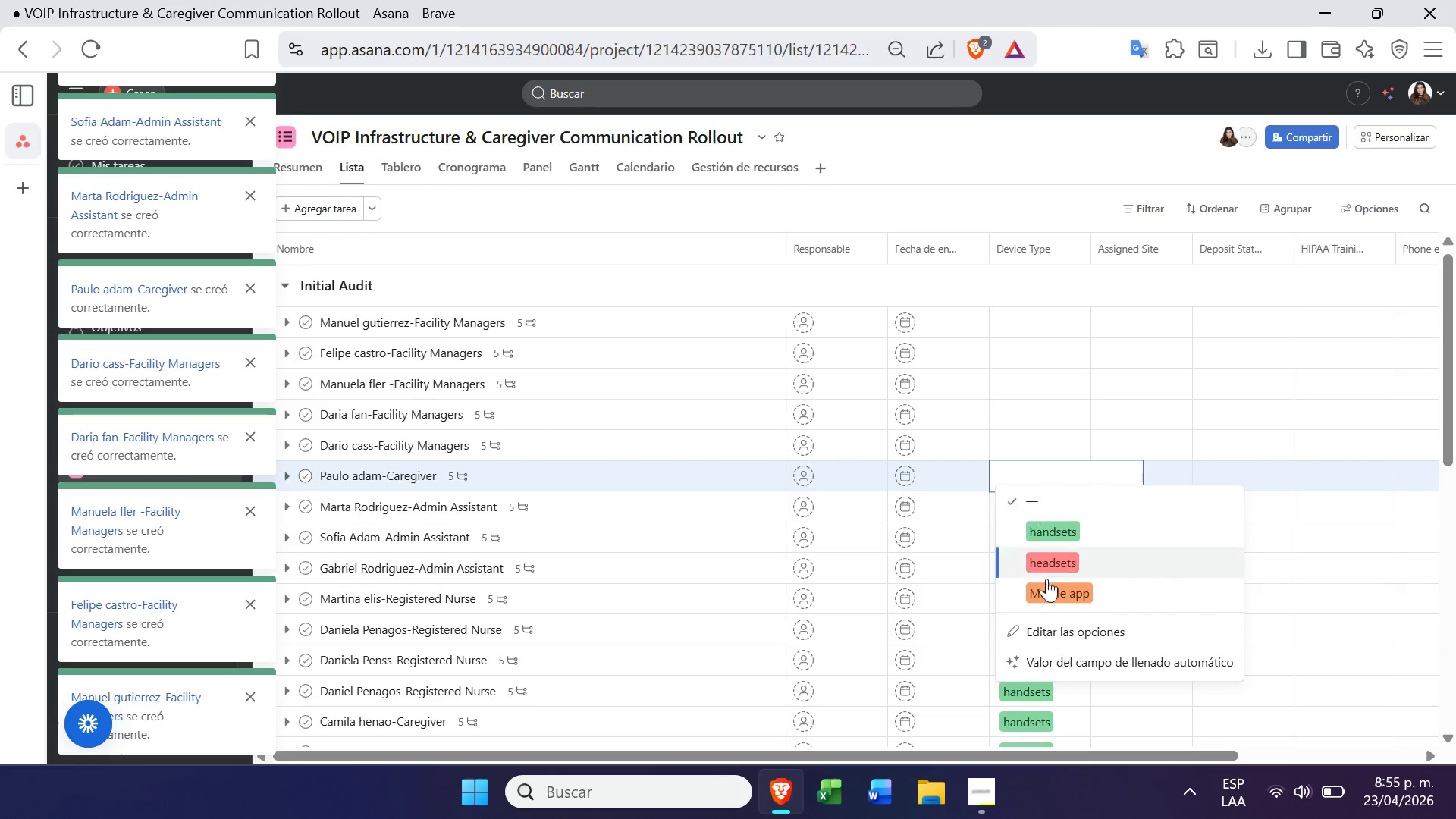 
left_click([1048, 598])
 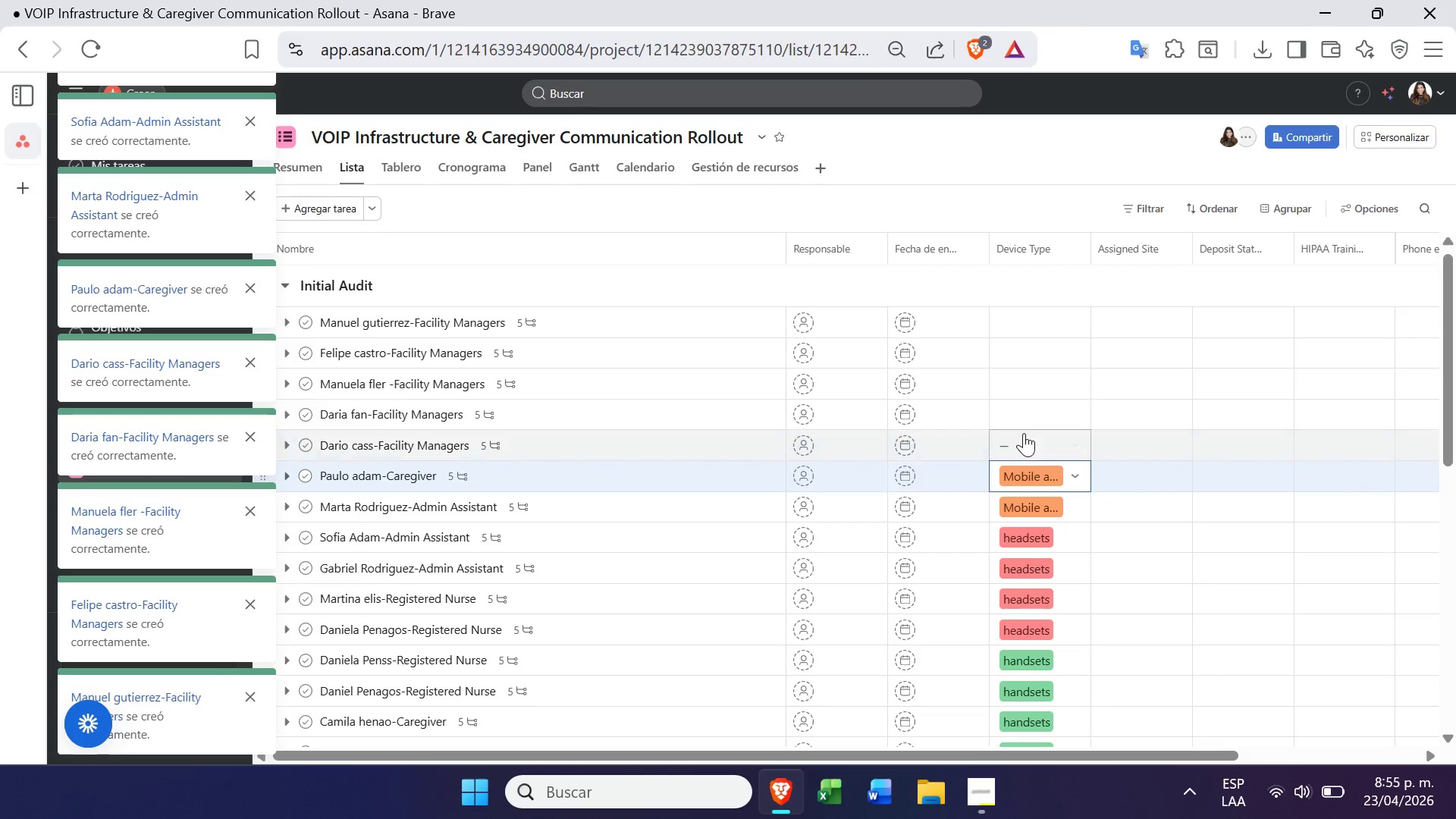 
left_click([1024, 433])
 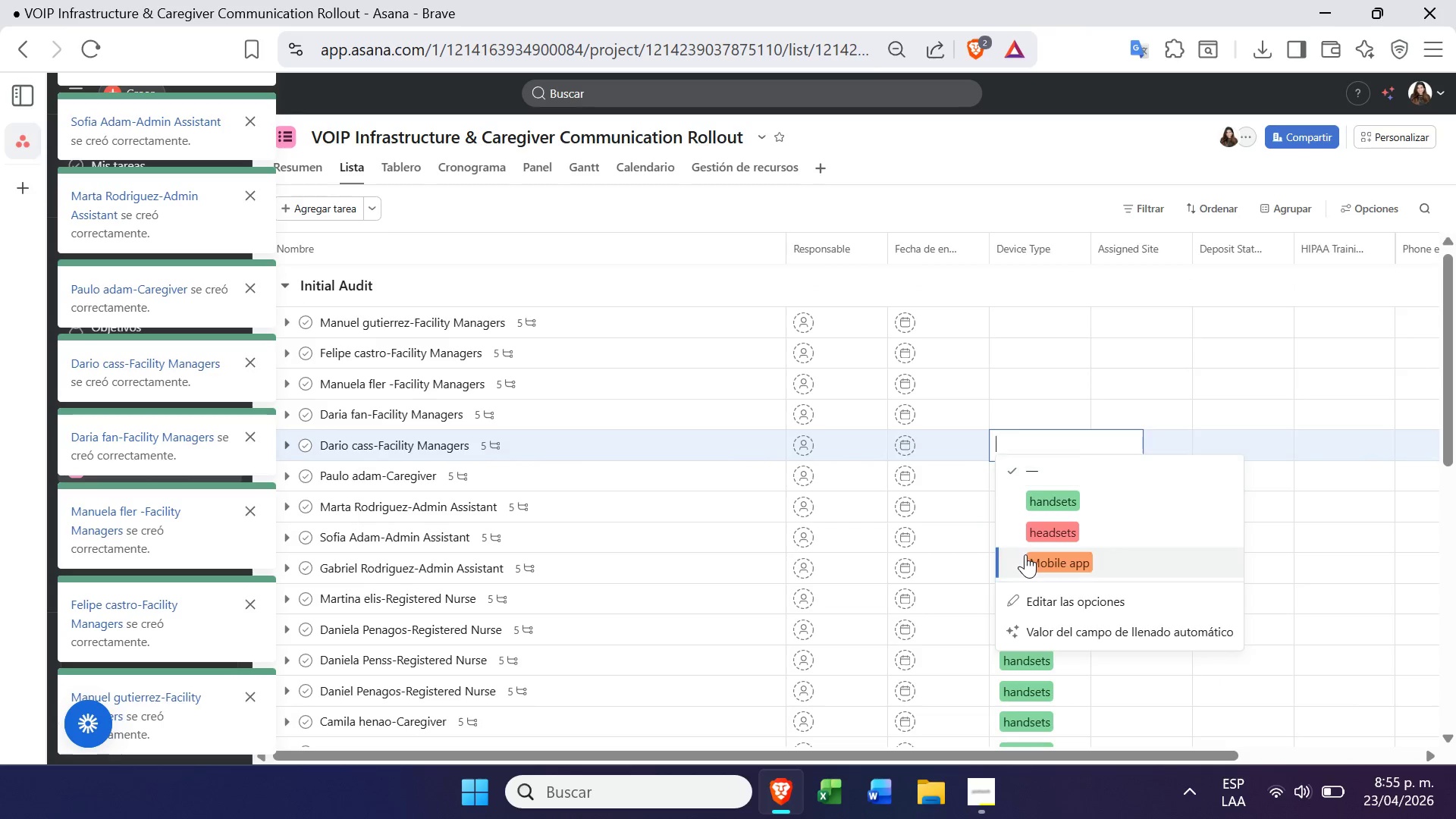 
left_click([1028, 550])
 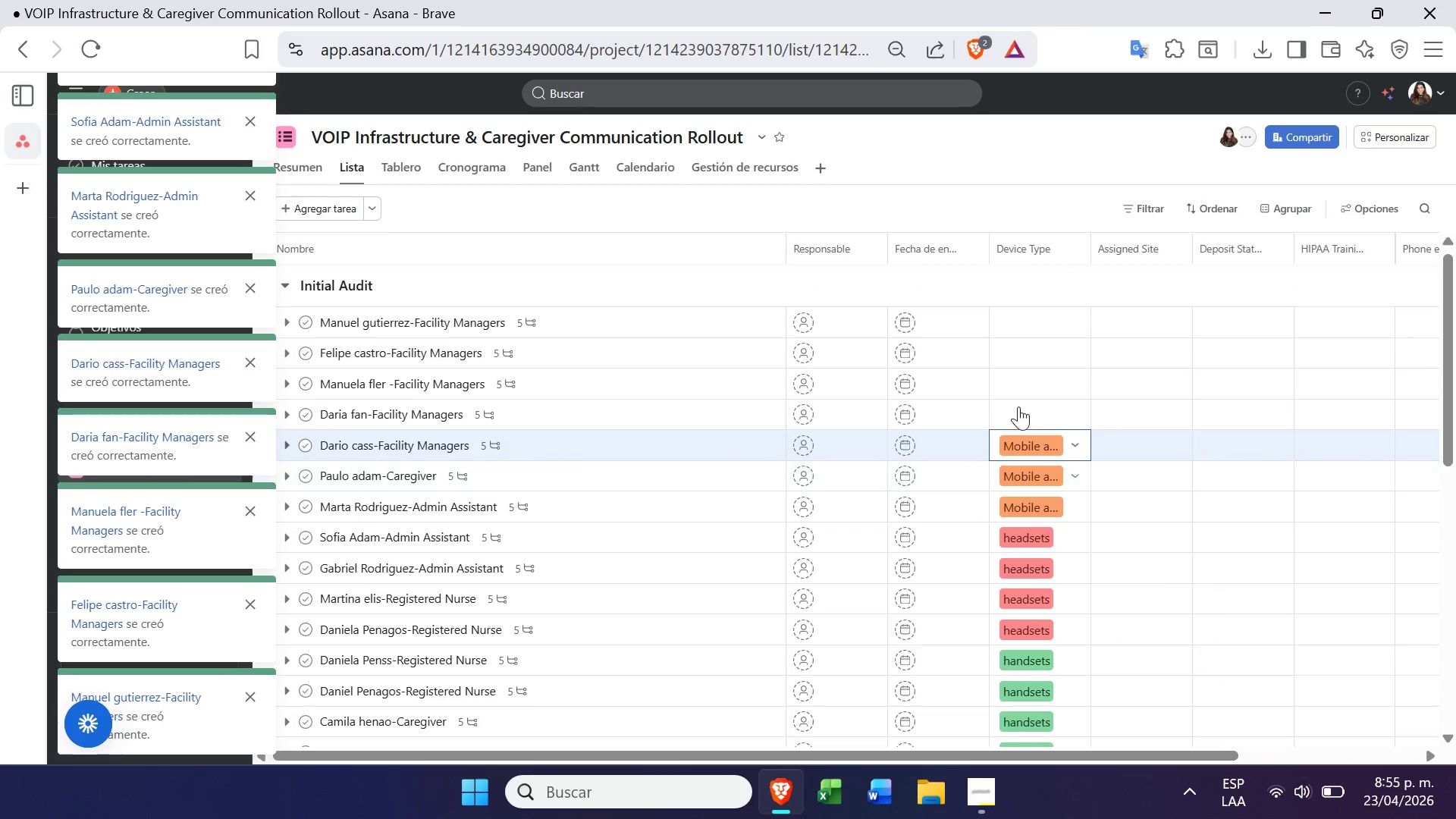 
left_click([1023, 390])
 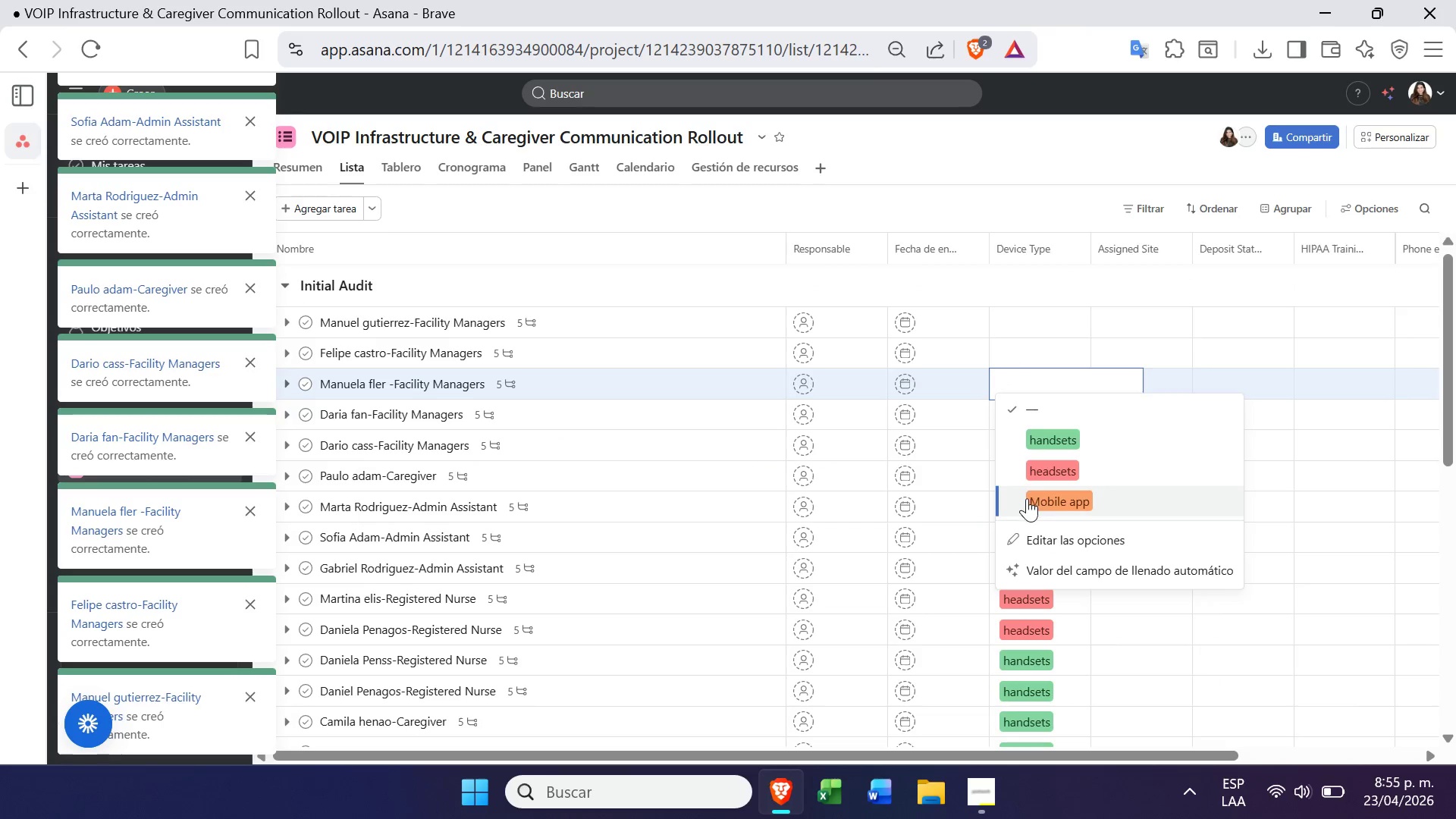 
left_click([1031, 494])
 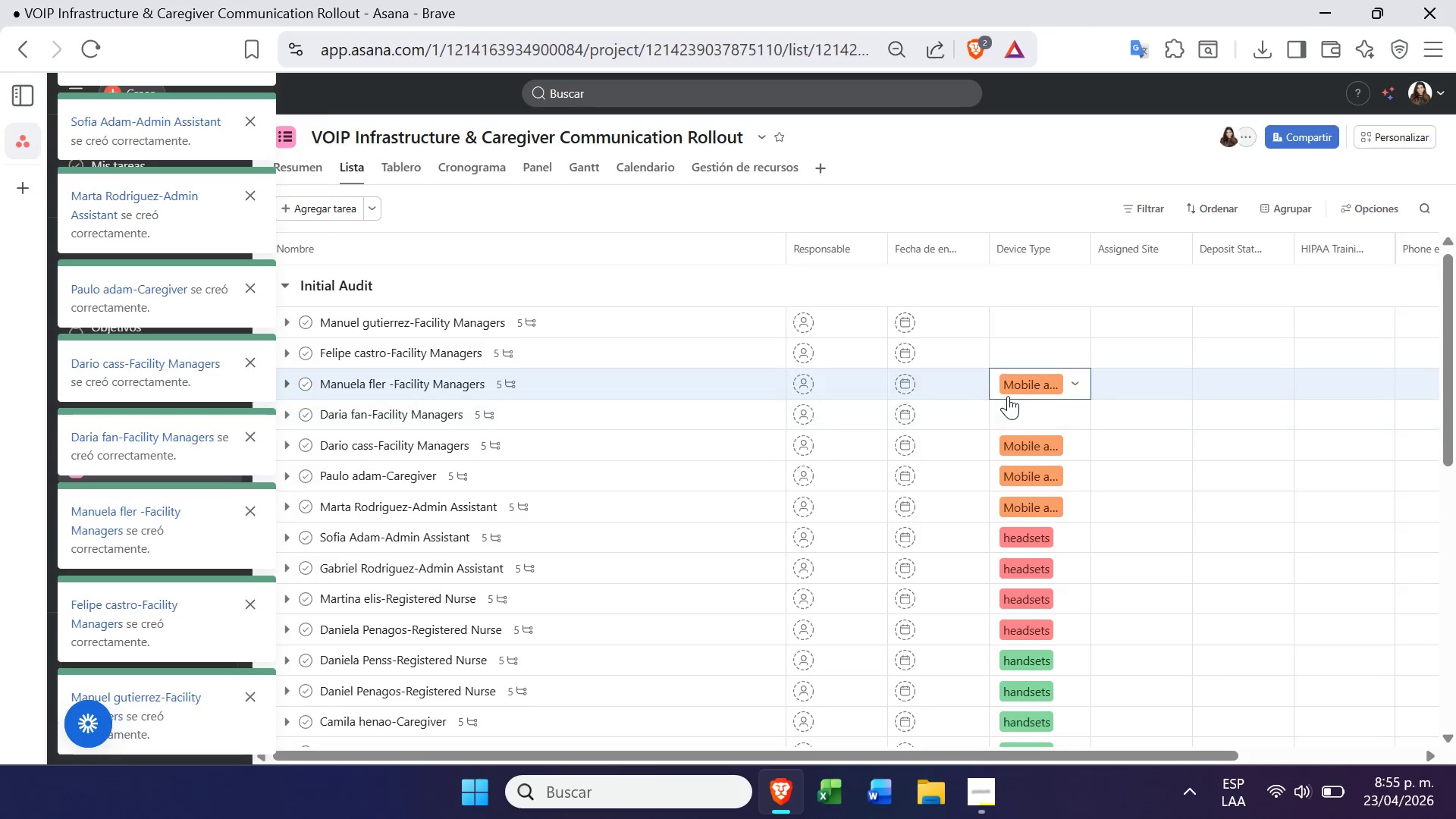 
left_click([1009, 416])
 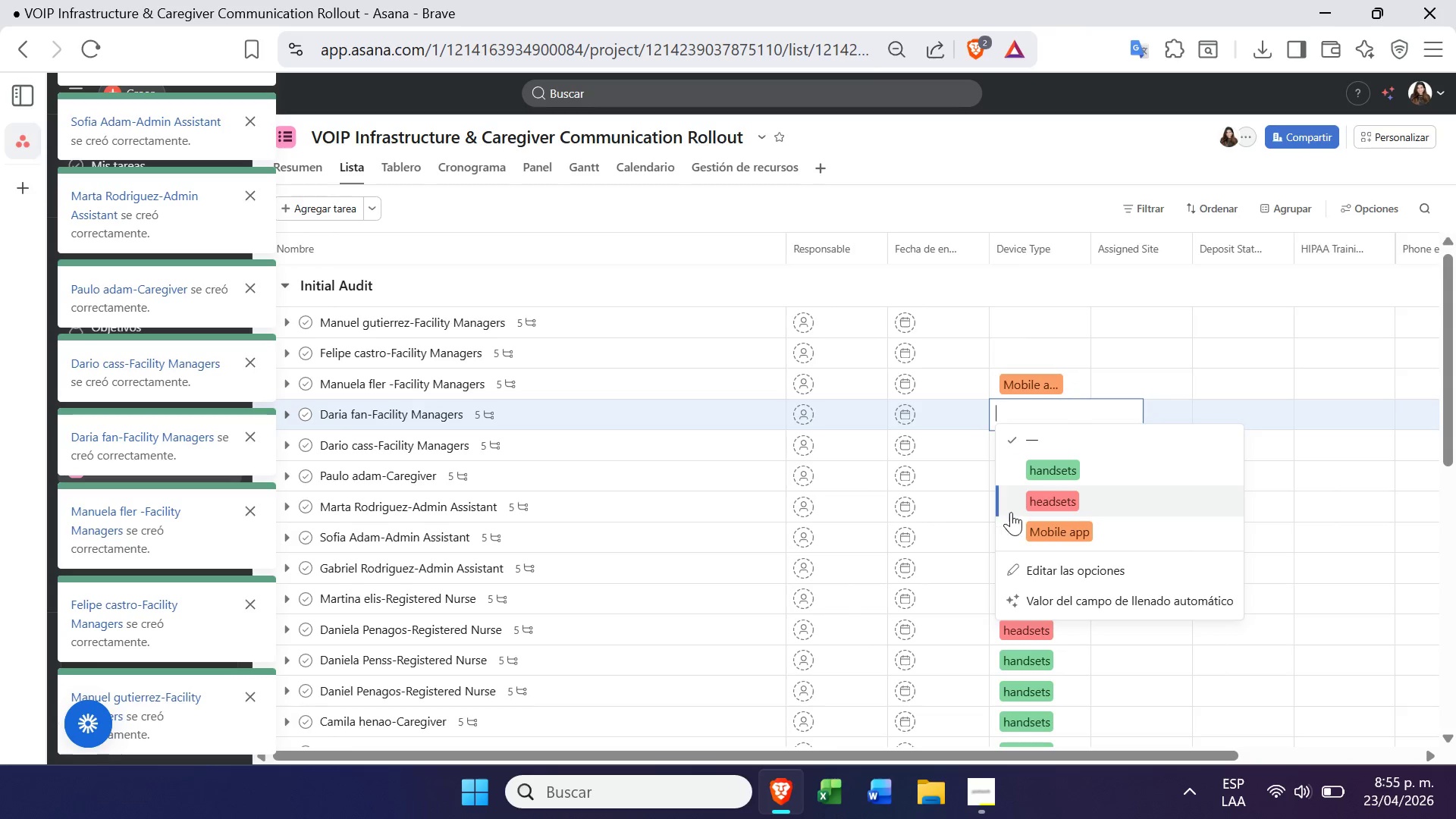 
left_click([1028, 539])
 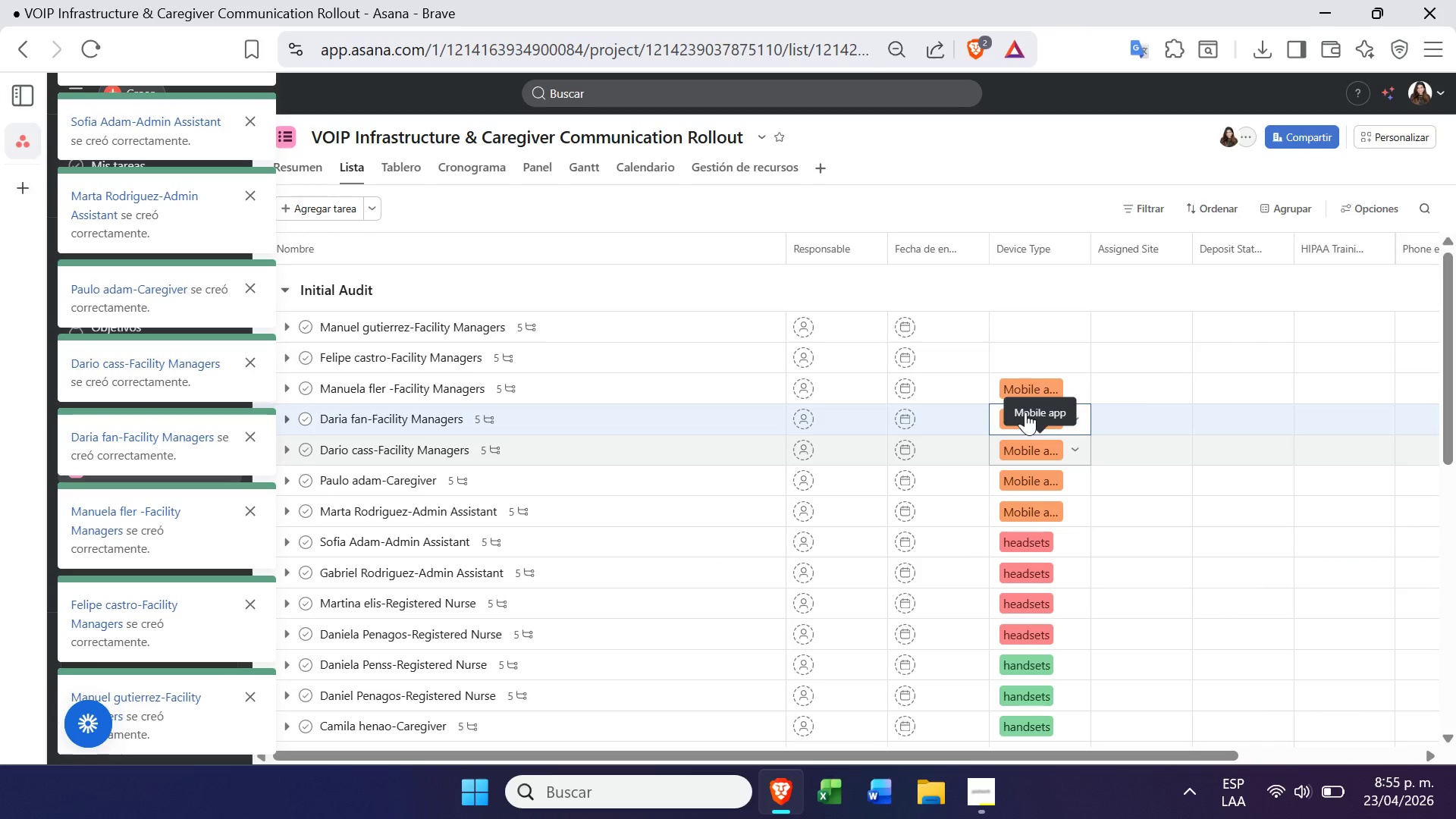 
left_click([1026, 365])
 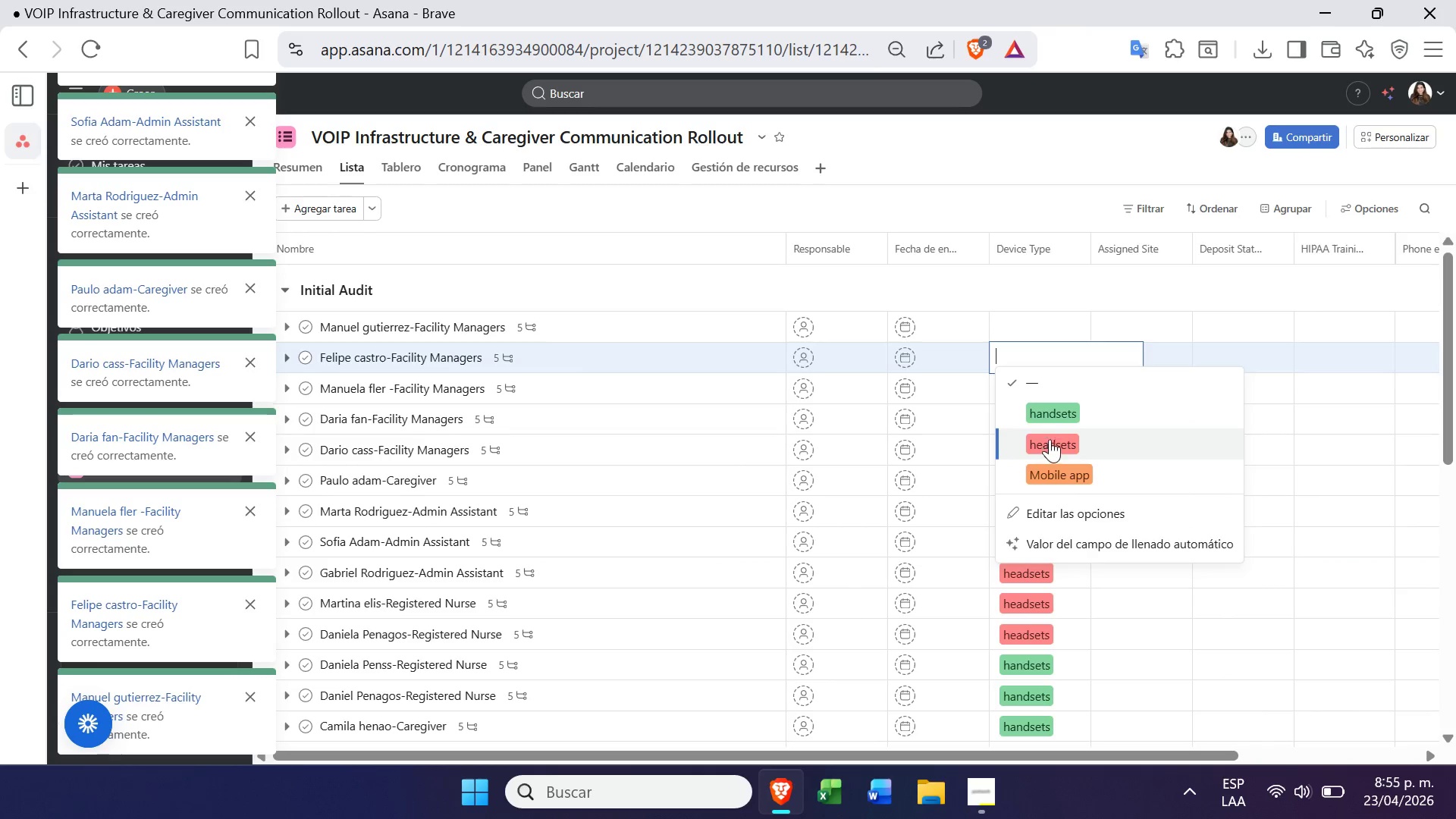 
left_click([1051, 435])
 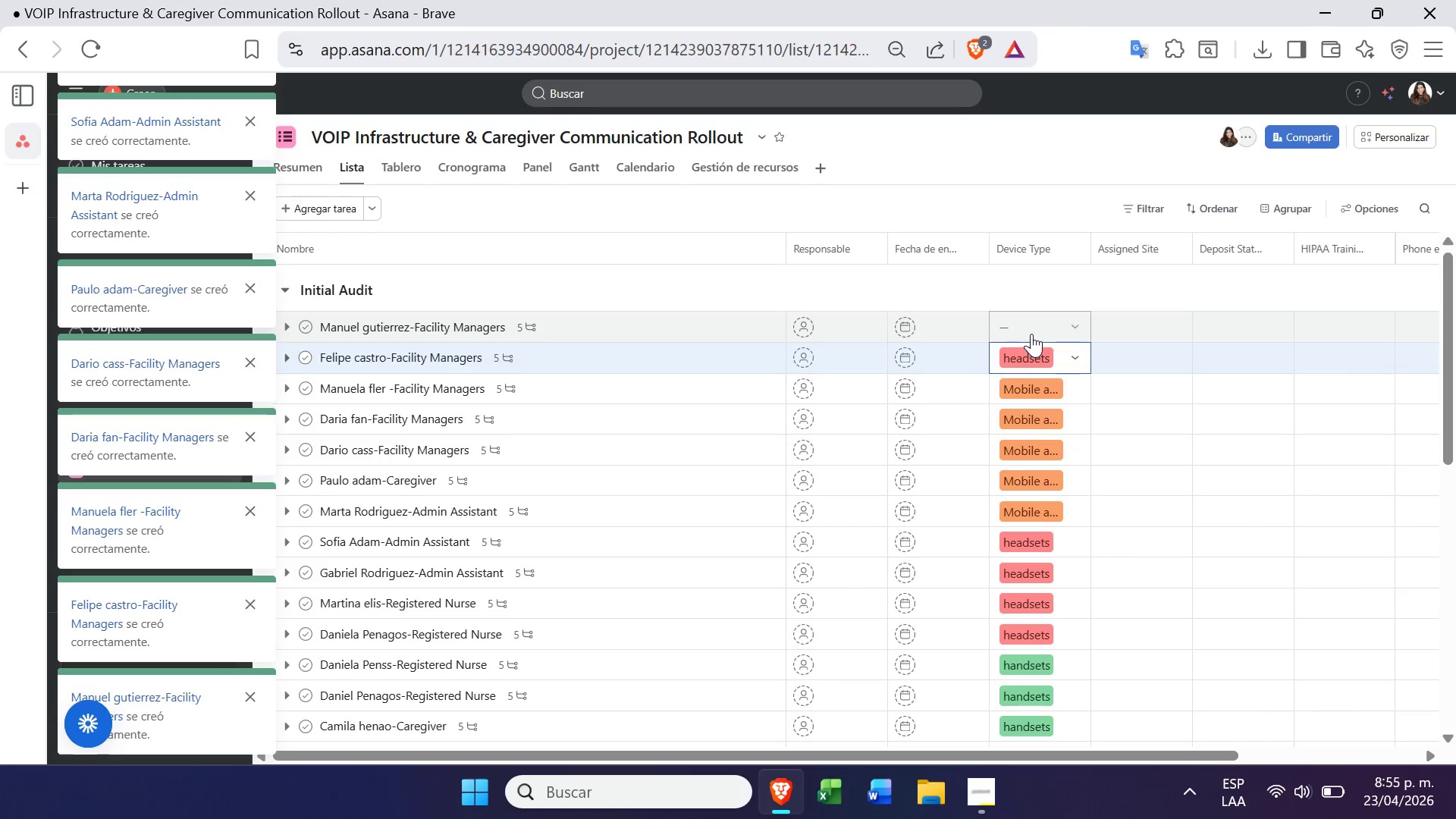 
left_click([1031, 334])
 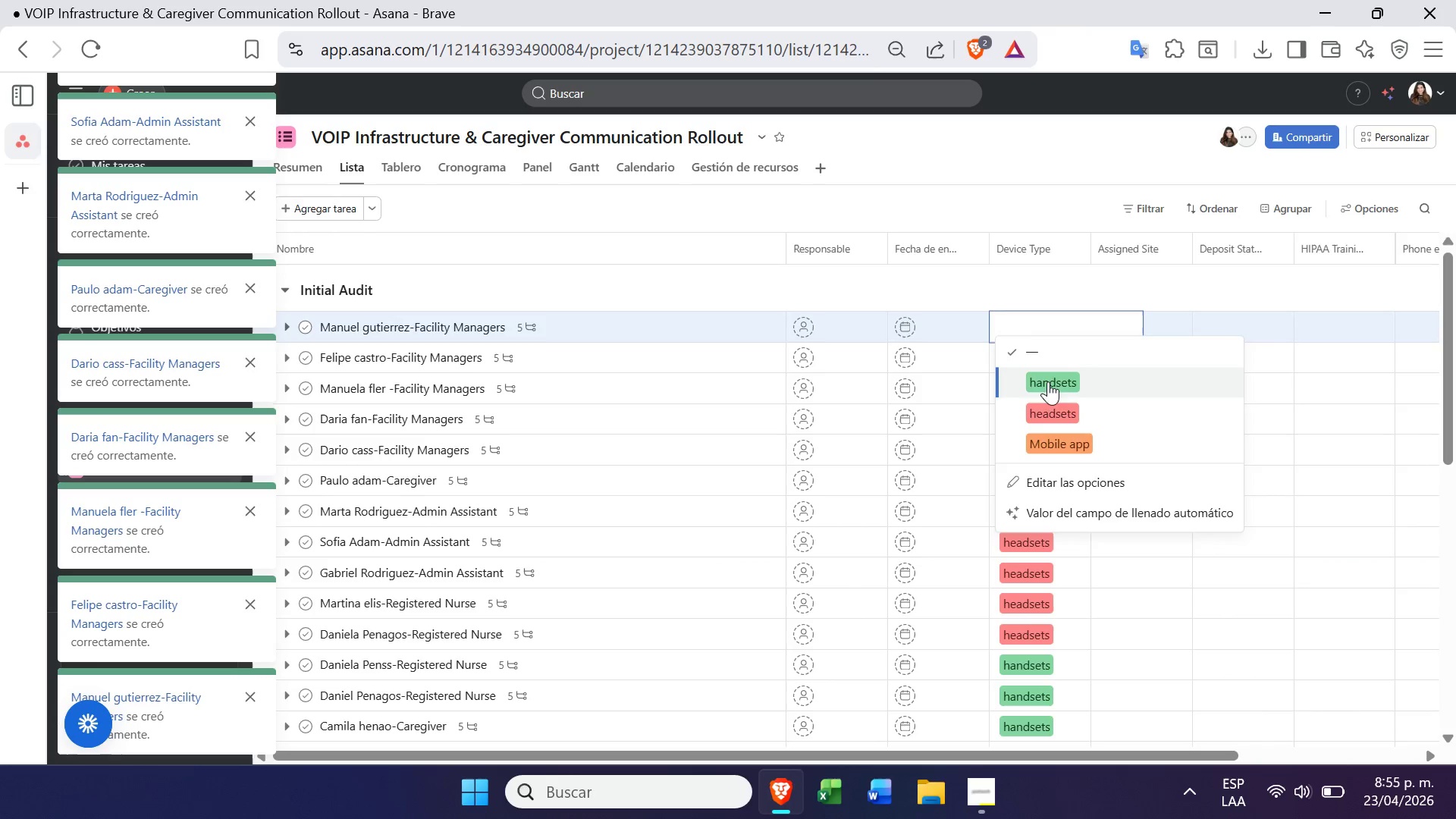 
left_click([1046, 416])
 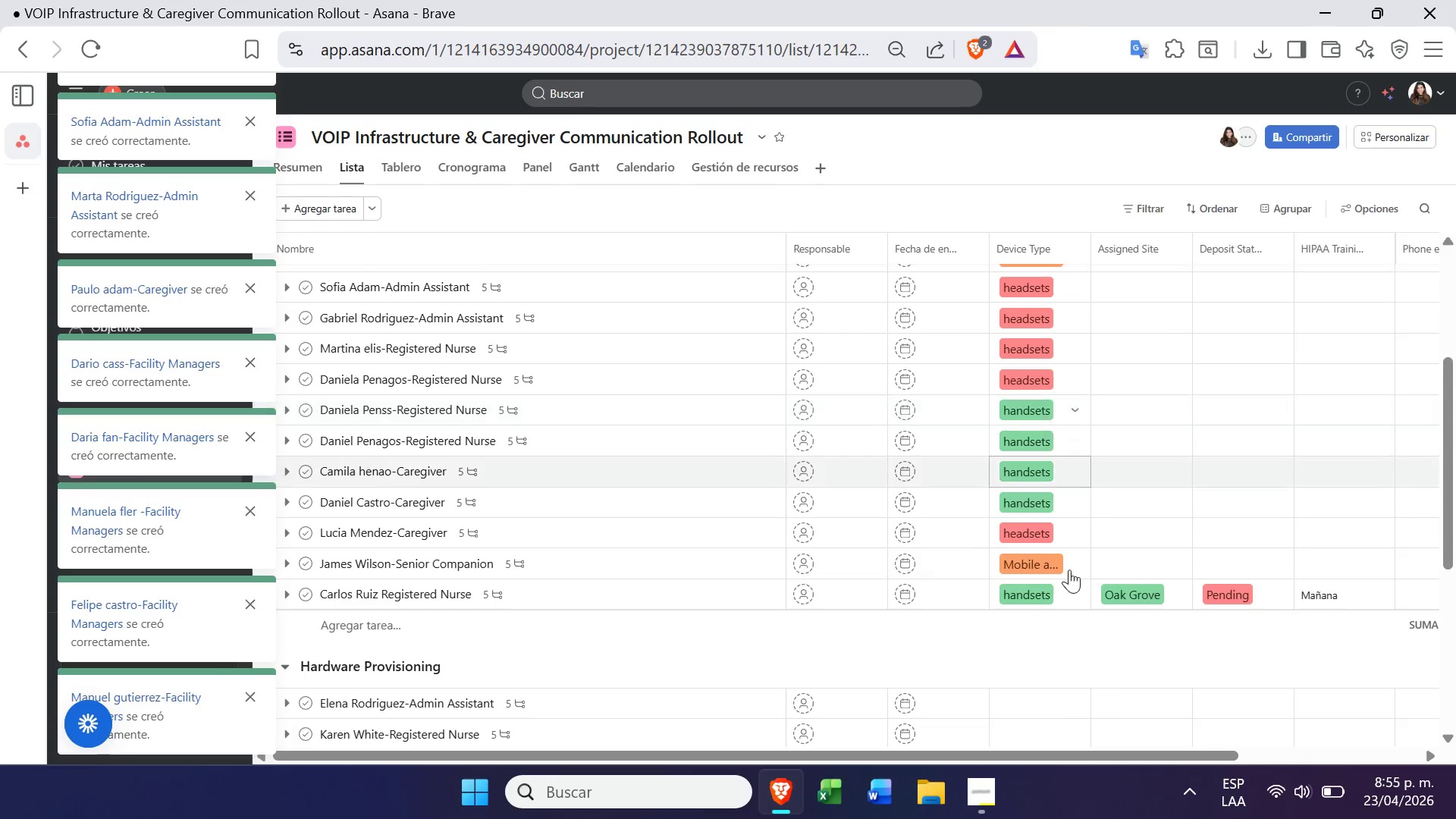 
left_click([1138, 579])
 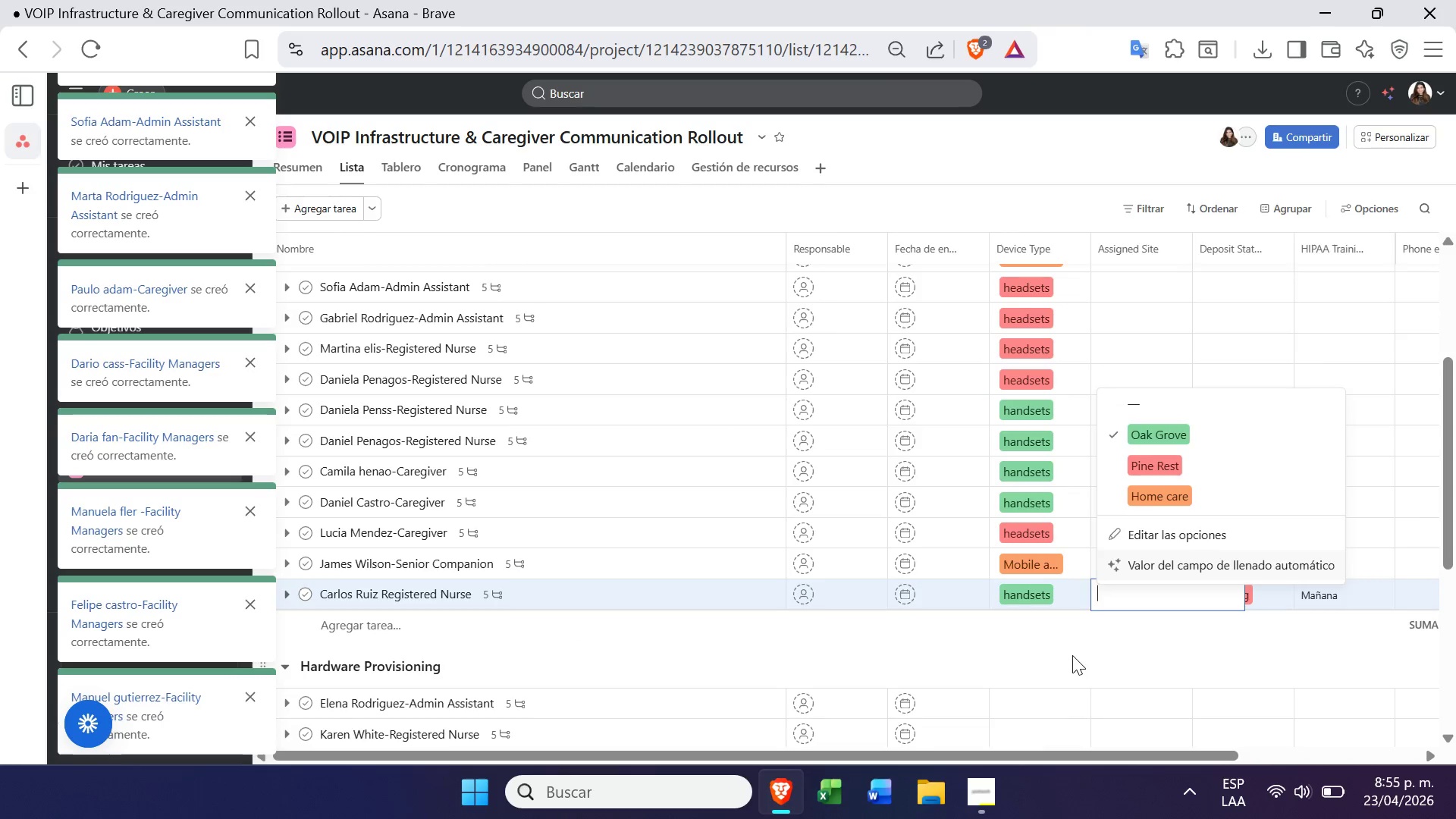 
left_click([1128, 639])
 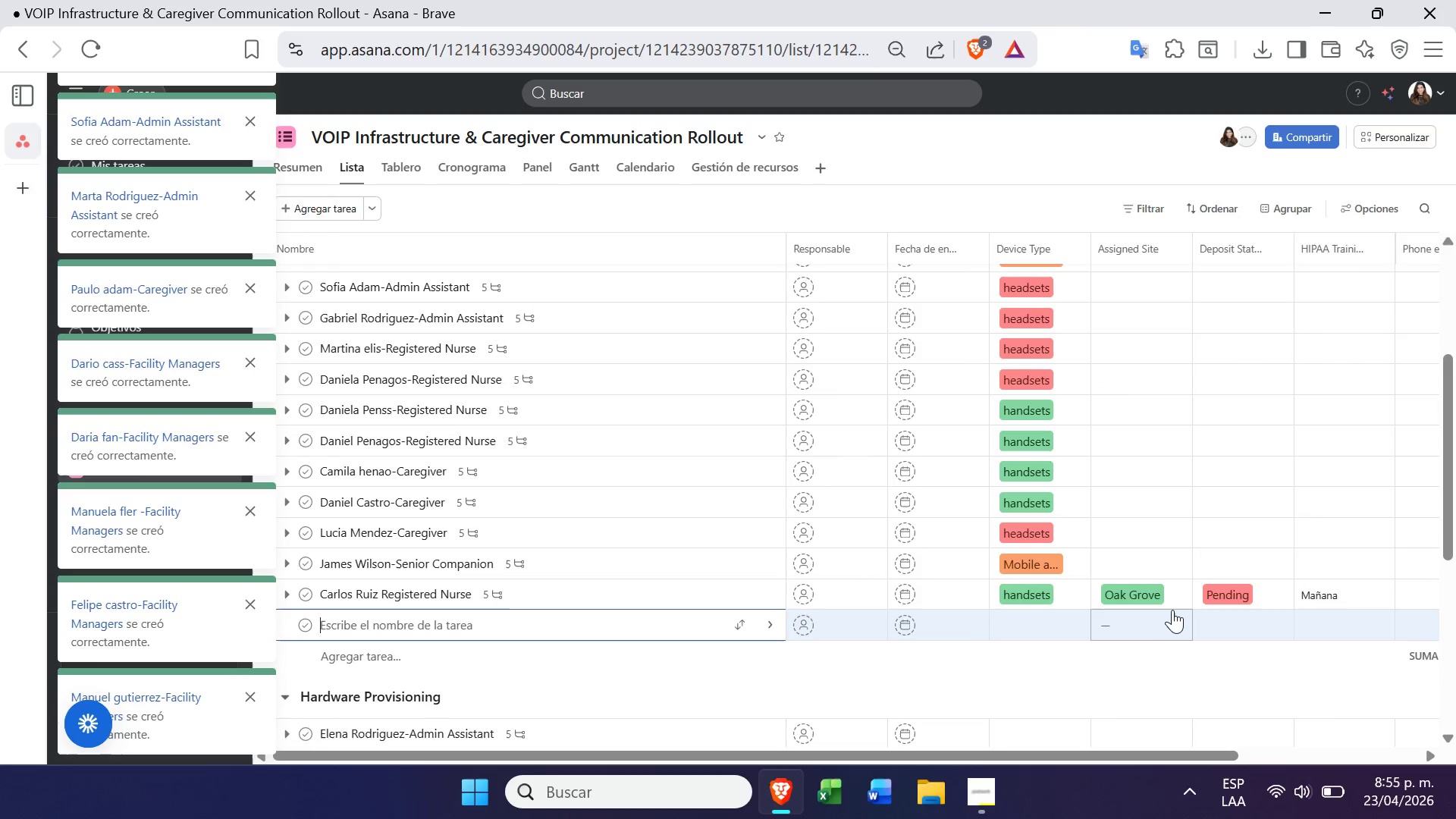 
mouse_move([1139, 604])
 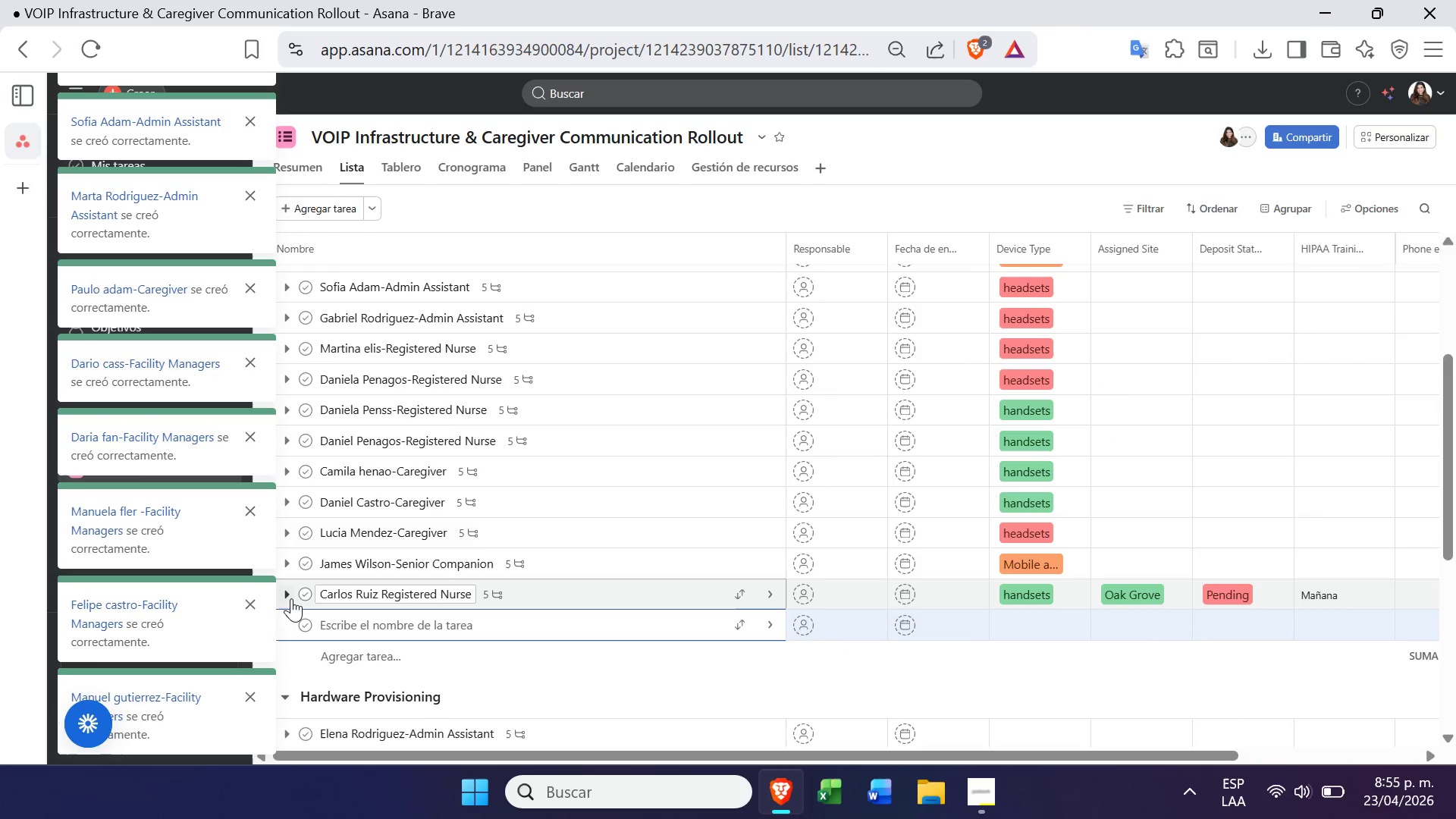 
left_click([288, 596])
 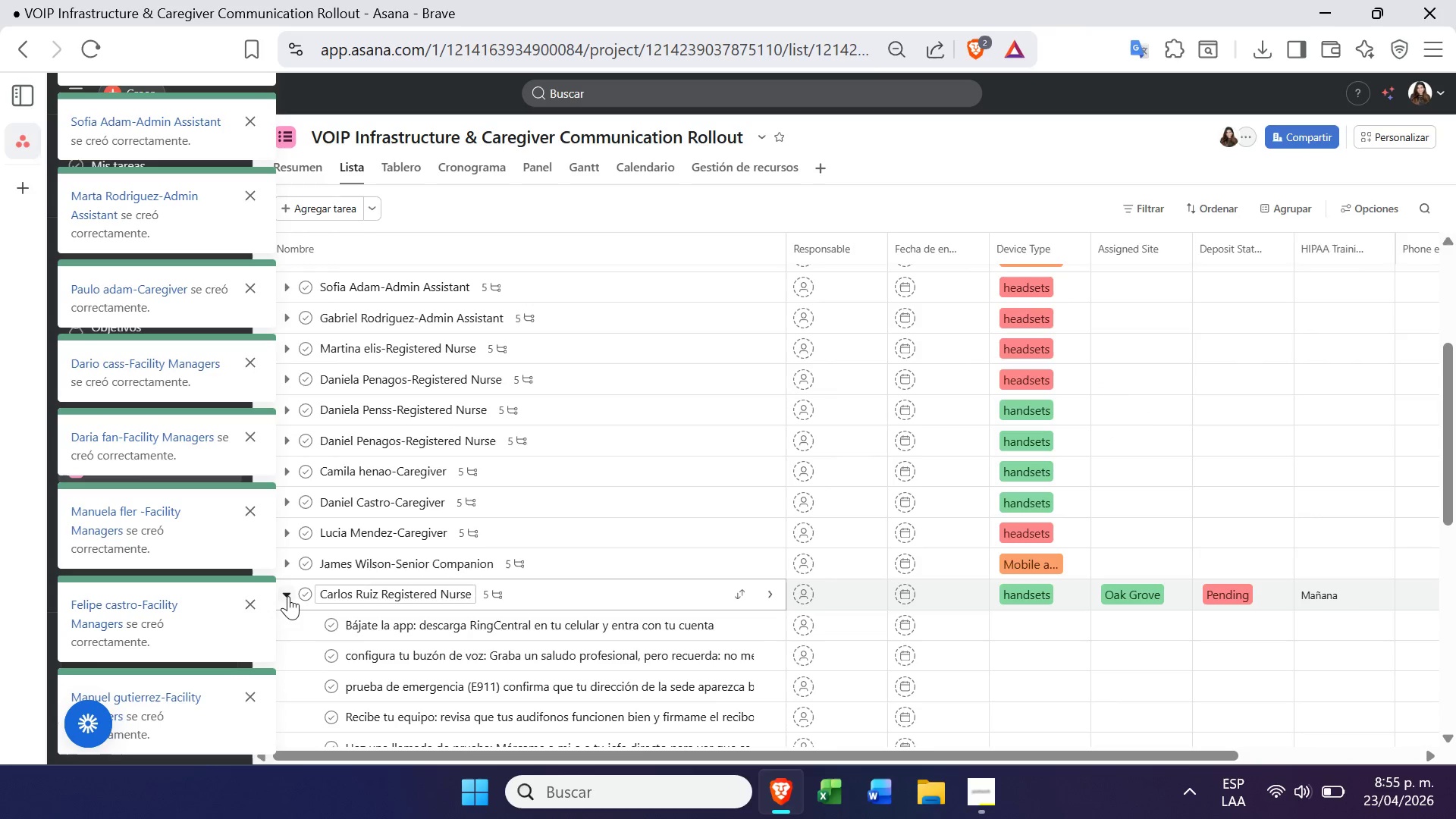 
left_click([288, 596])
 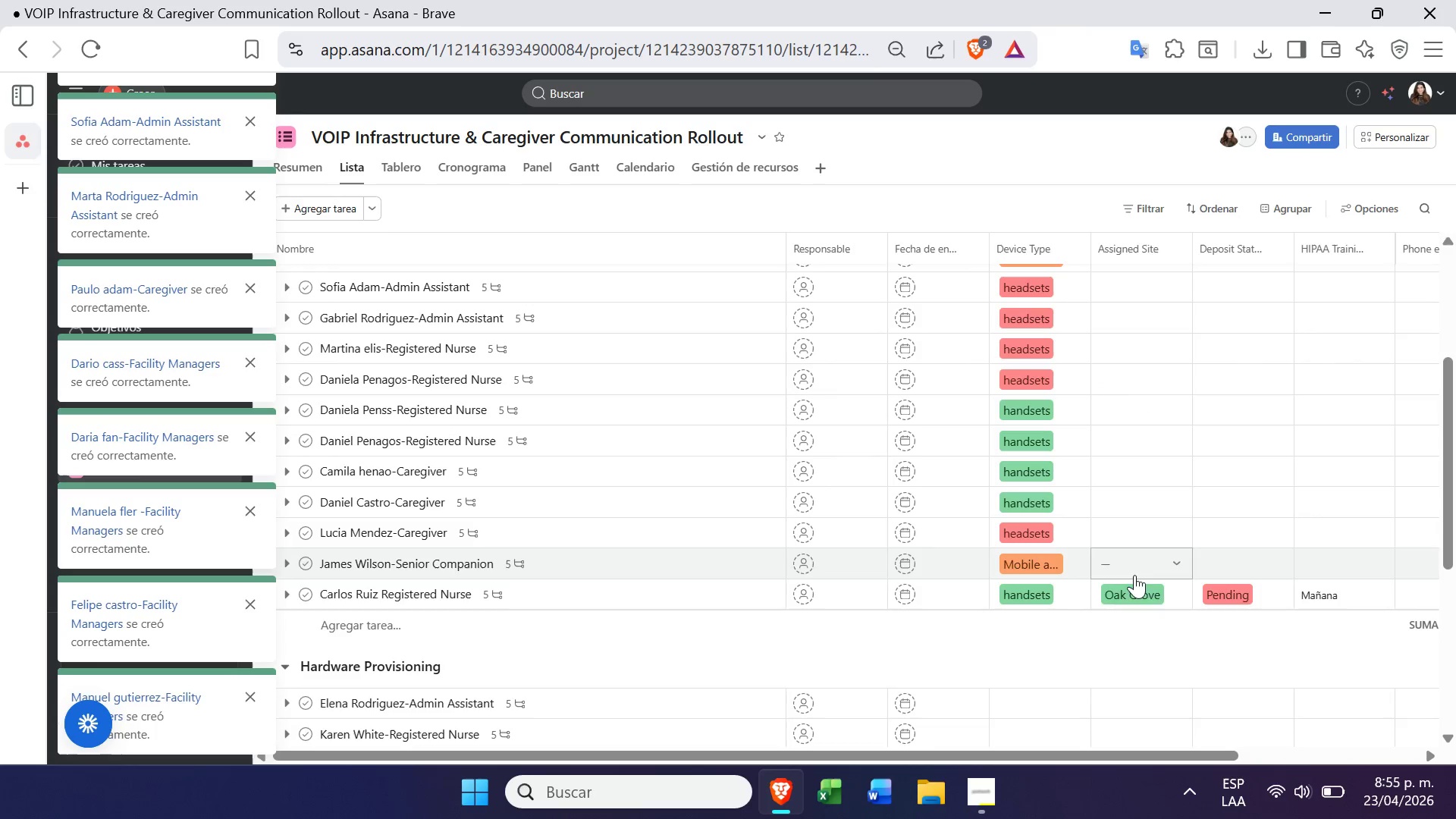 
left_click_drag(start_coordinate=[1165, 595], to_coordinate=[1136, 599])
 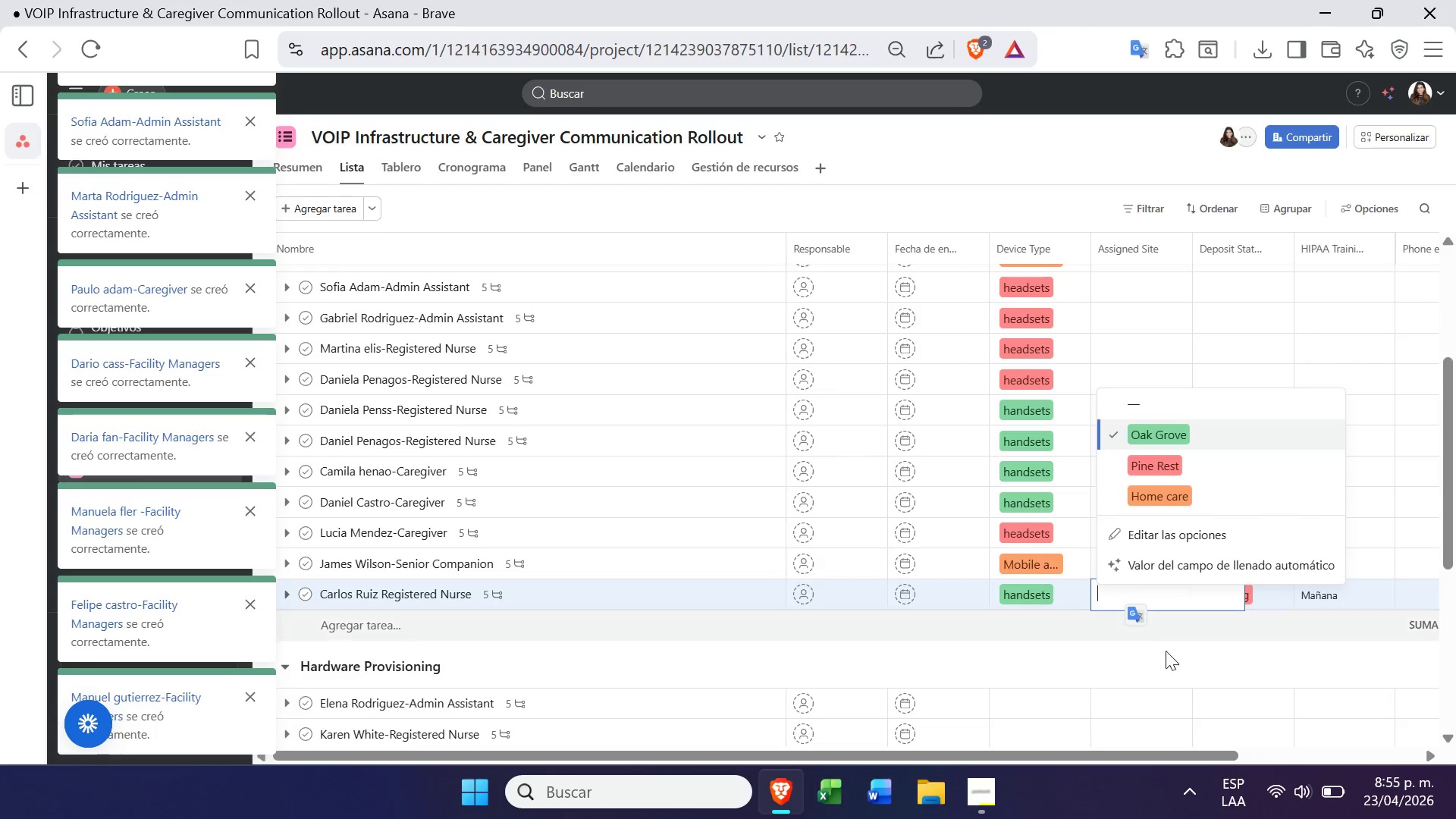 
left_click([1164, 653])
 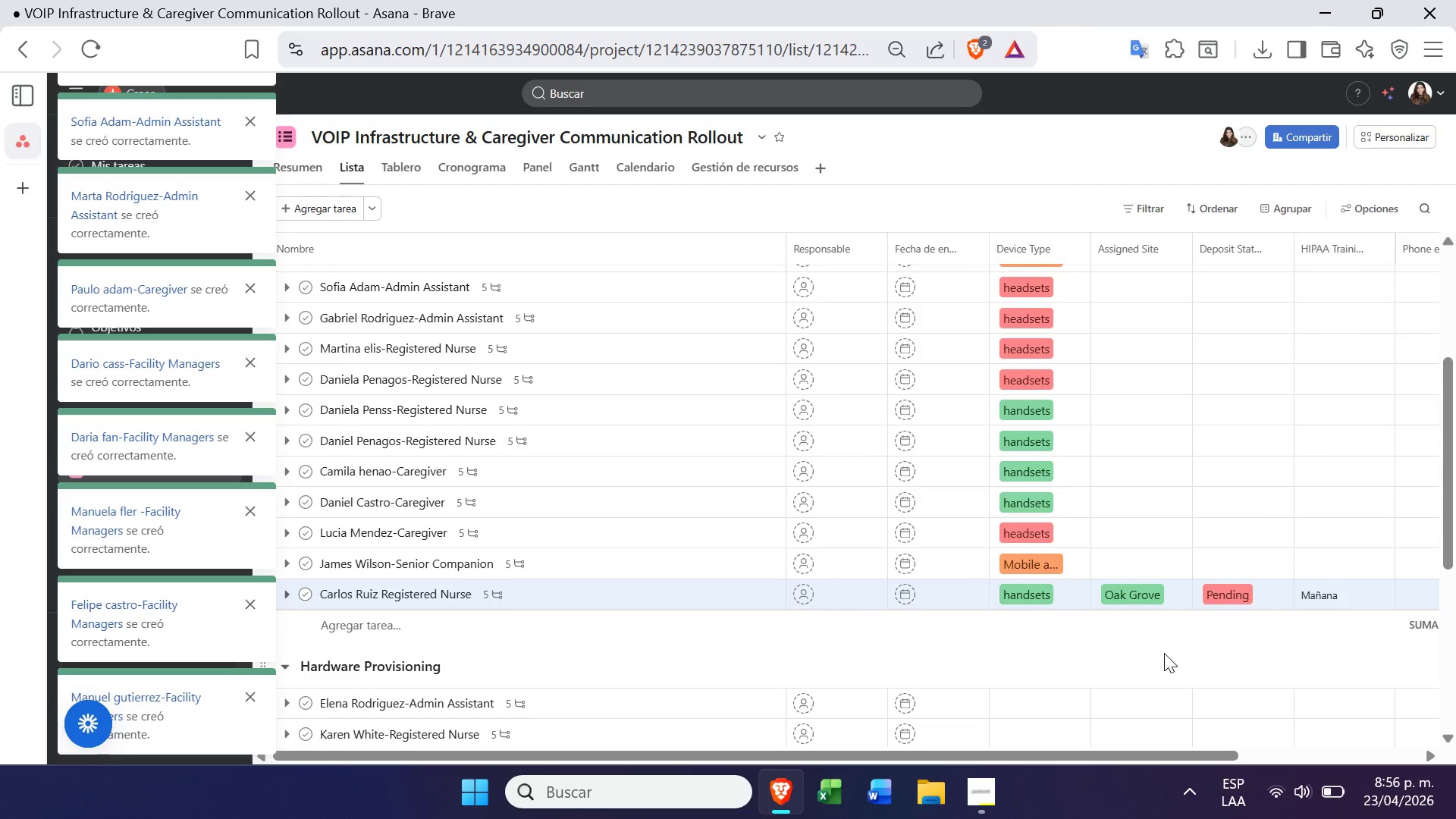 
wait(18.0)
 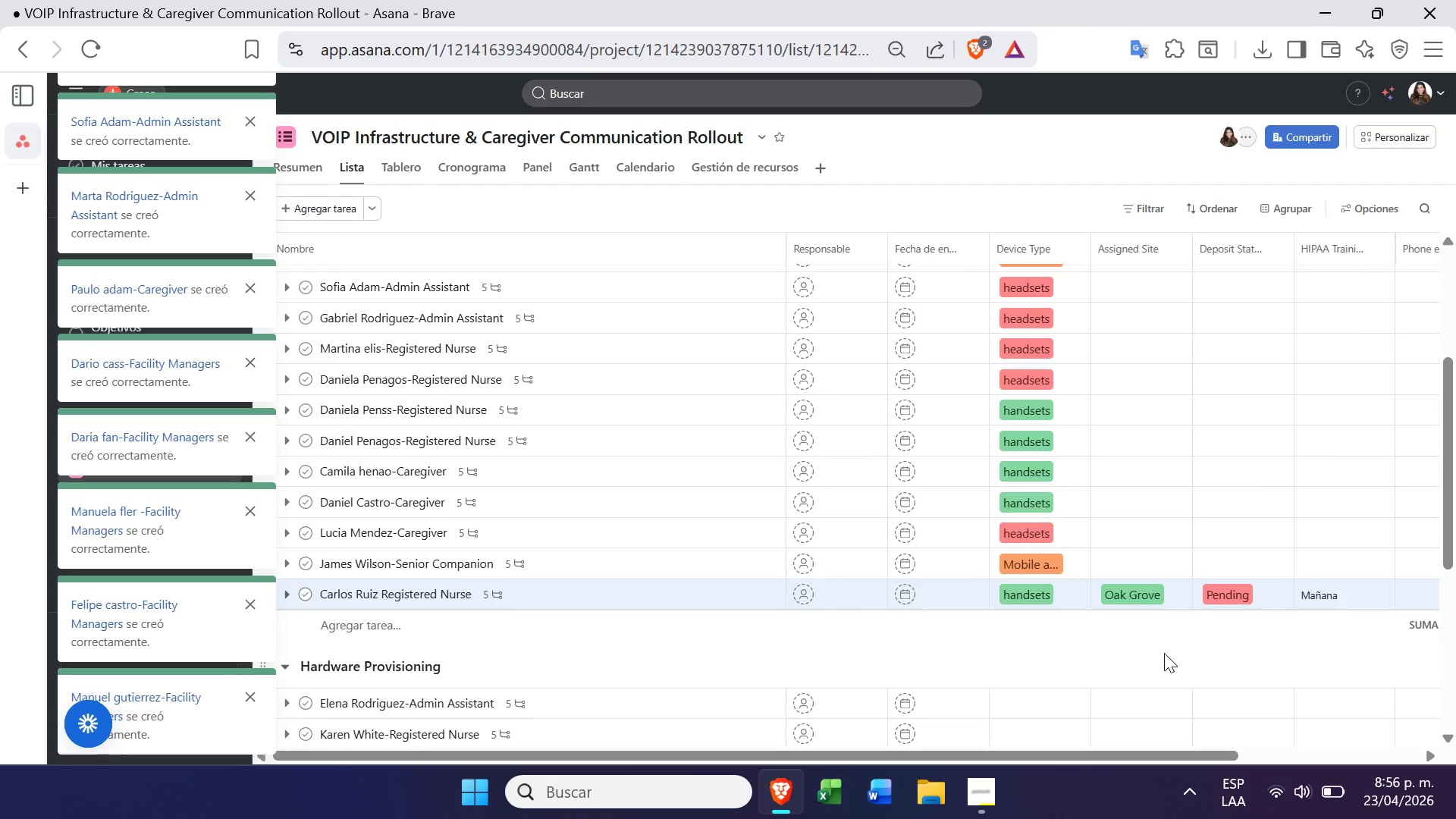 
left_click([1395, 124])
 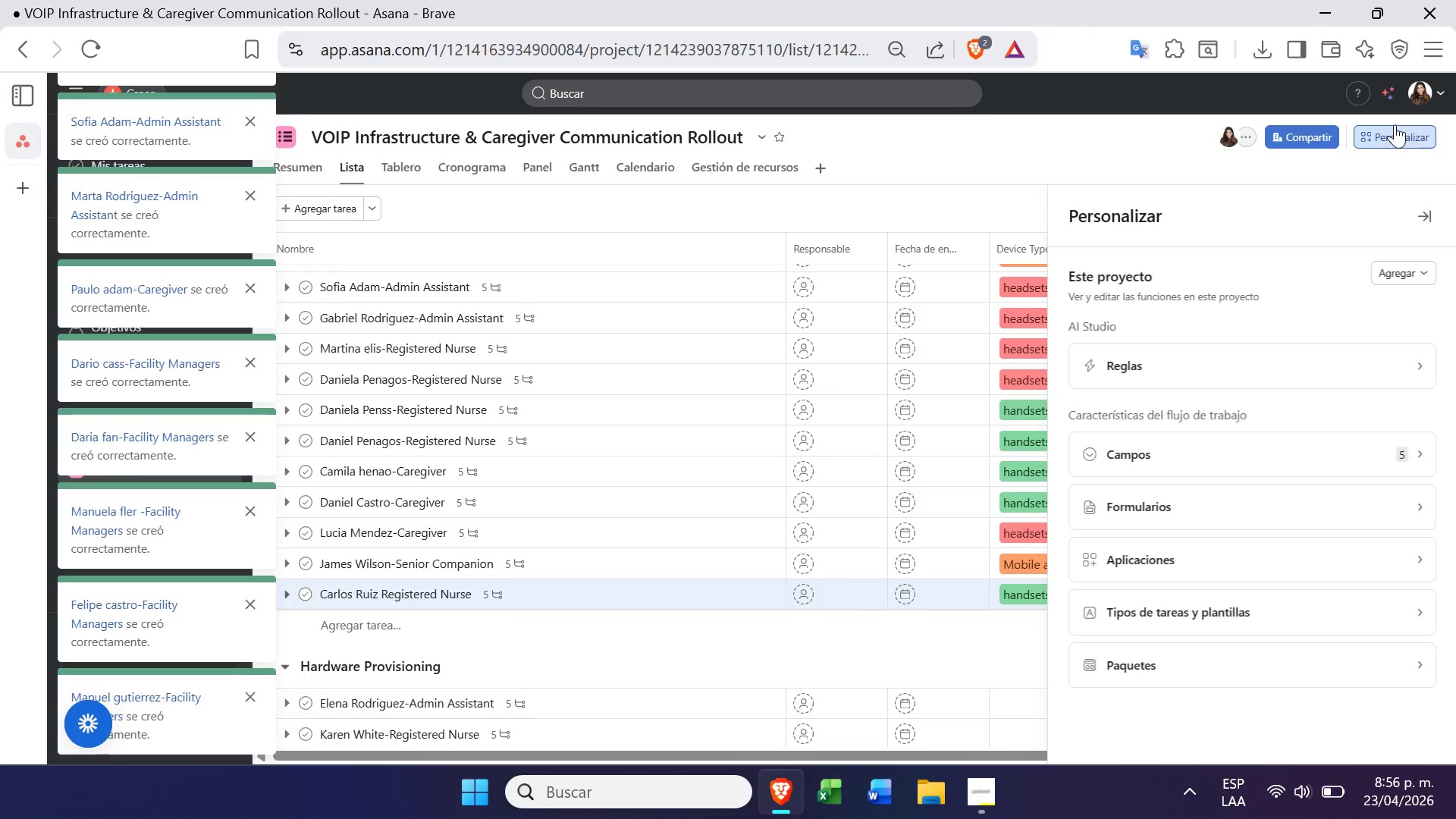 
wait(8.61)
 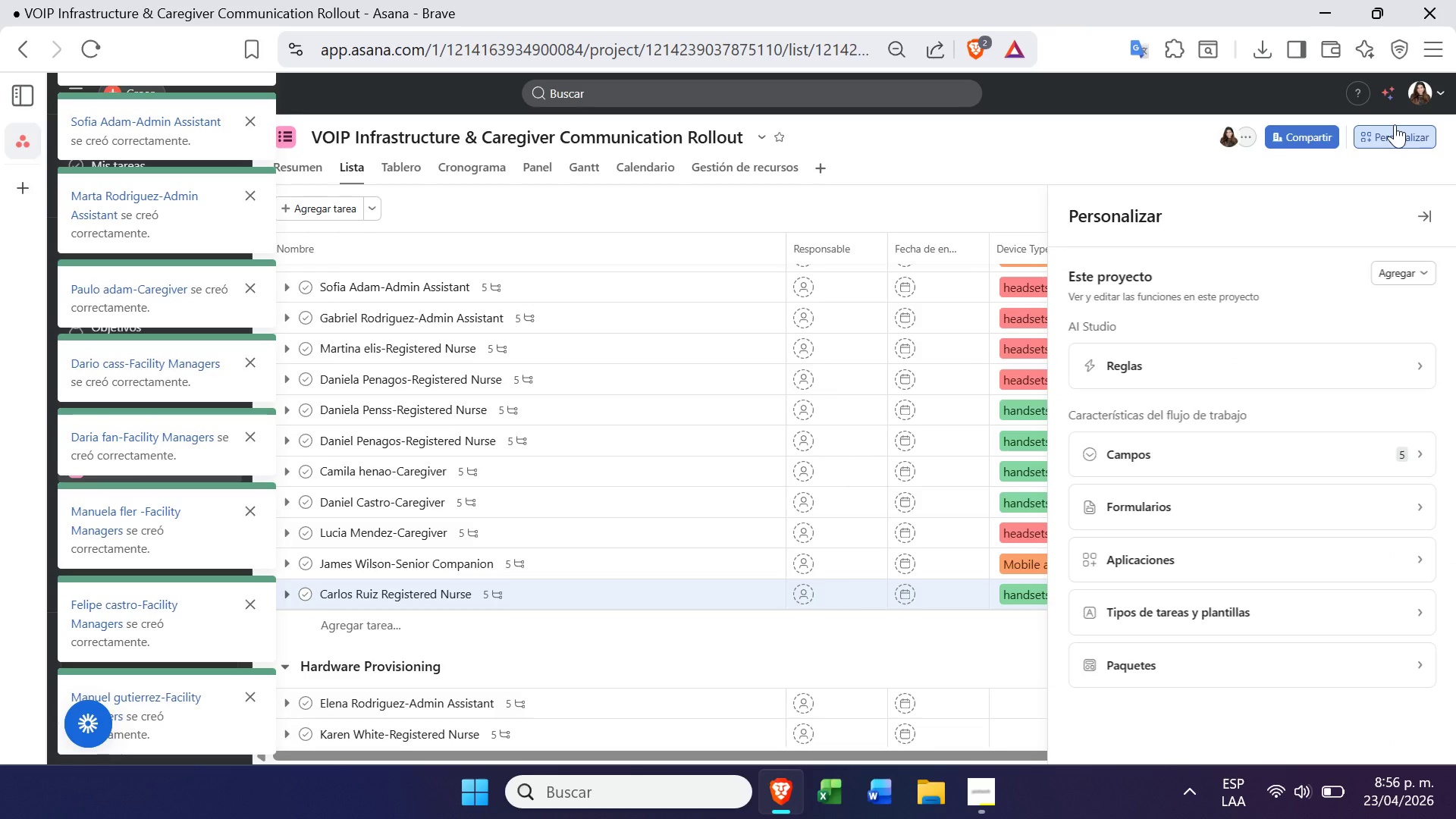 
left_click([986, 679])
 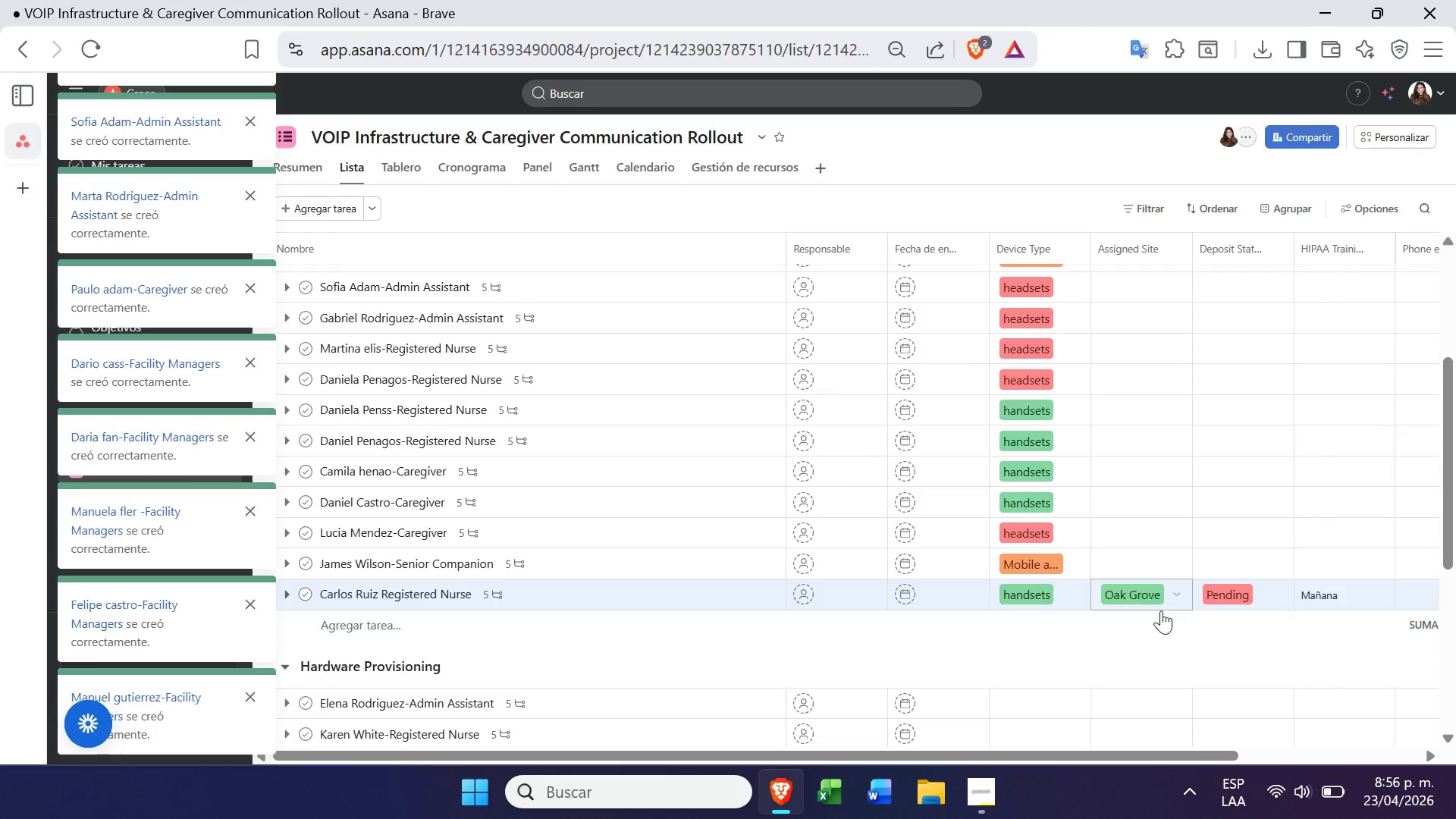 
left_click([1166, 603])
 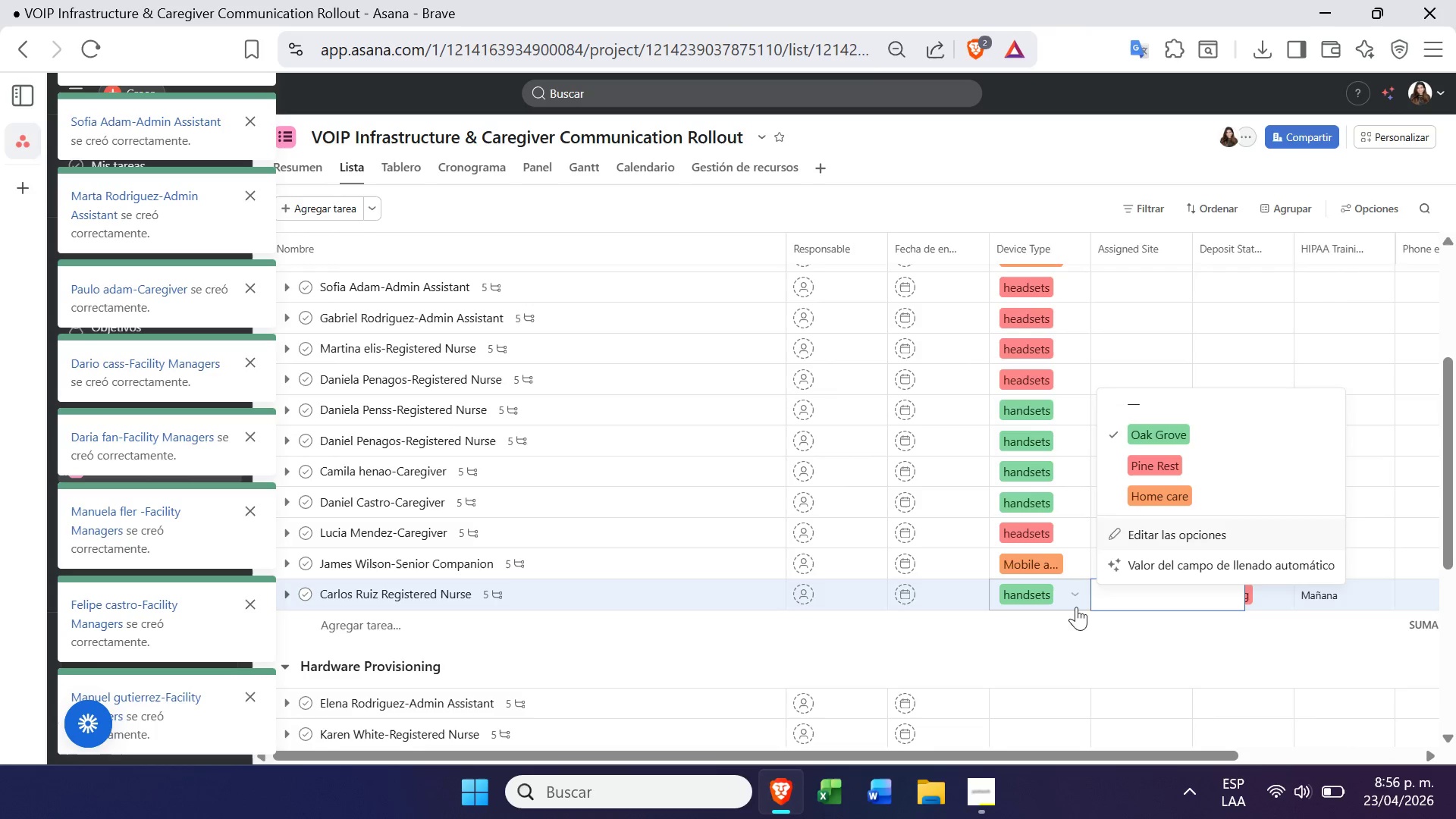 
left_click([1105, 664])
 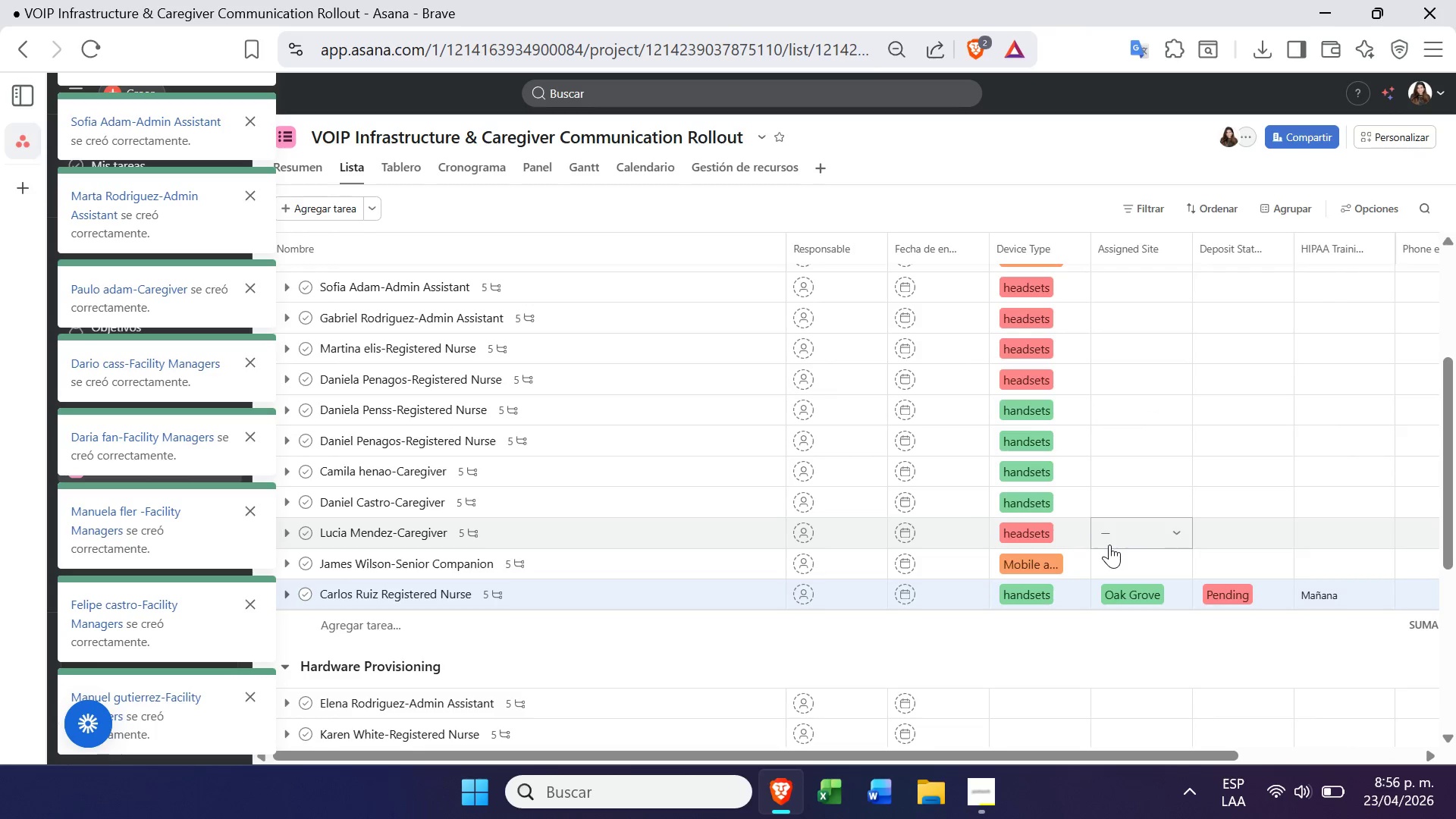 
left_click([1108, 547])
 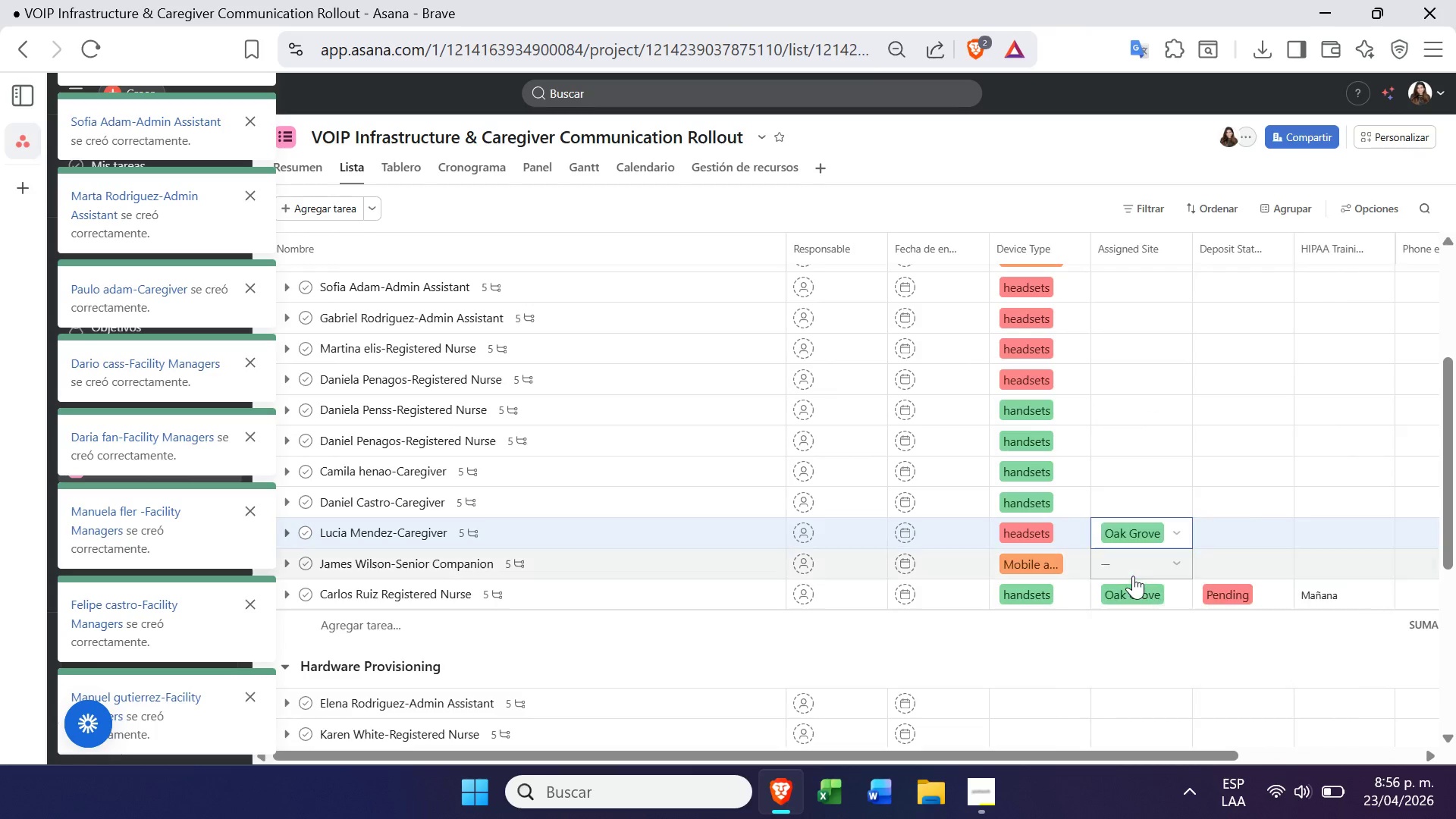 
double_click([1133, 576])
 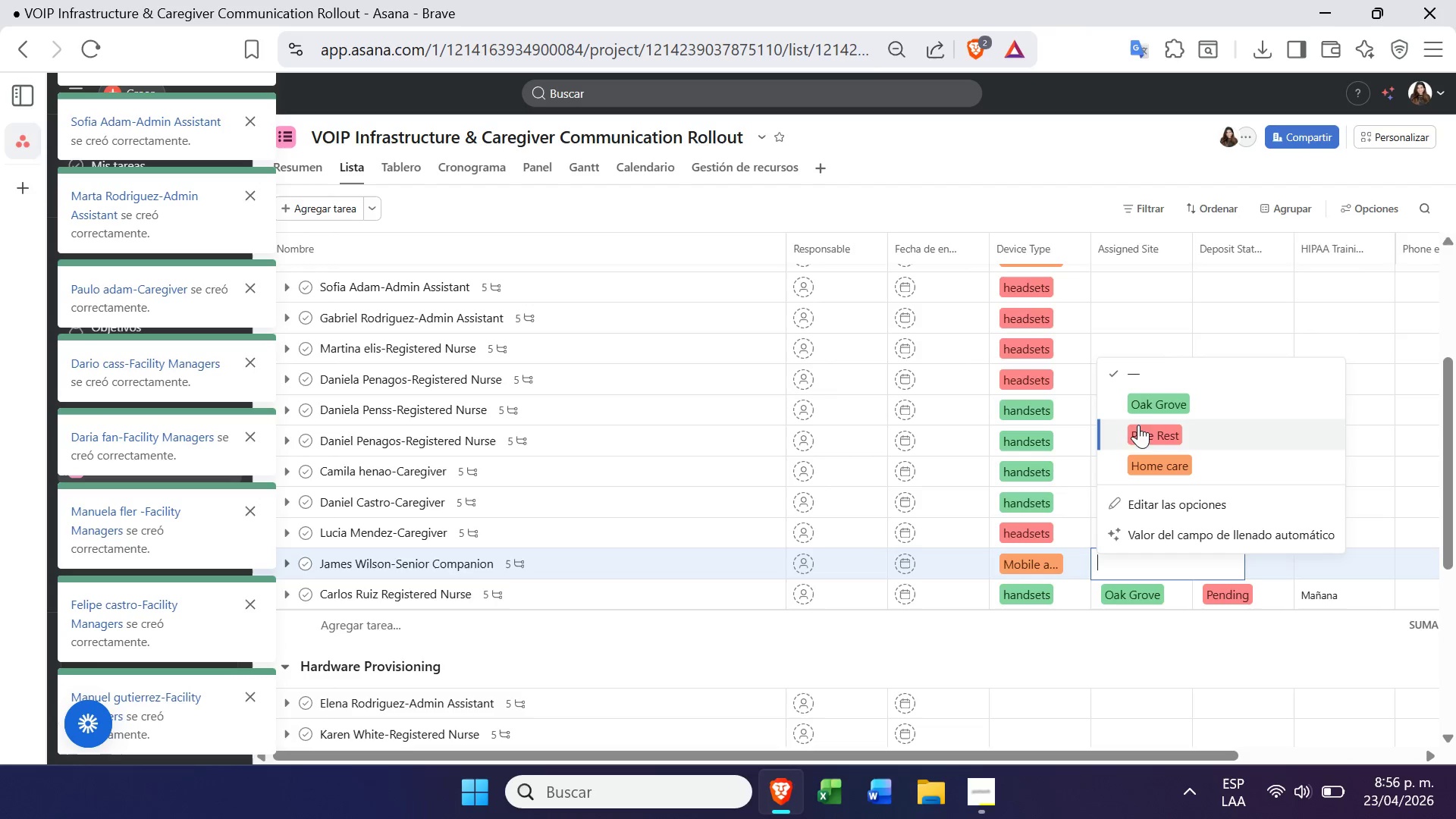 
left_click([1138, 435])
 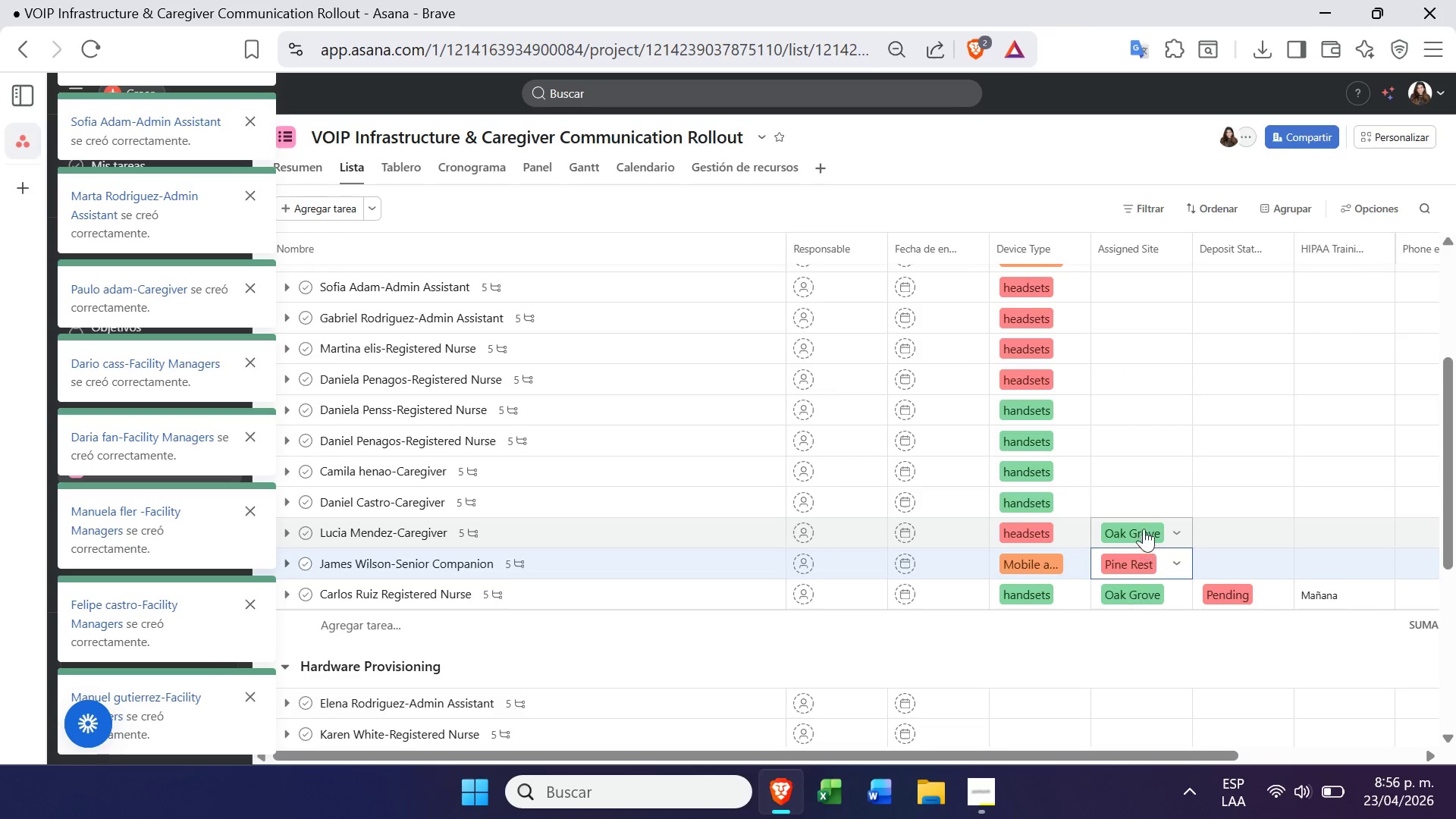 
left_click([1149, 501])
 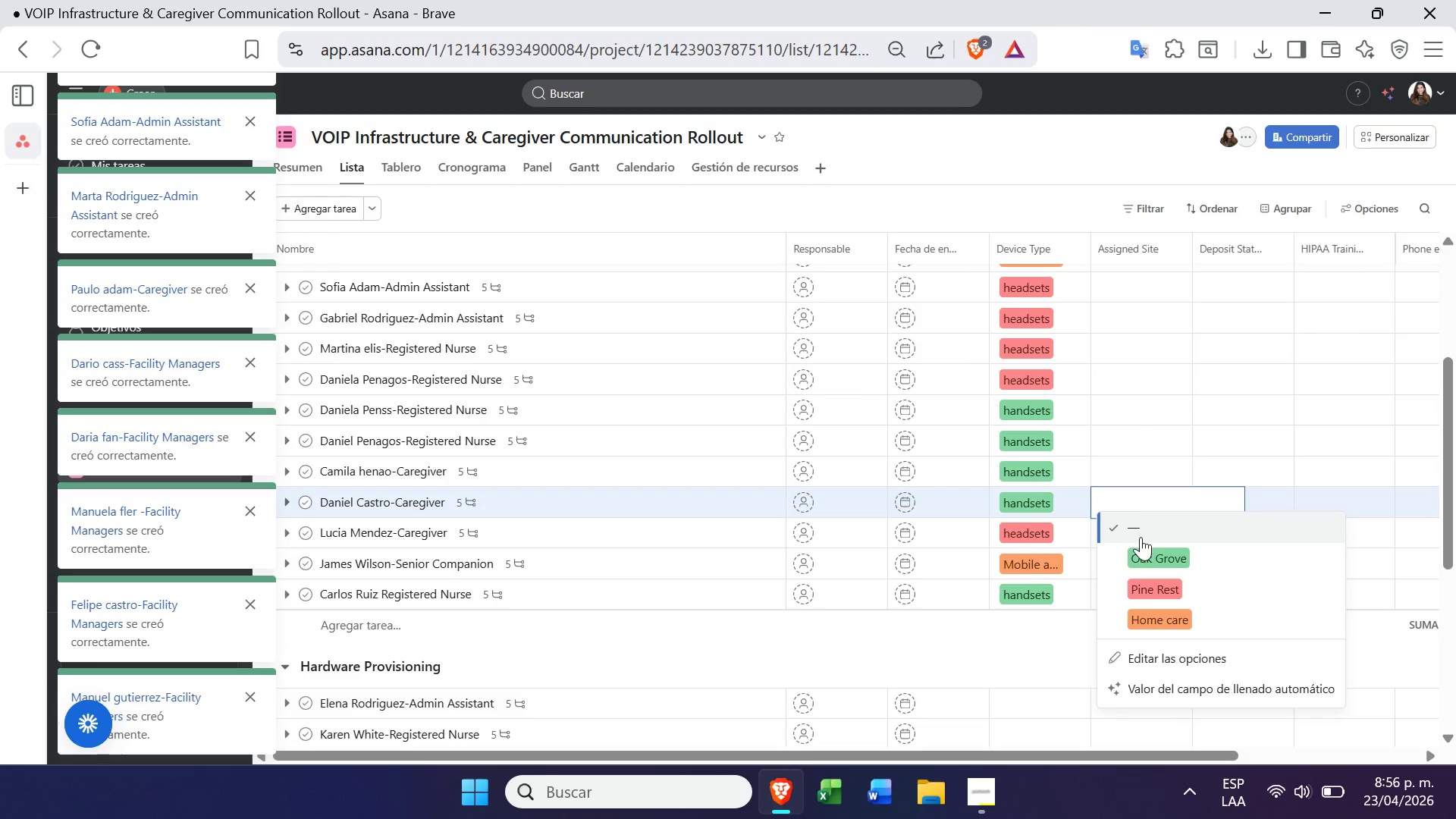 
left_click([1141, 544])
 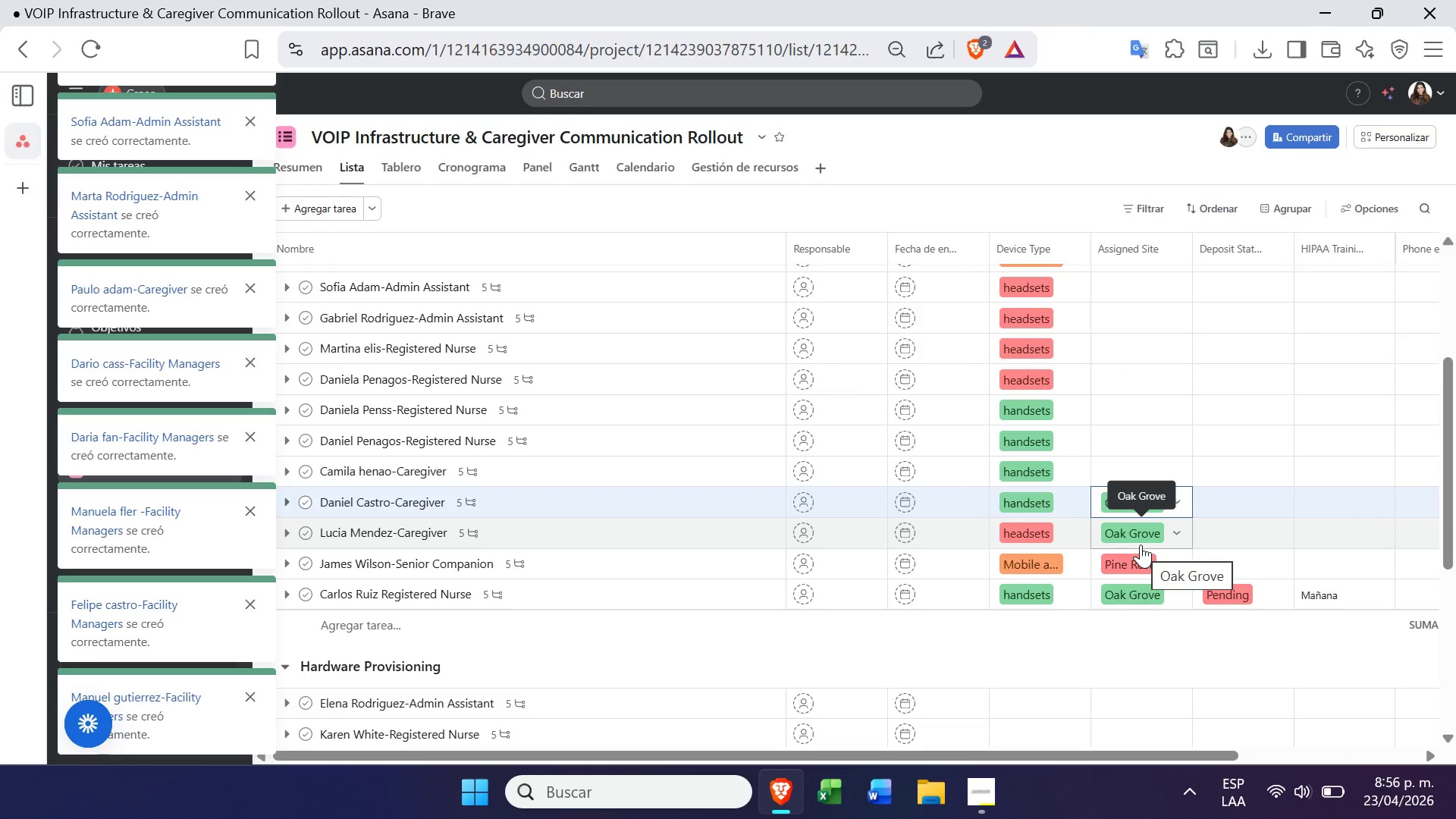 
wait(17.2)
 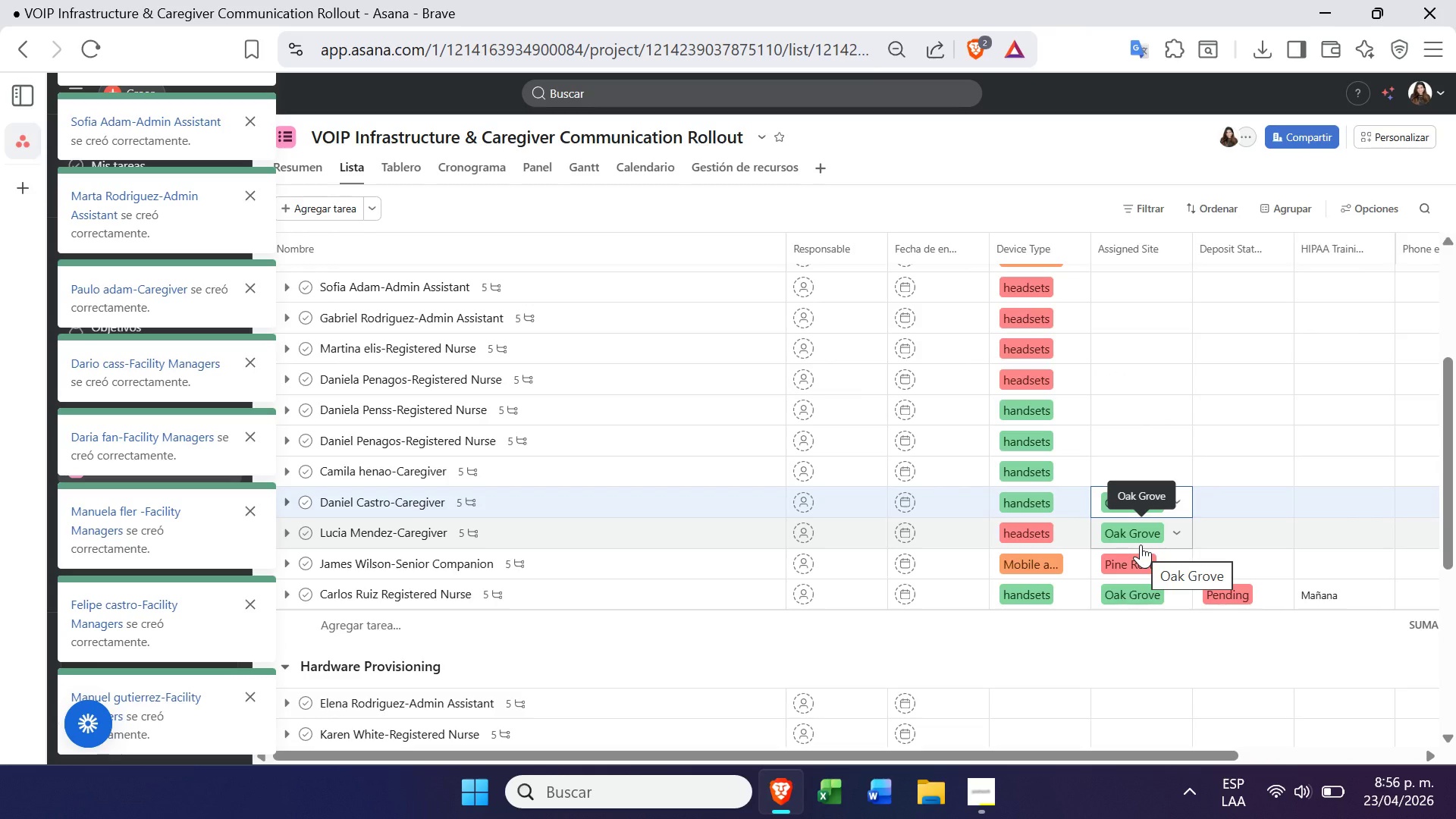 
left_click([1164, 595])
 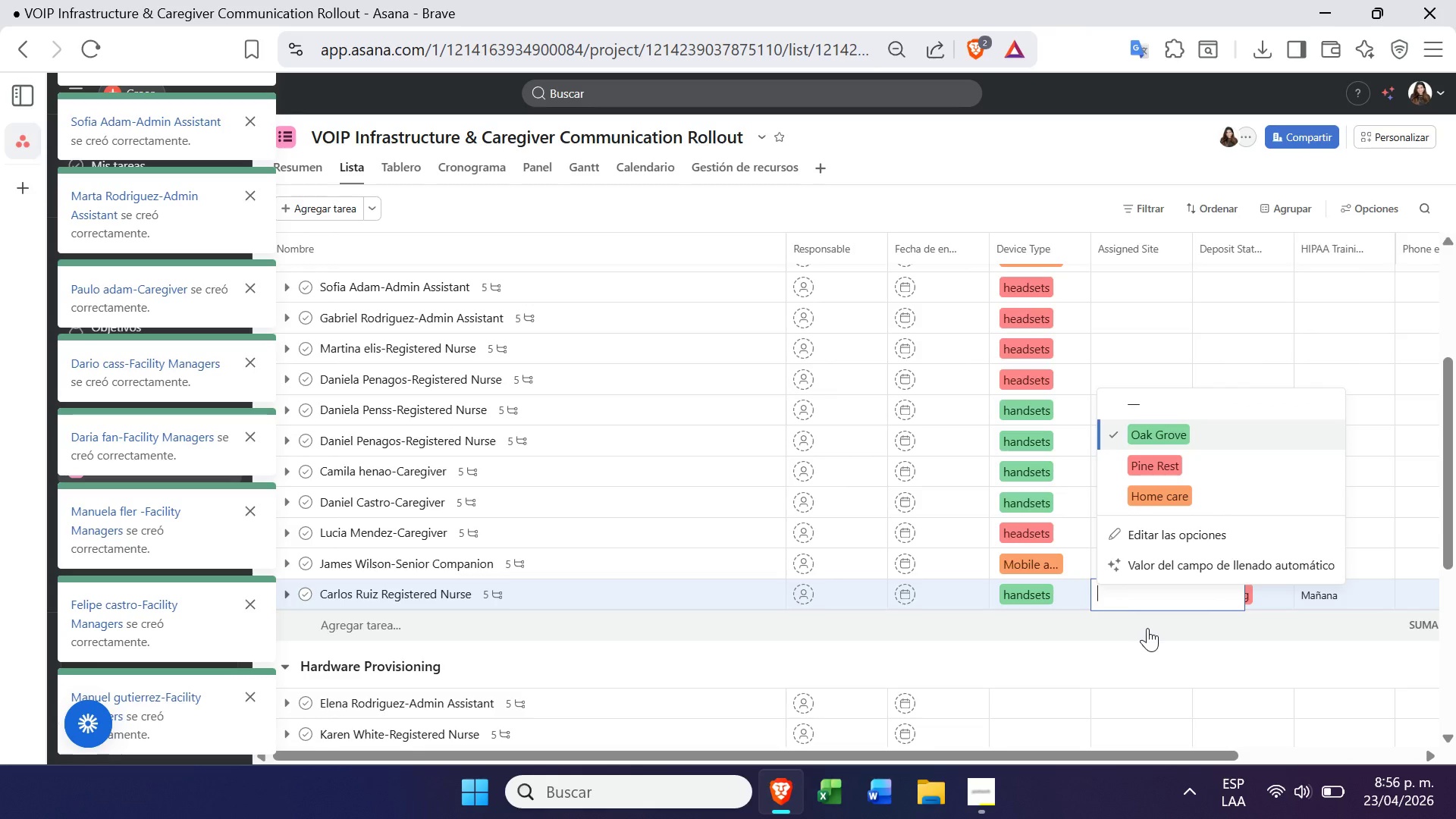 
left_click([1147, 628])
 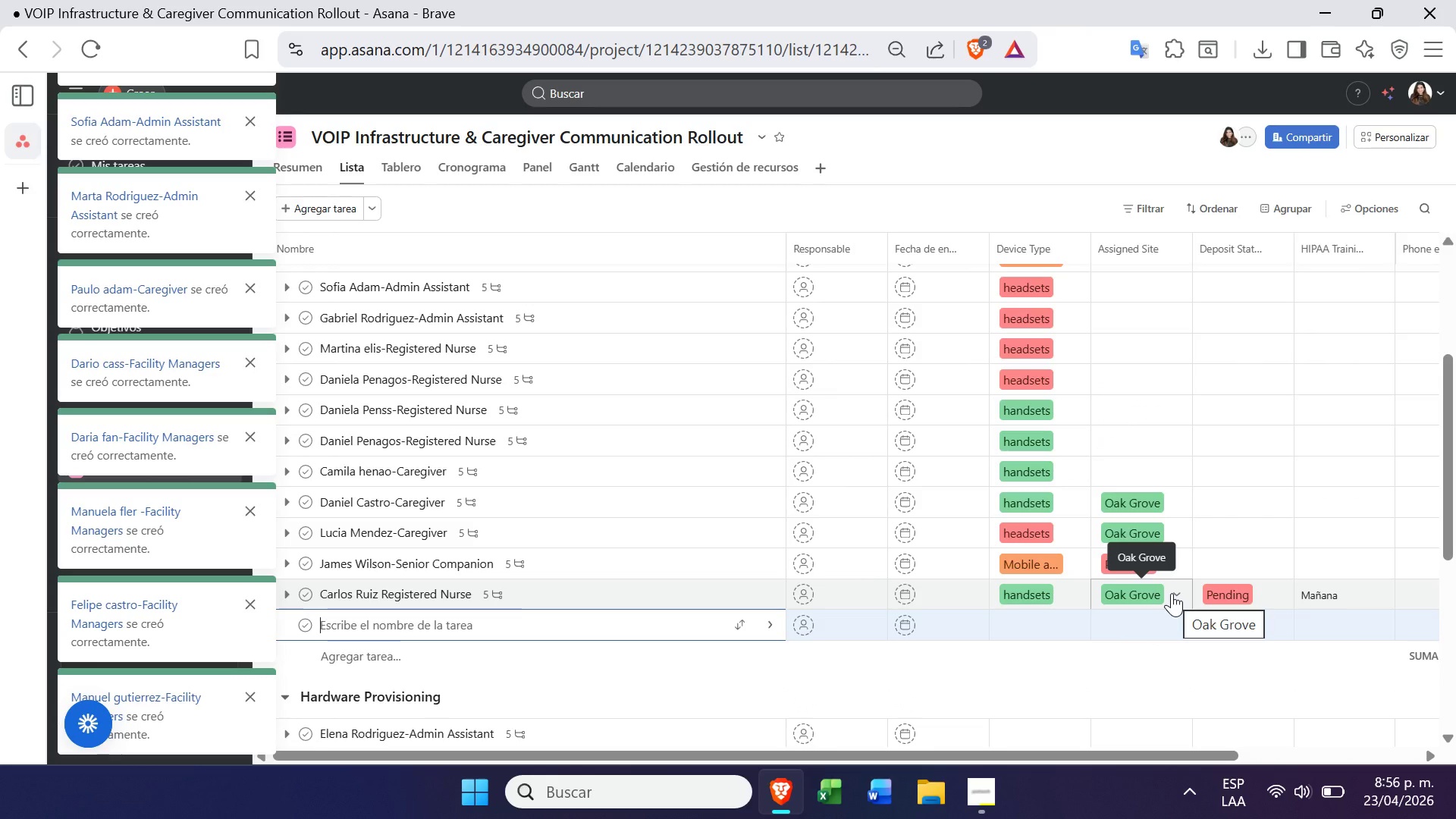 
left_click_drag(start_coordinate=[1172, 592], to_coordinate=[1167, 457])
 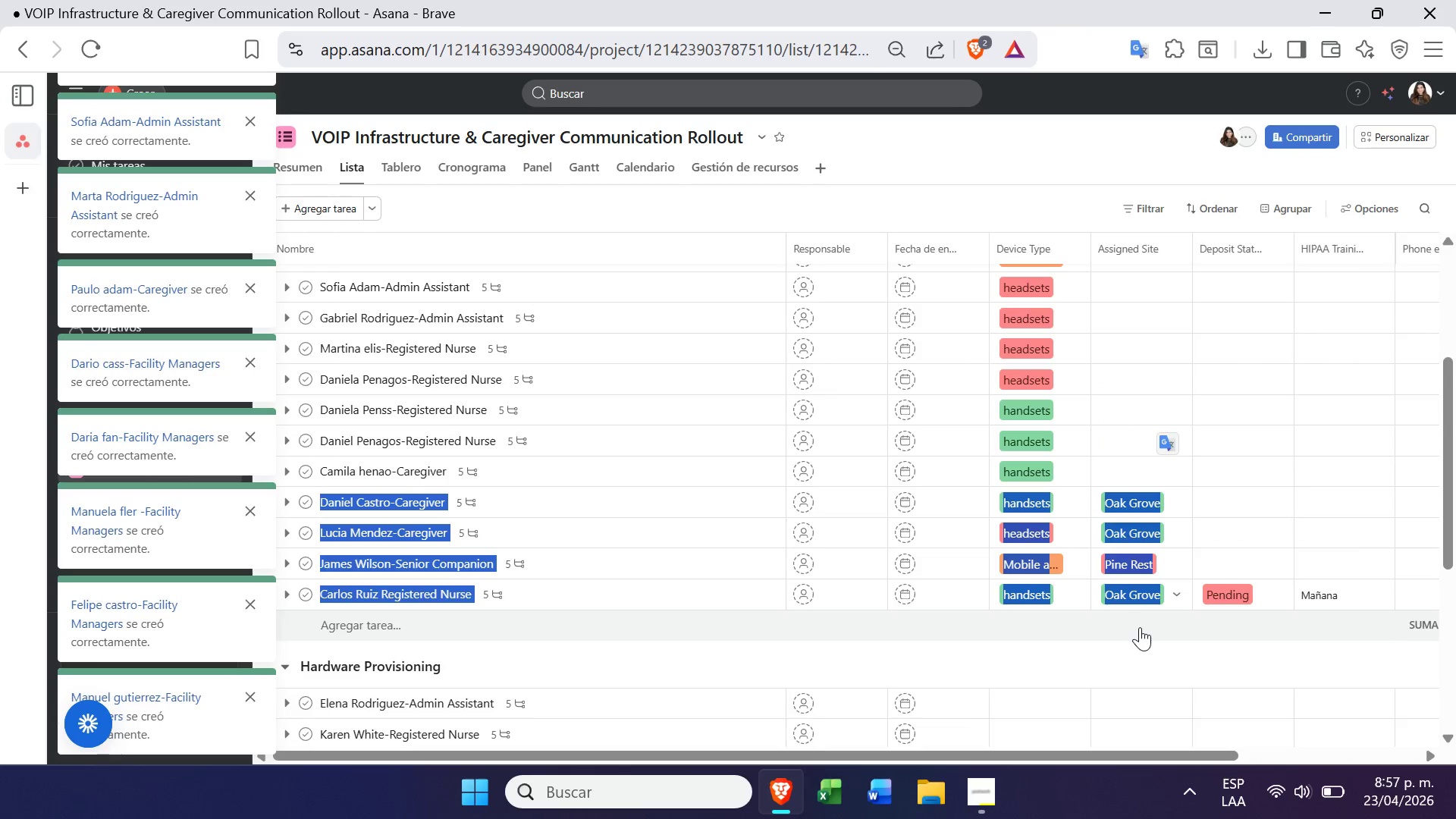 
left_click([1140, 628])
 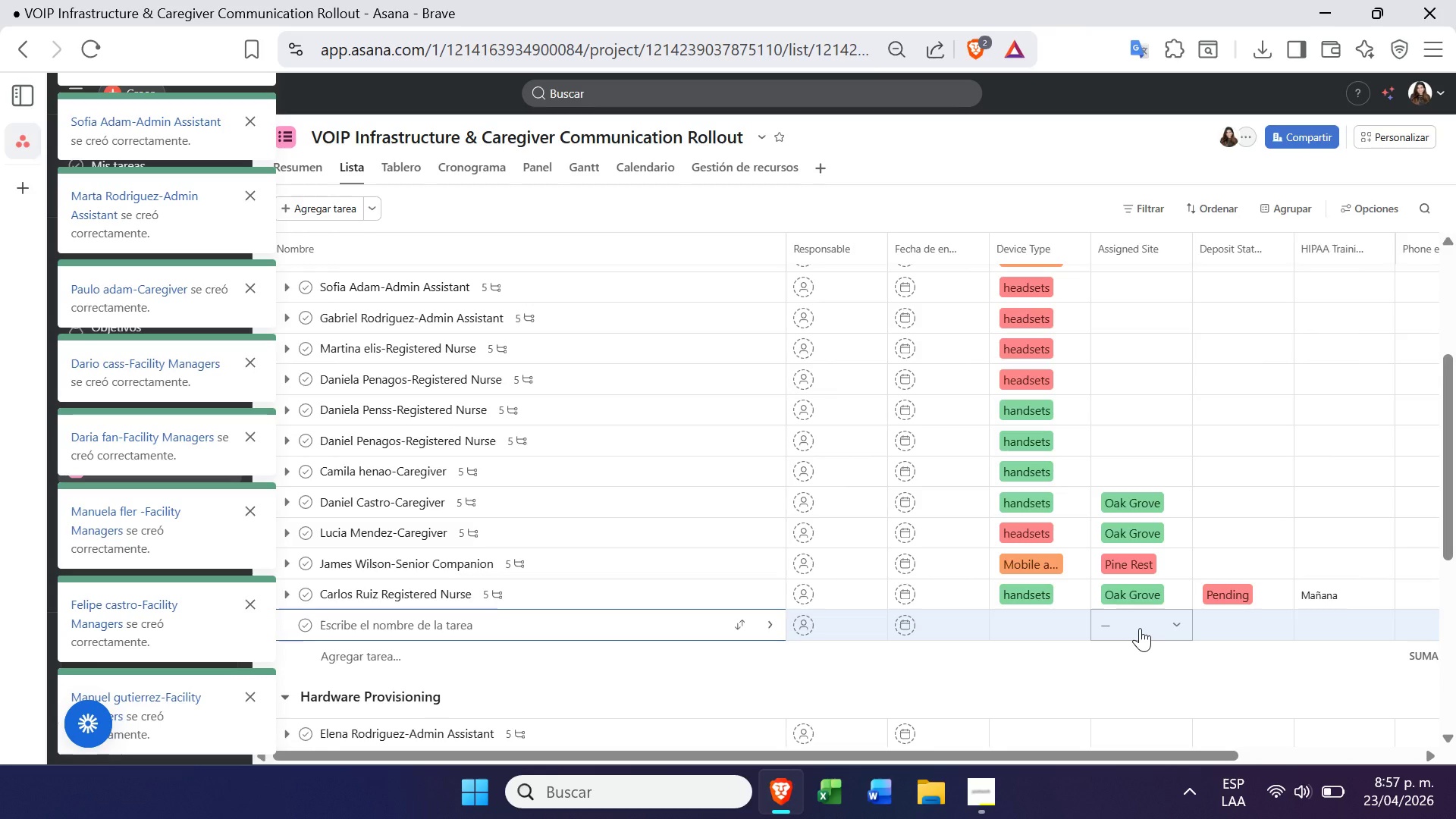 
wait(13.66)
 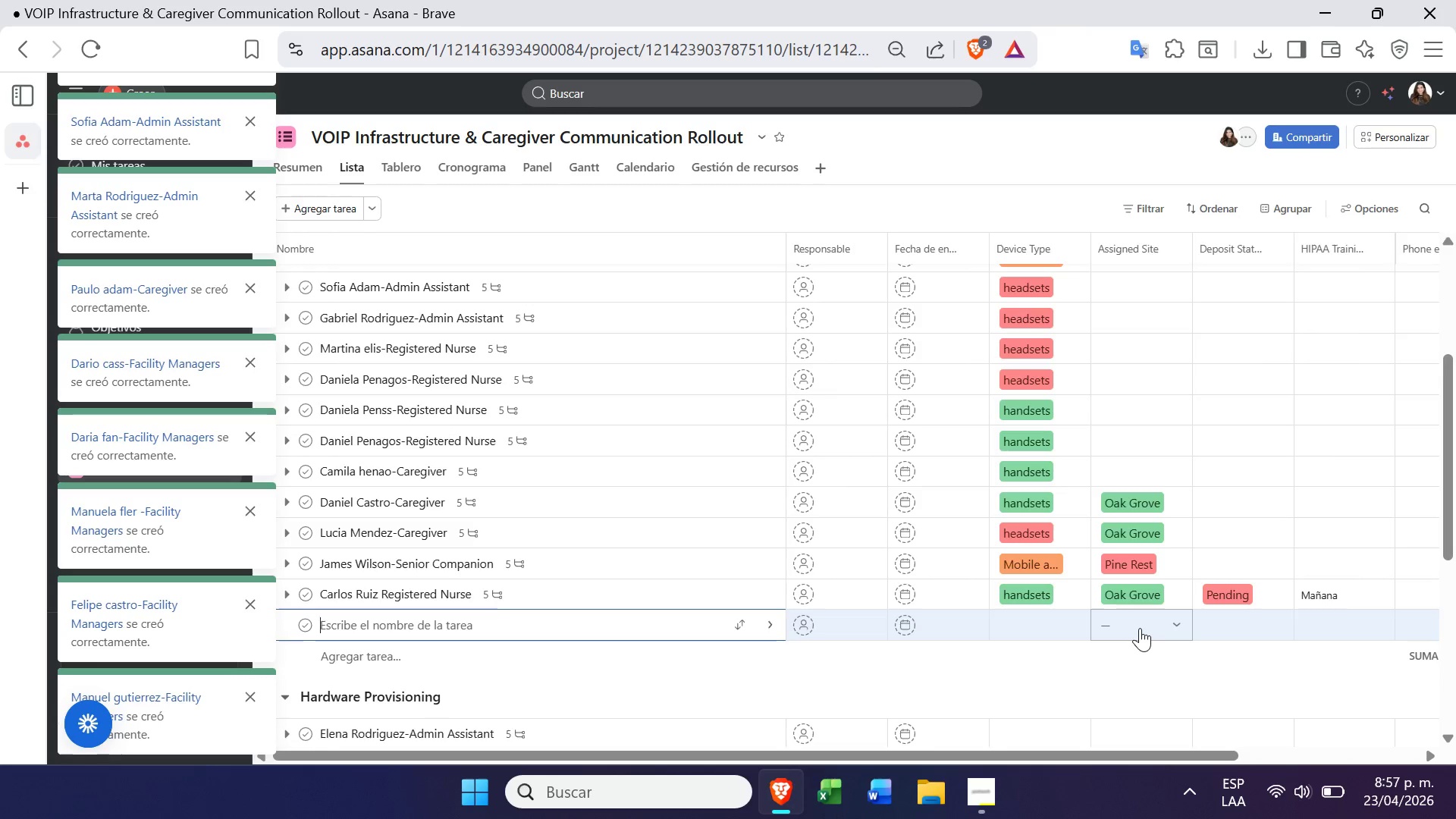 
key(Control+C)
 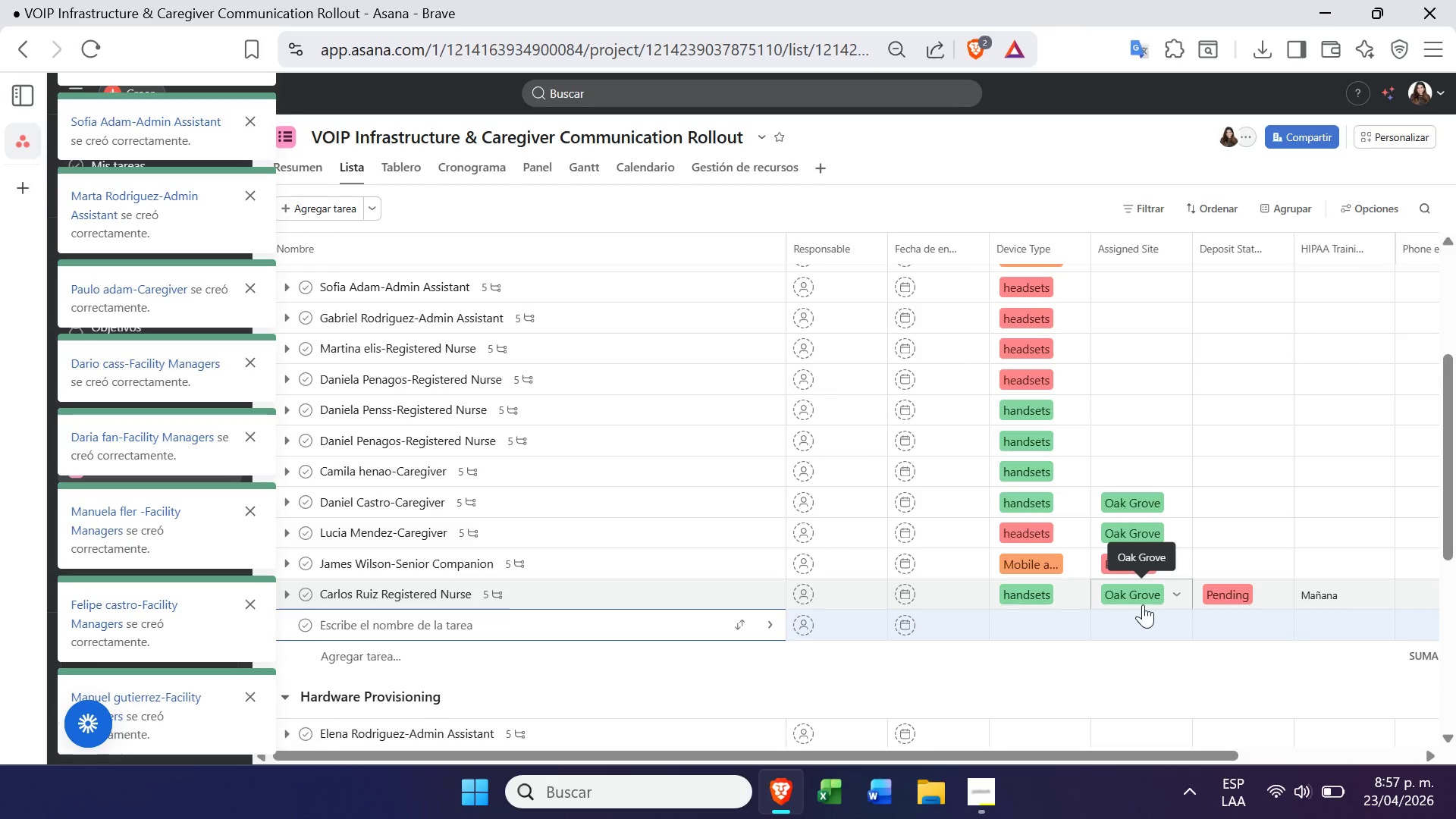 
key(ArrowLeft)
 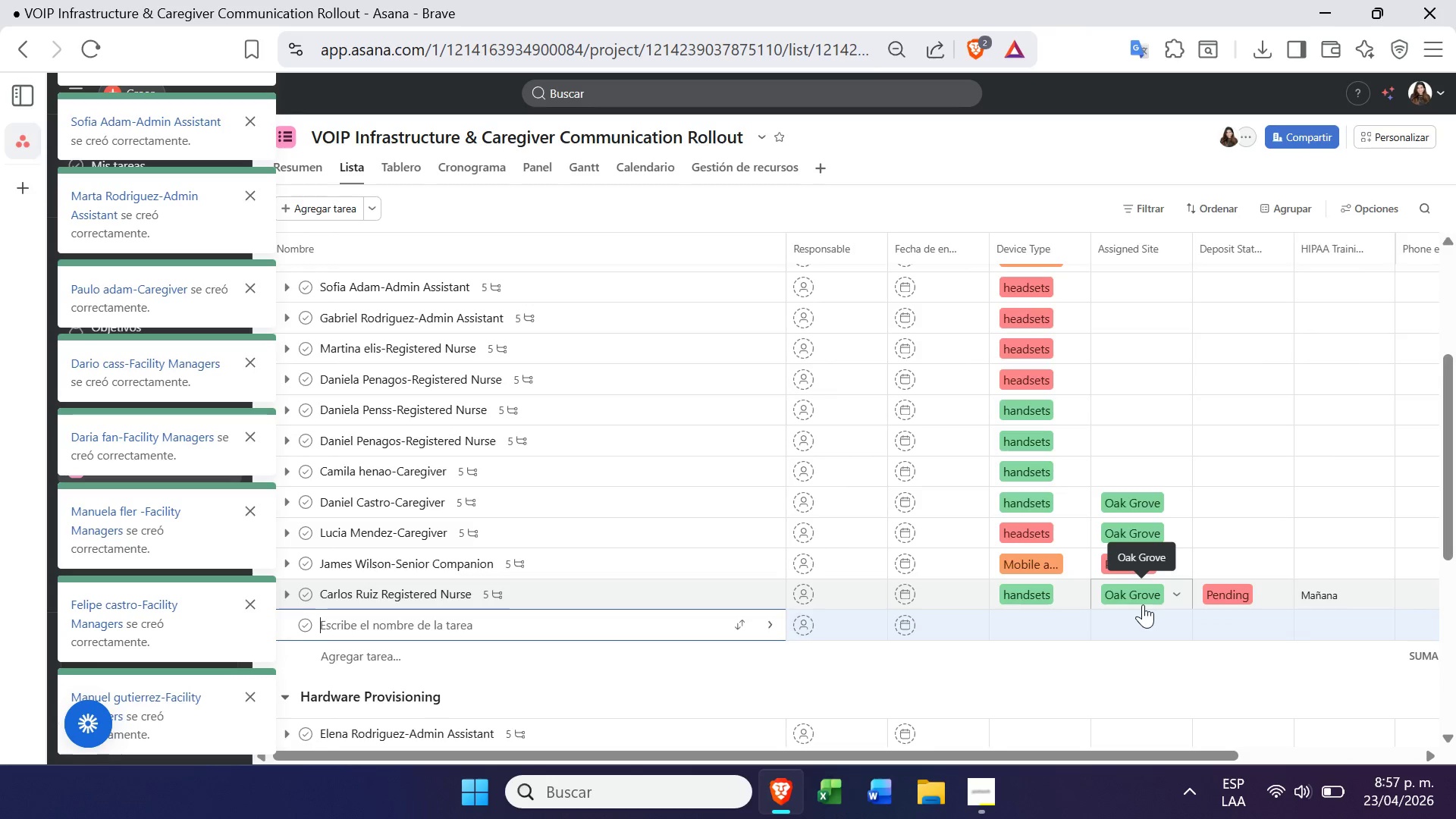 
key(ArrowLeft)
 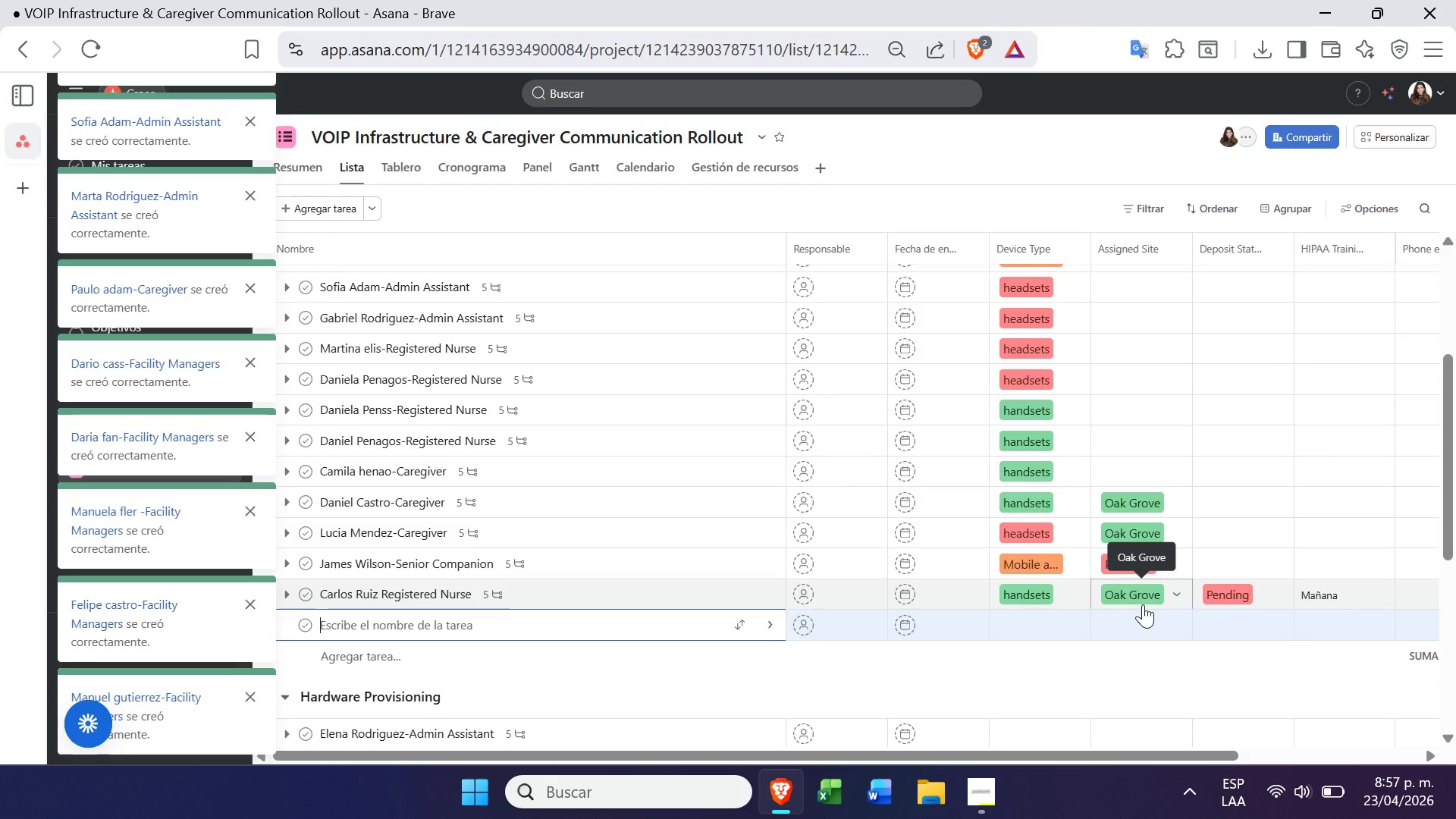 
key(ArrowLeft)
 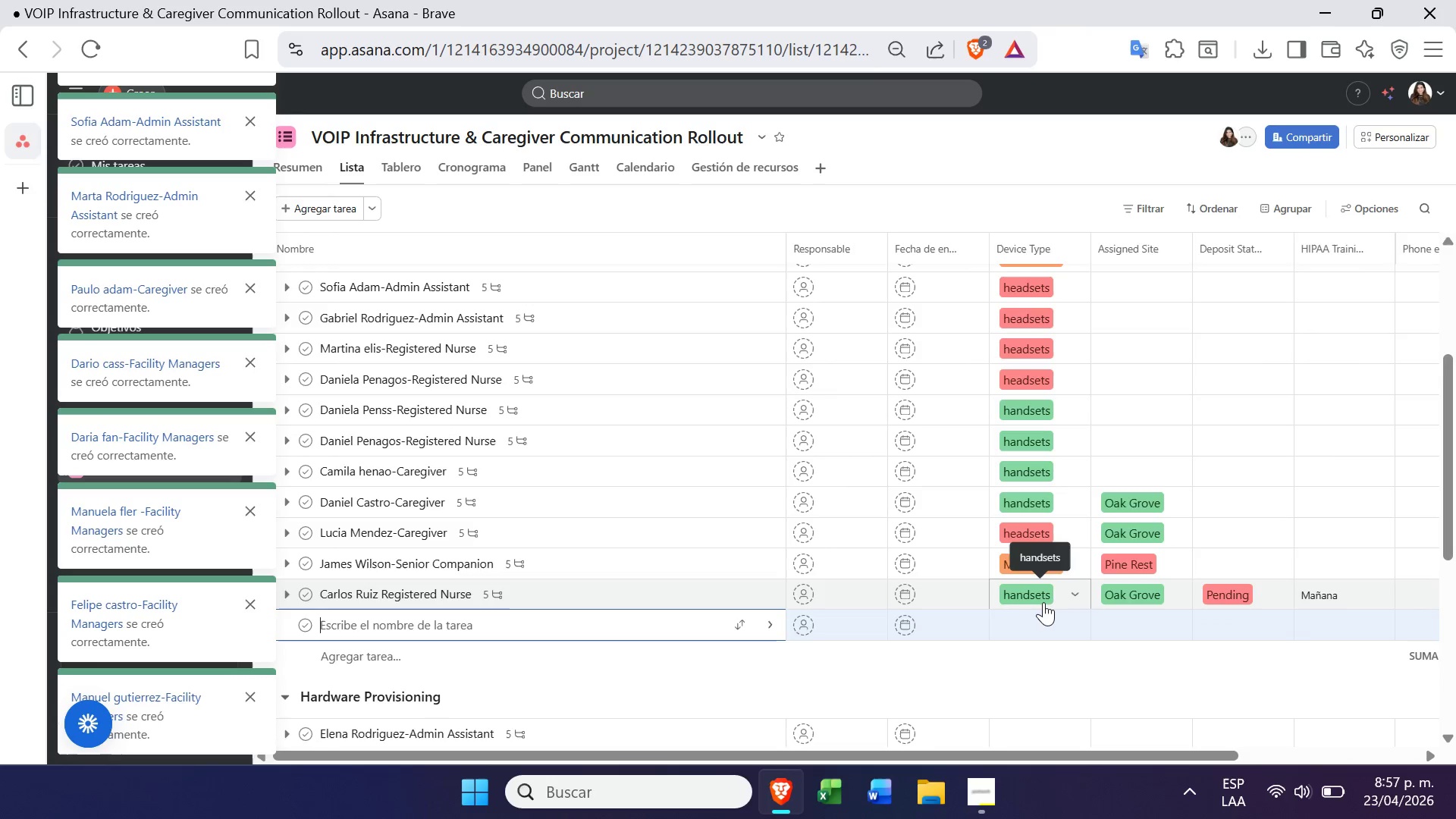 
left_click([1044, 602])
 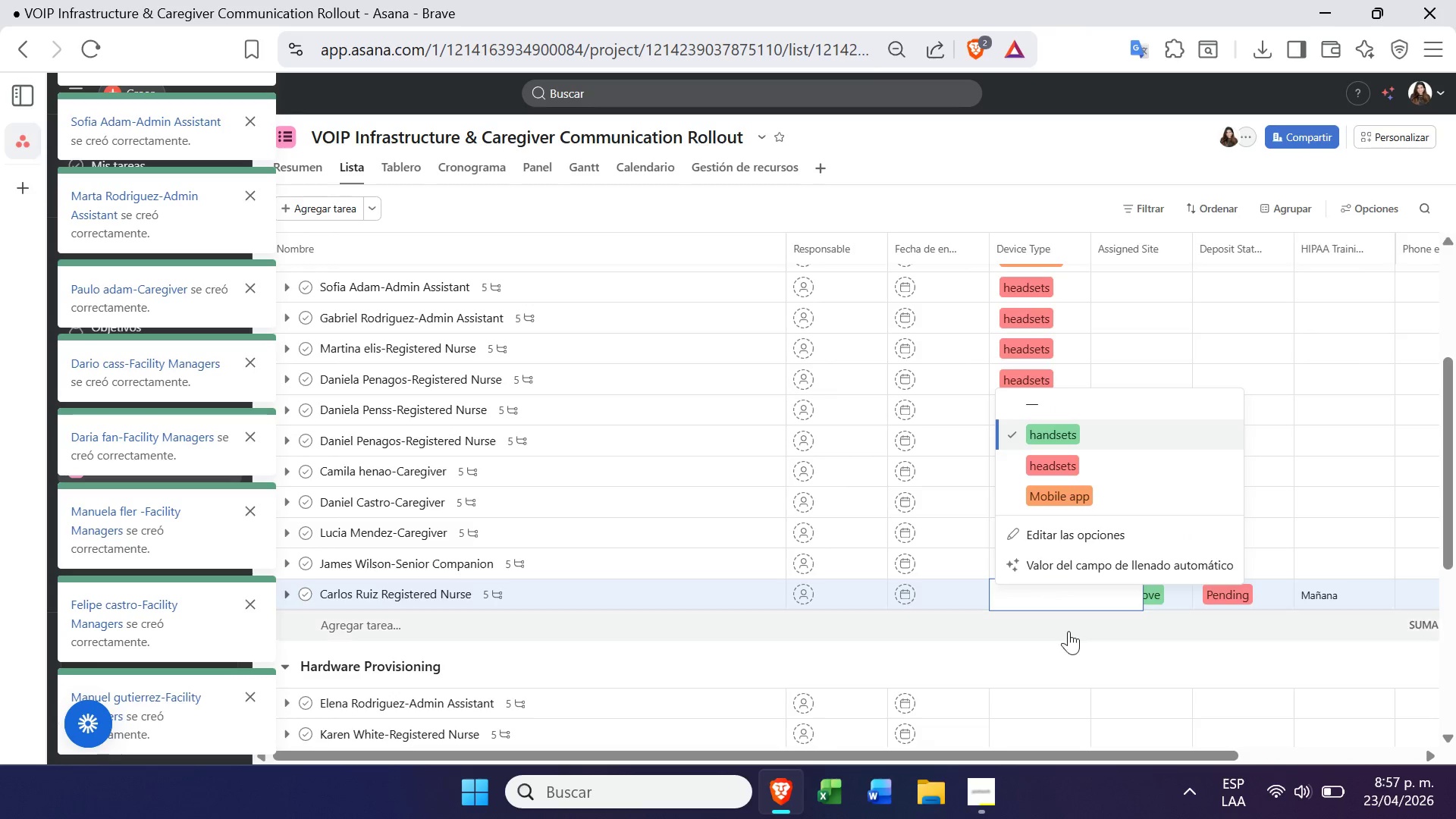 
left_click([1072, 640])
 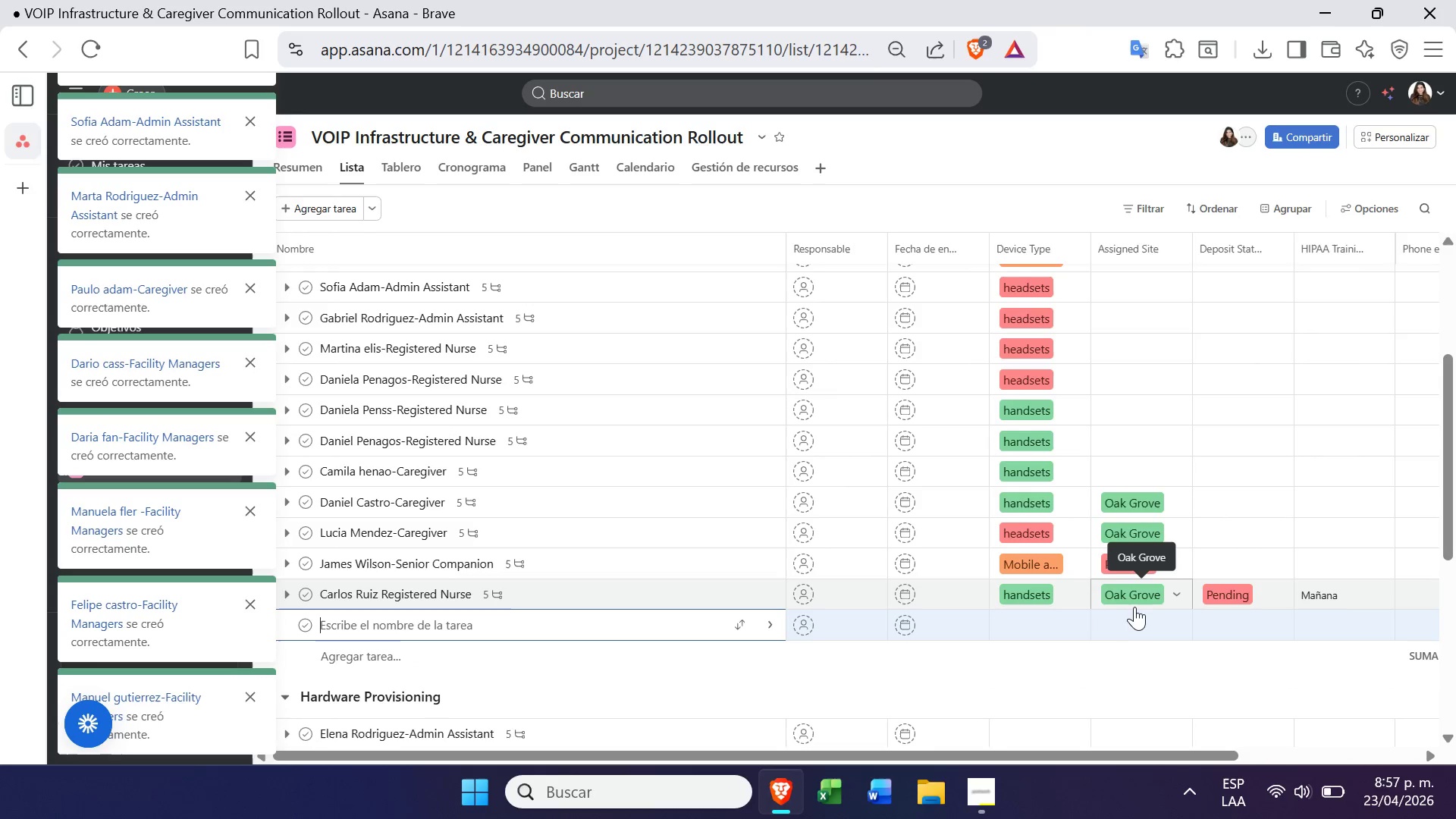 
left_click([1134, 605])
 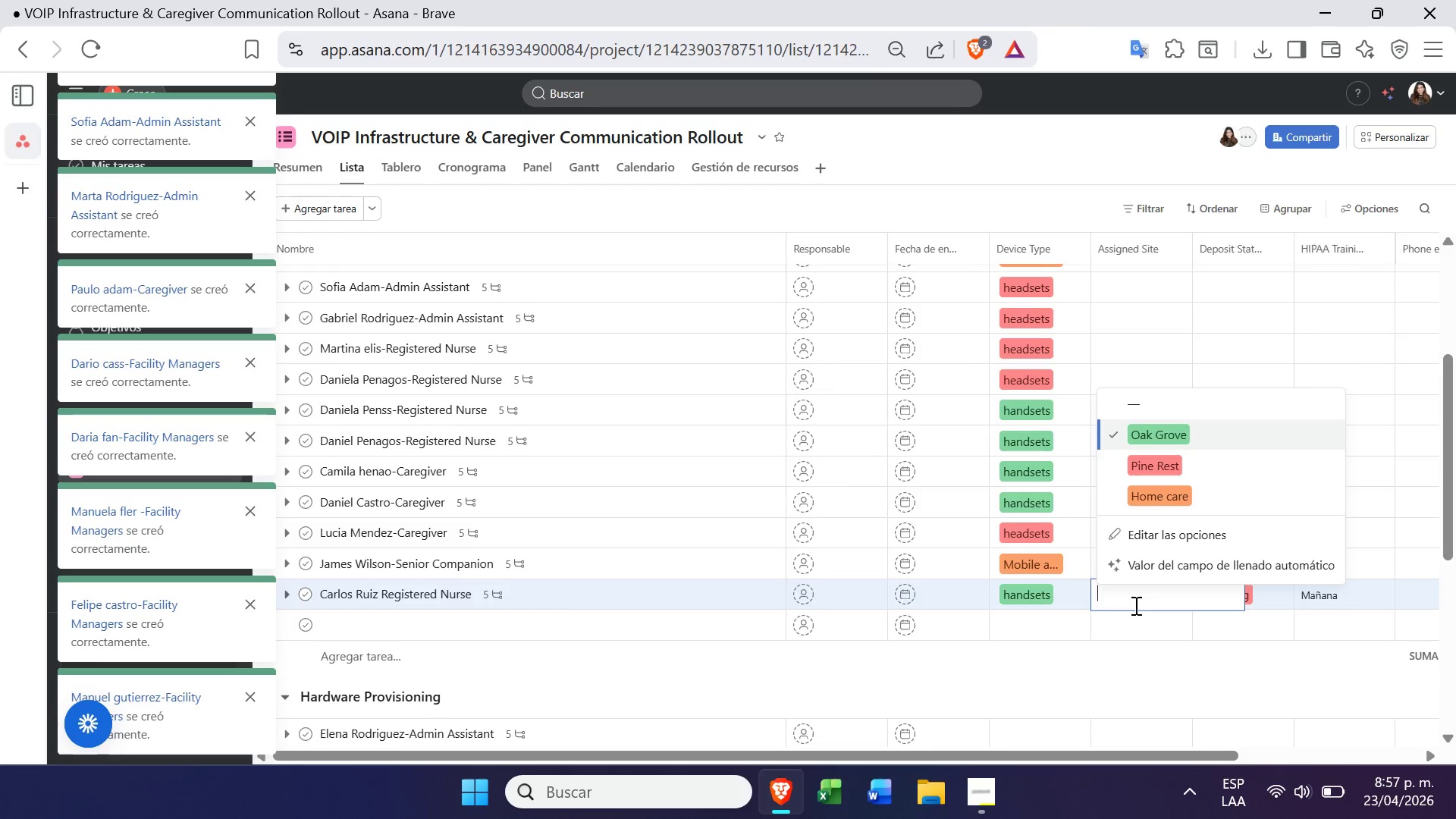 
key(Control+C)
 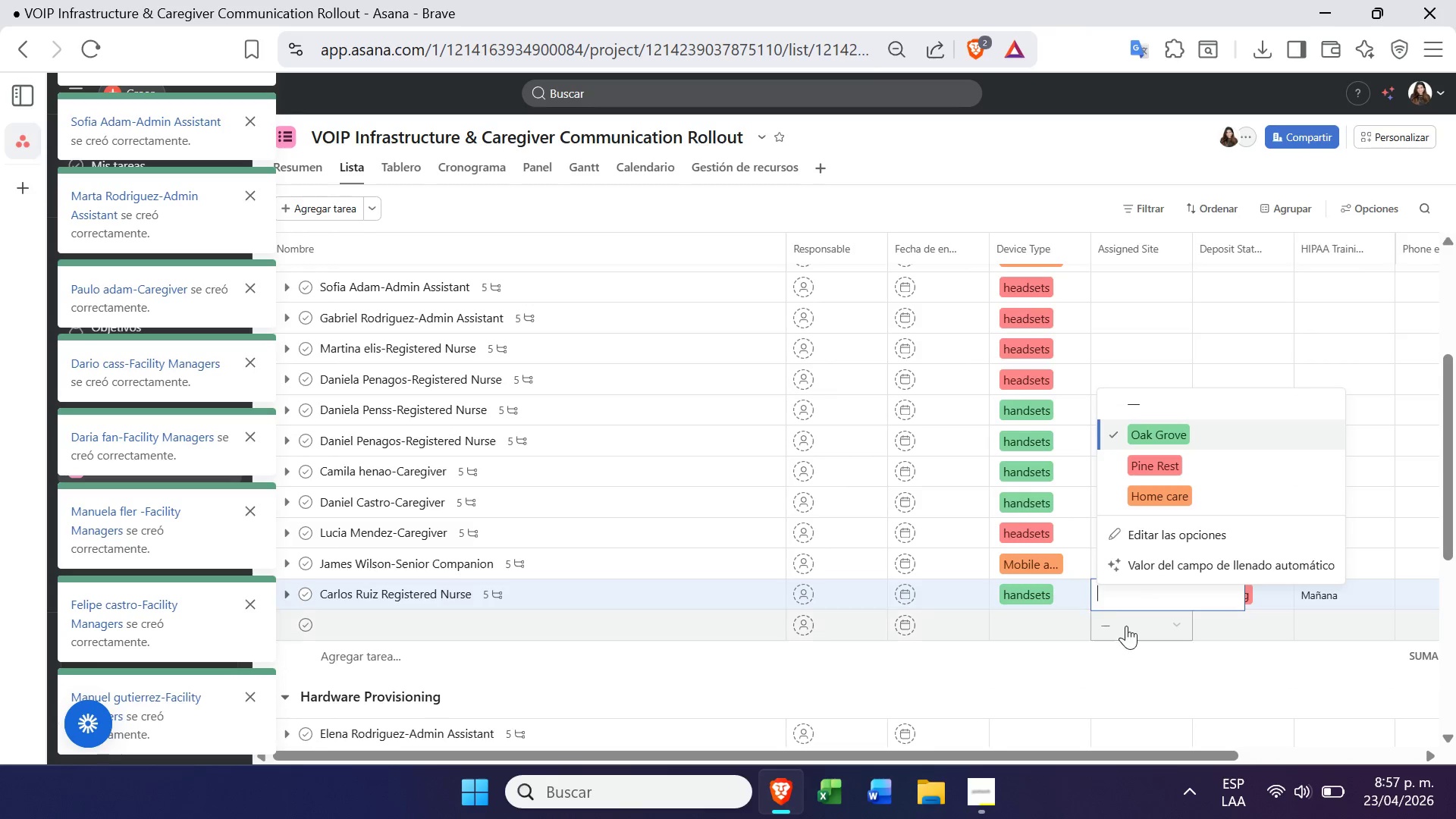 
left_click([1126, 629])
 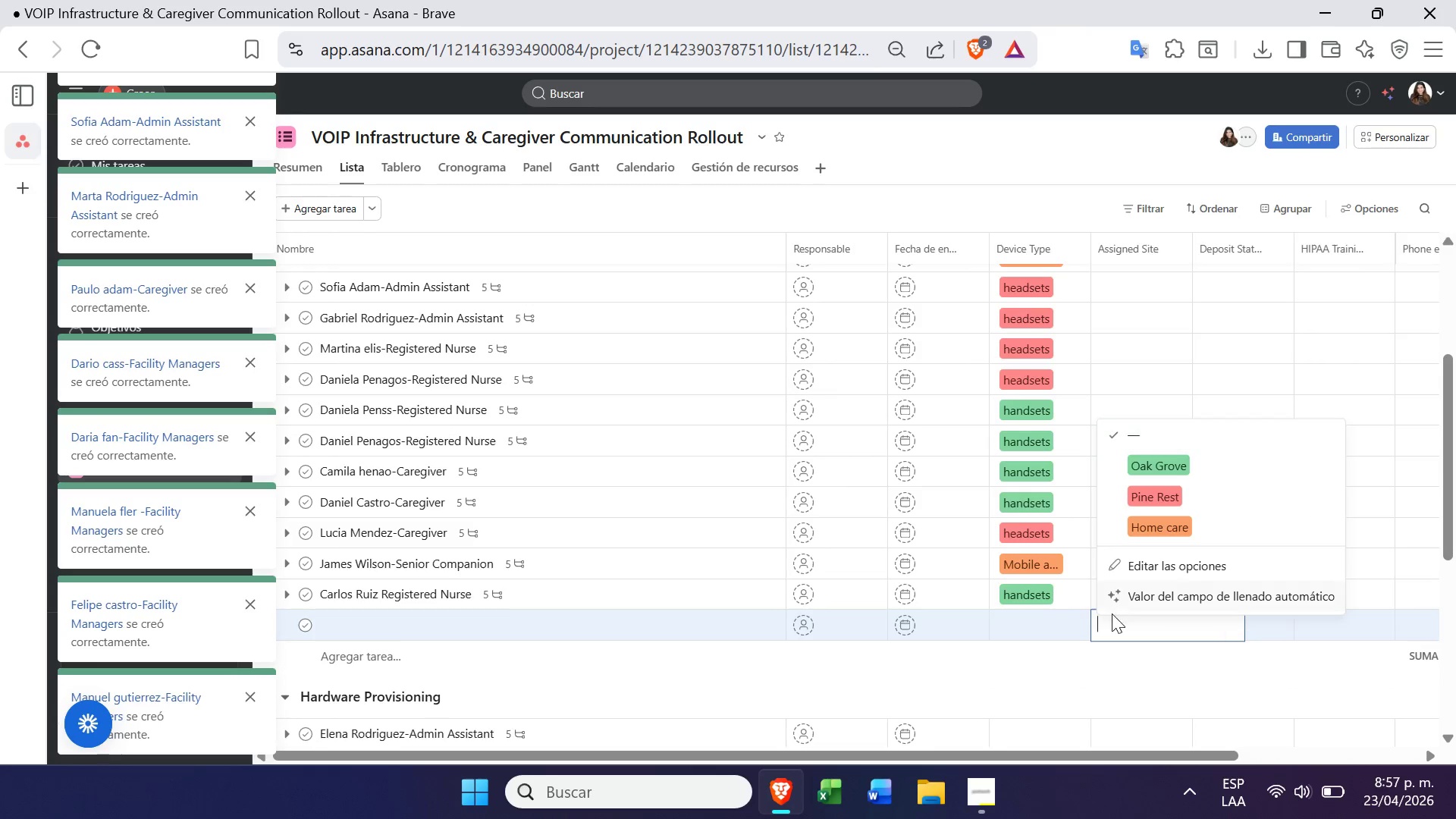 
left_click([1090, 704])
 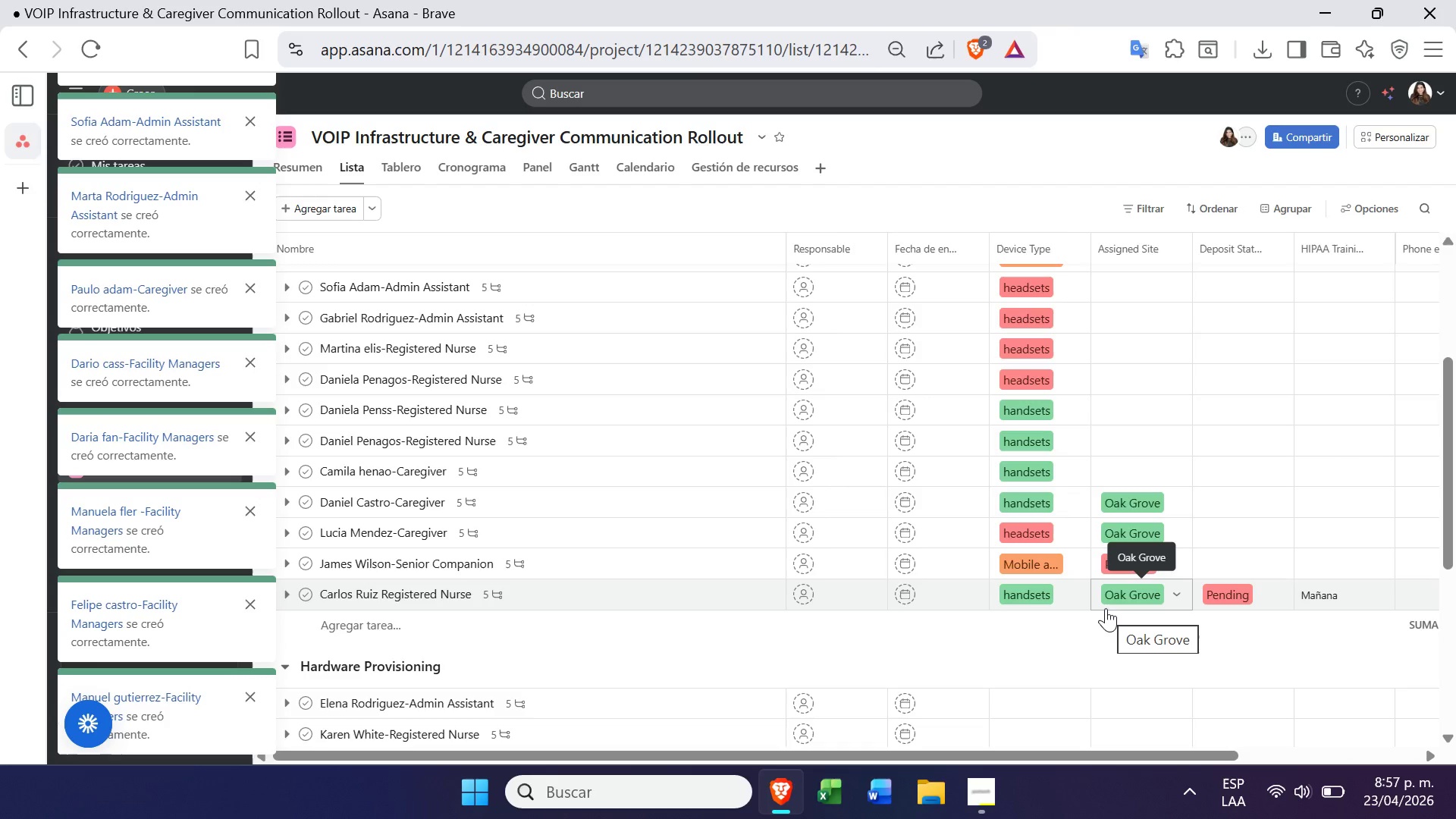 
key(Control+C)
 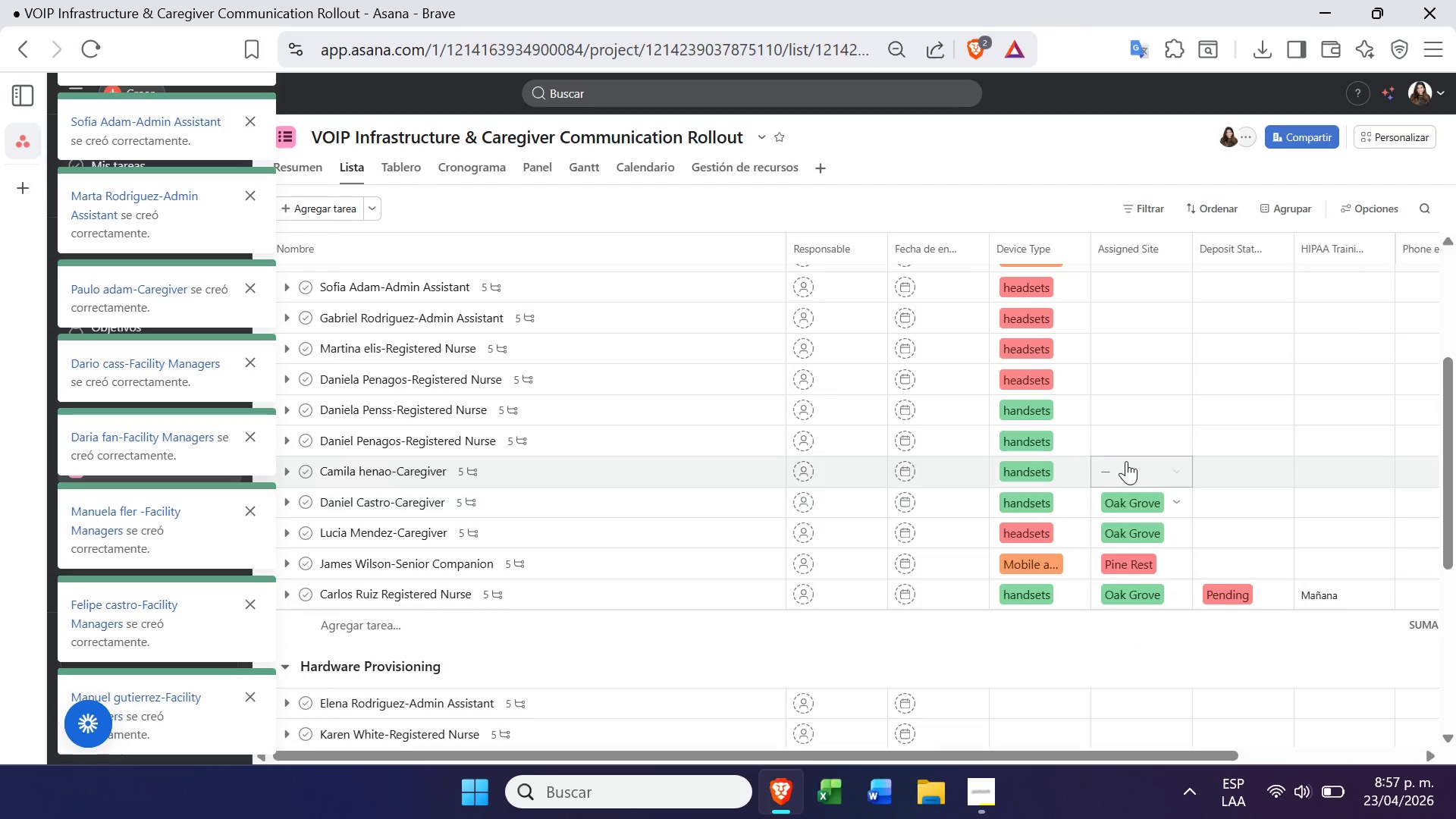 
left_click([1128, 461])
 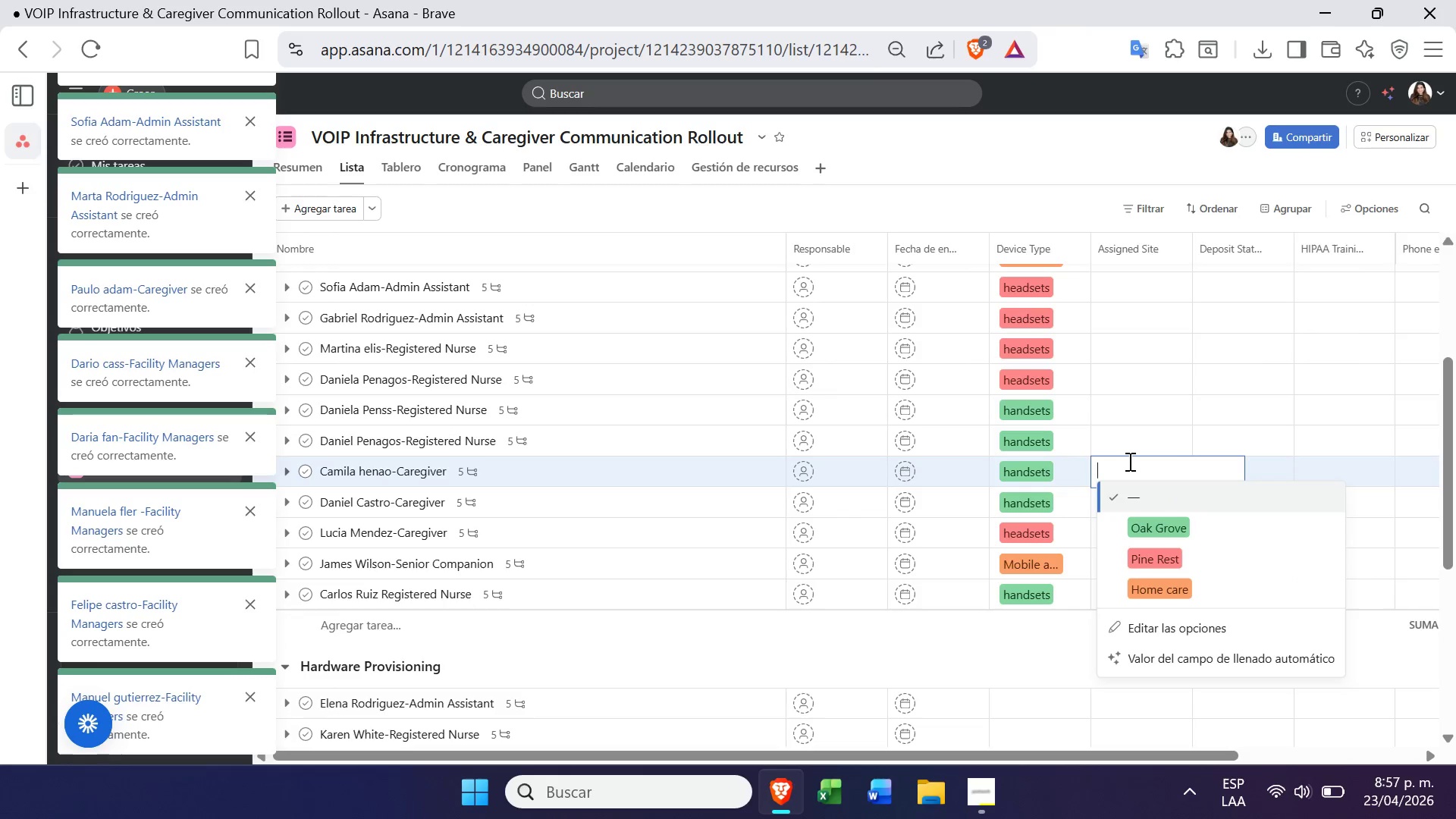 
key(Control+ControlLeft)
 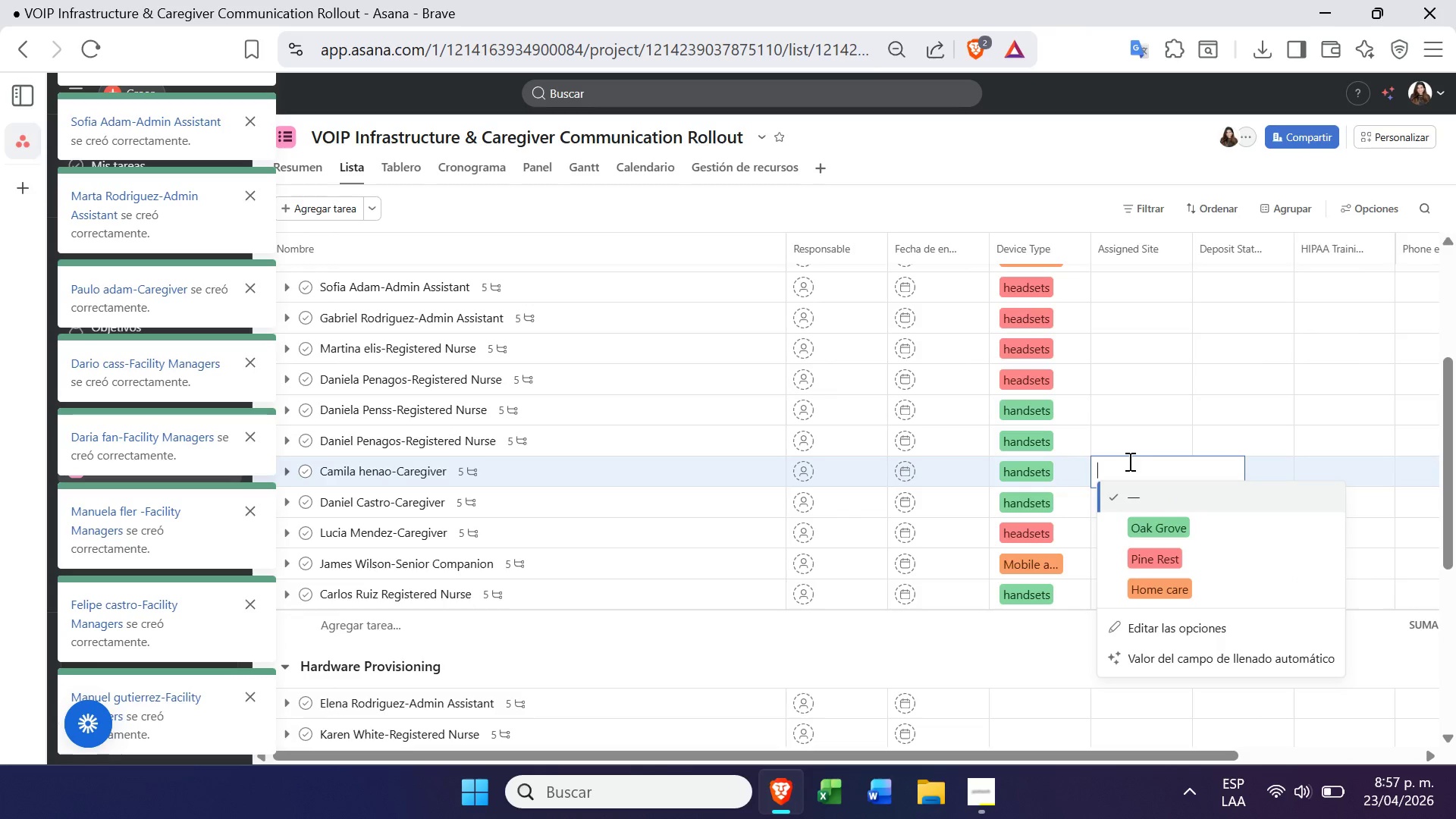 
key(Control+V)
 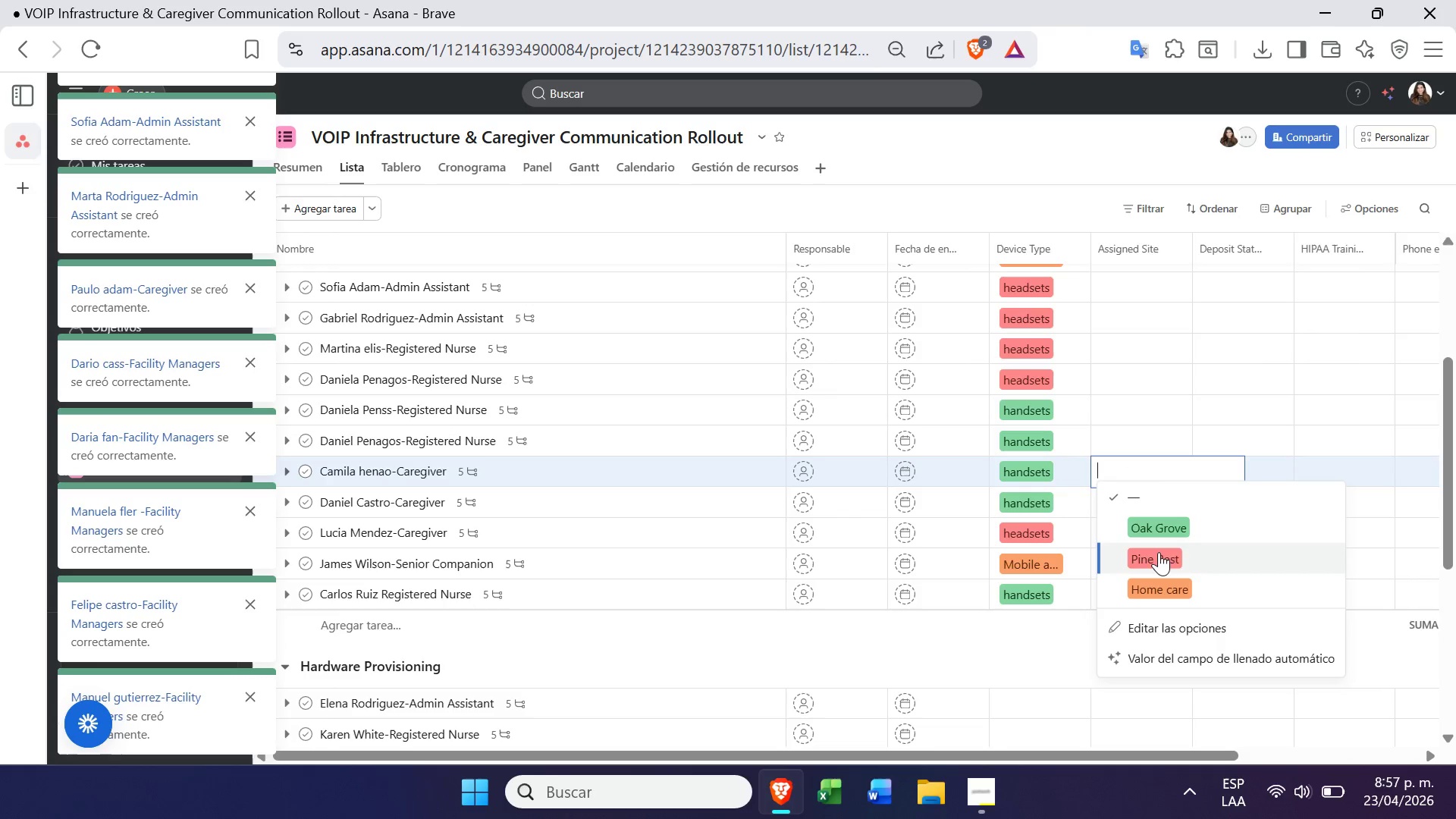 
left_click([1185, 512])
 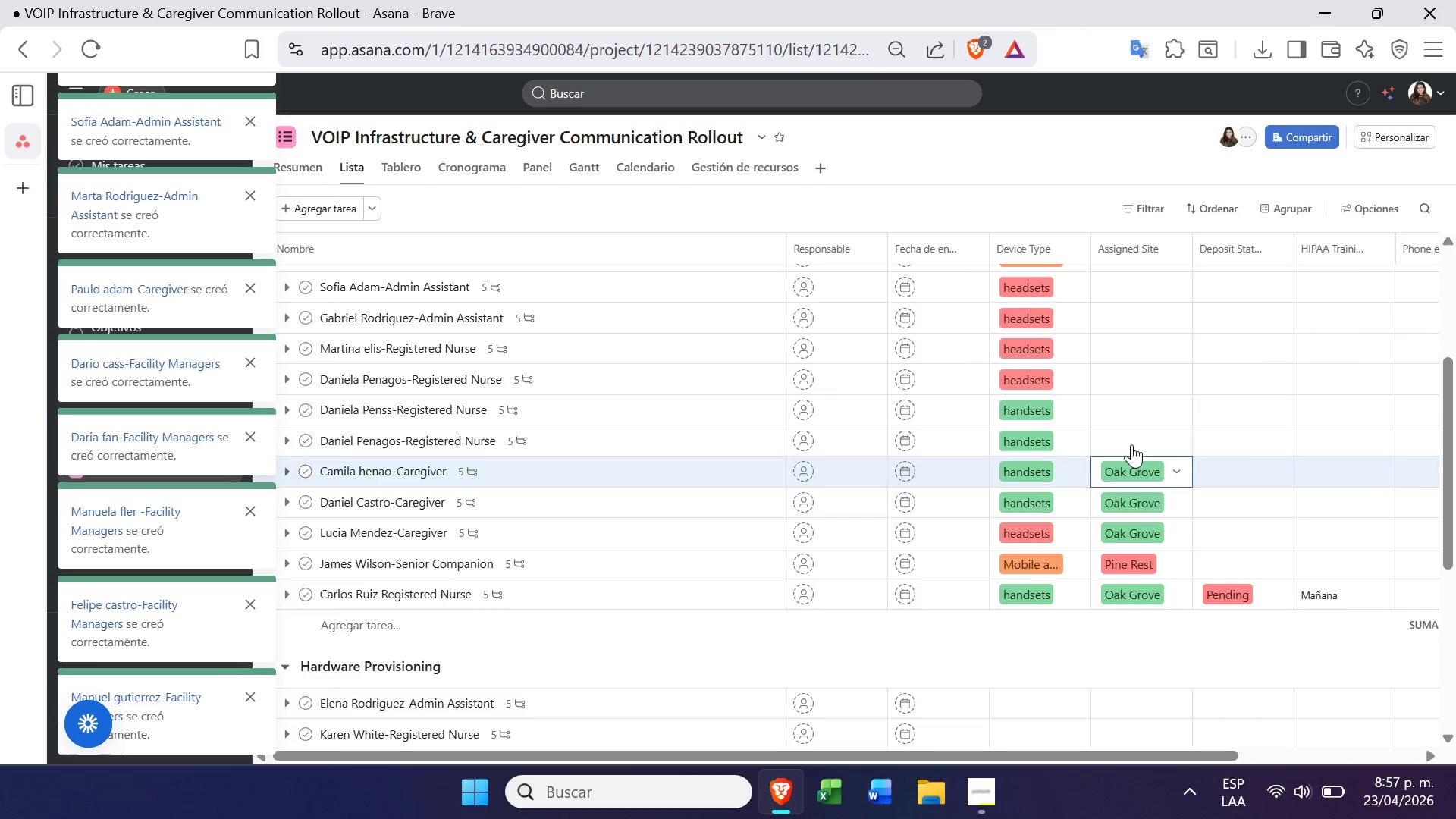 
left_click([1134, 442])
 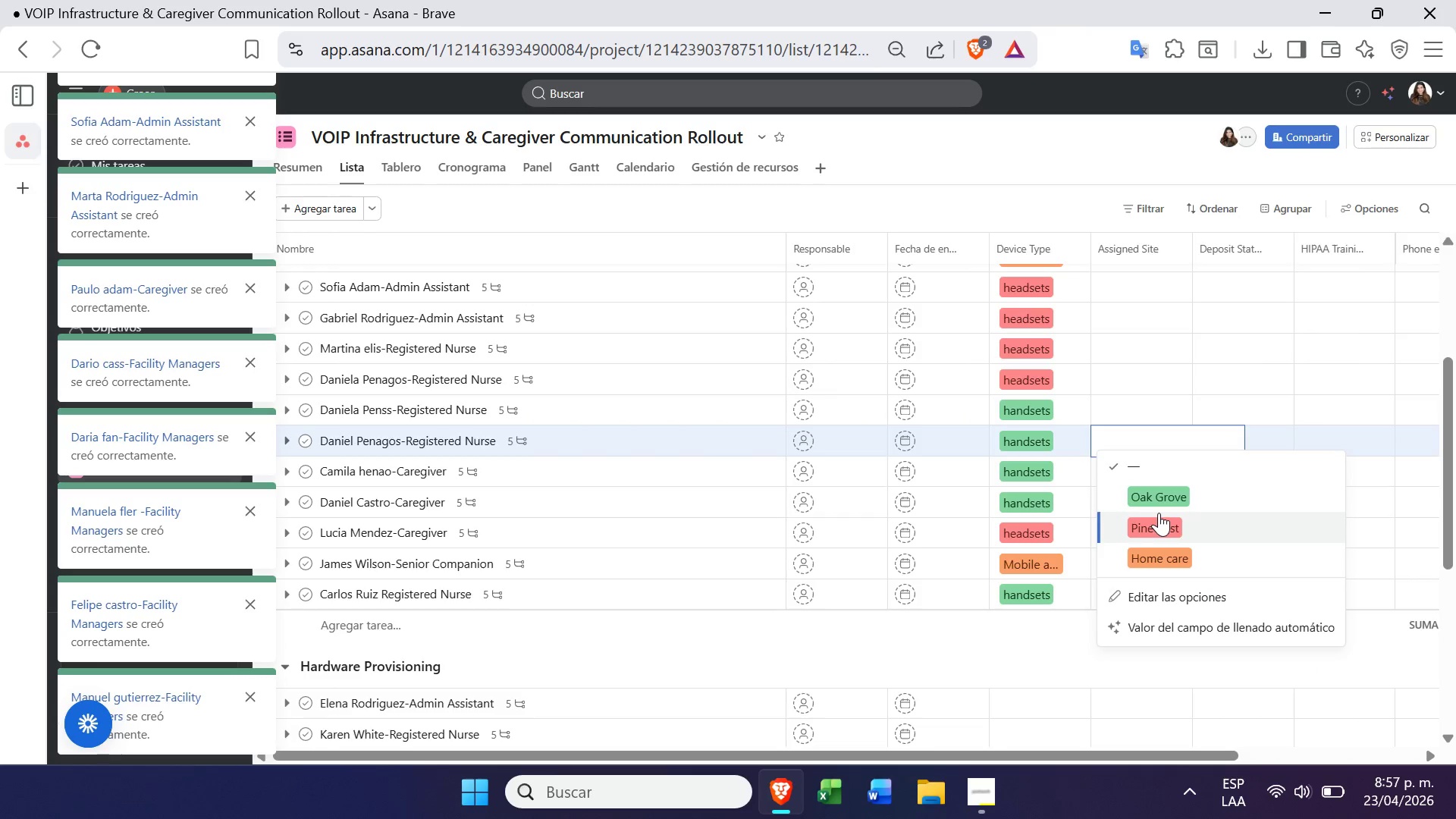 
left_click([1159, 500])
 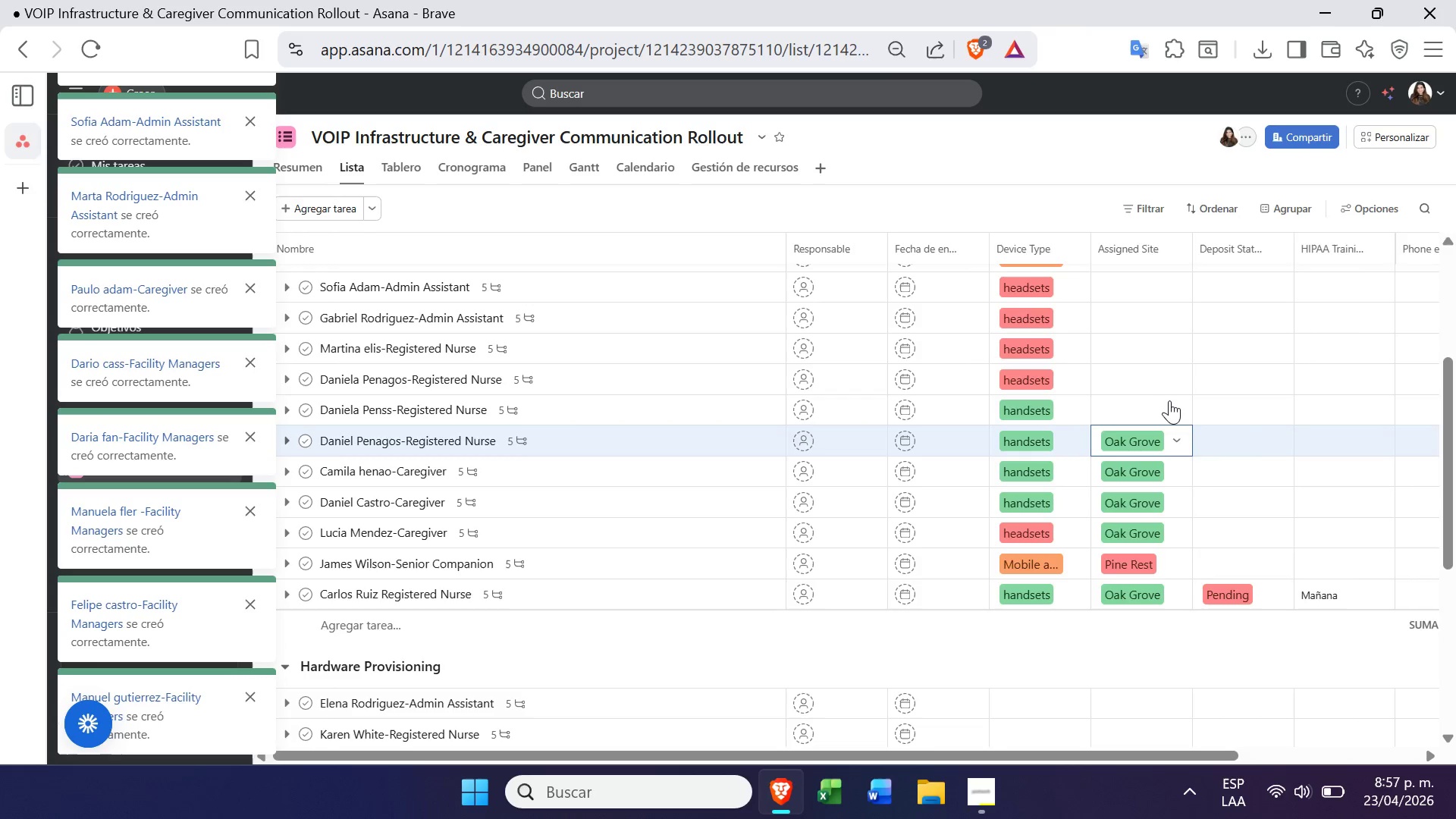 
left_click([1170, 398])
 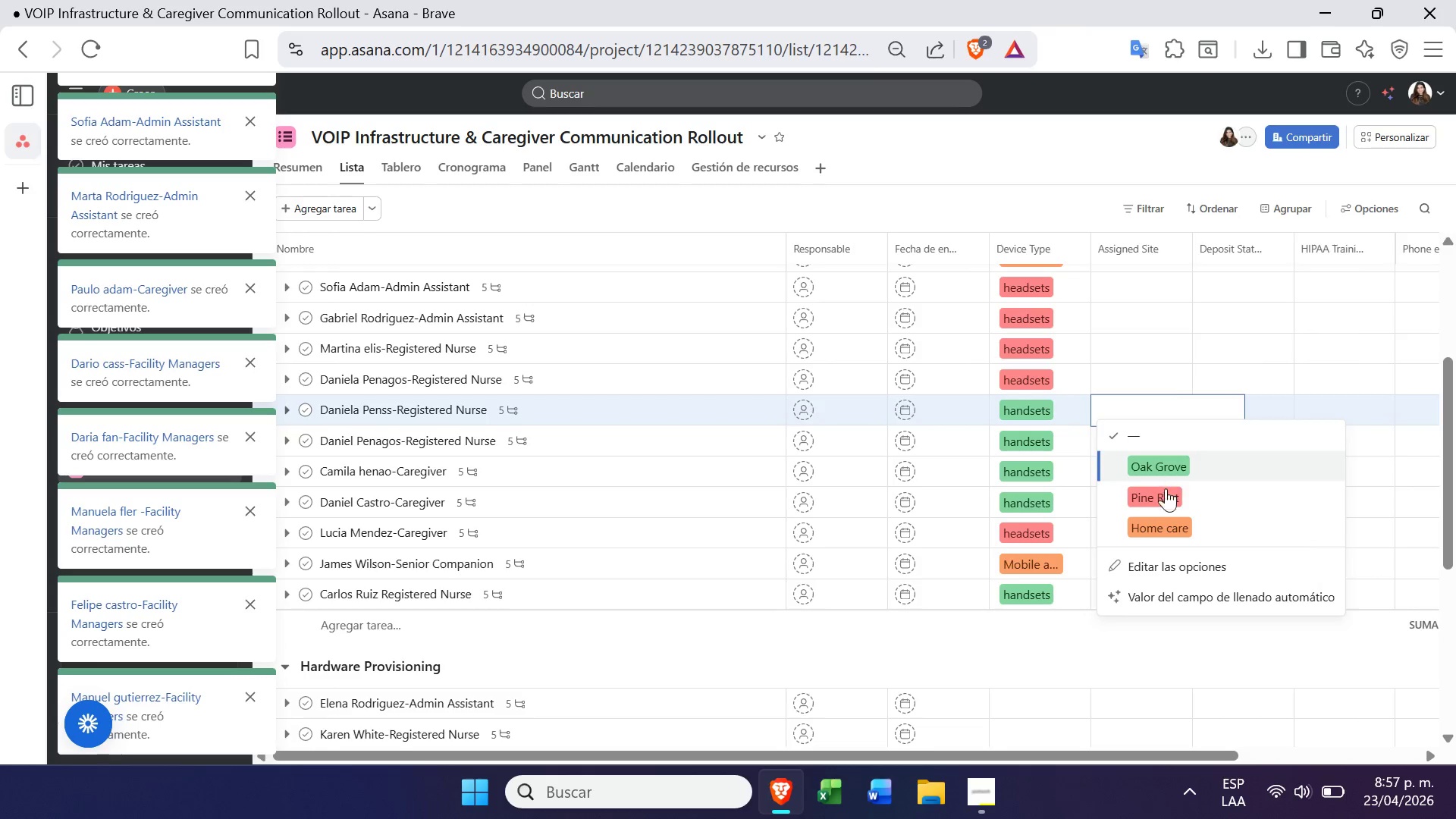 
left_click([1162, 504])
 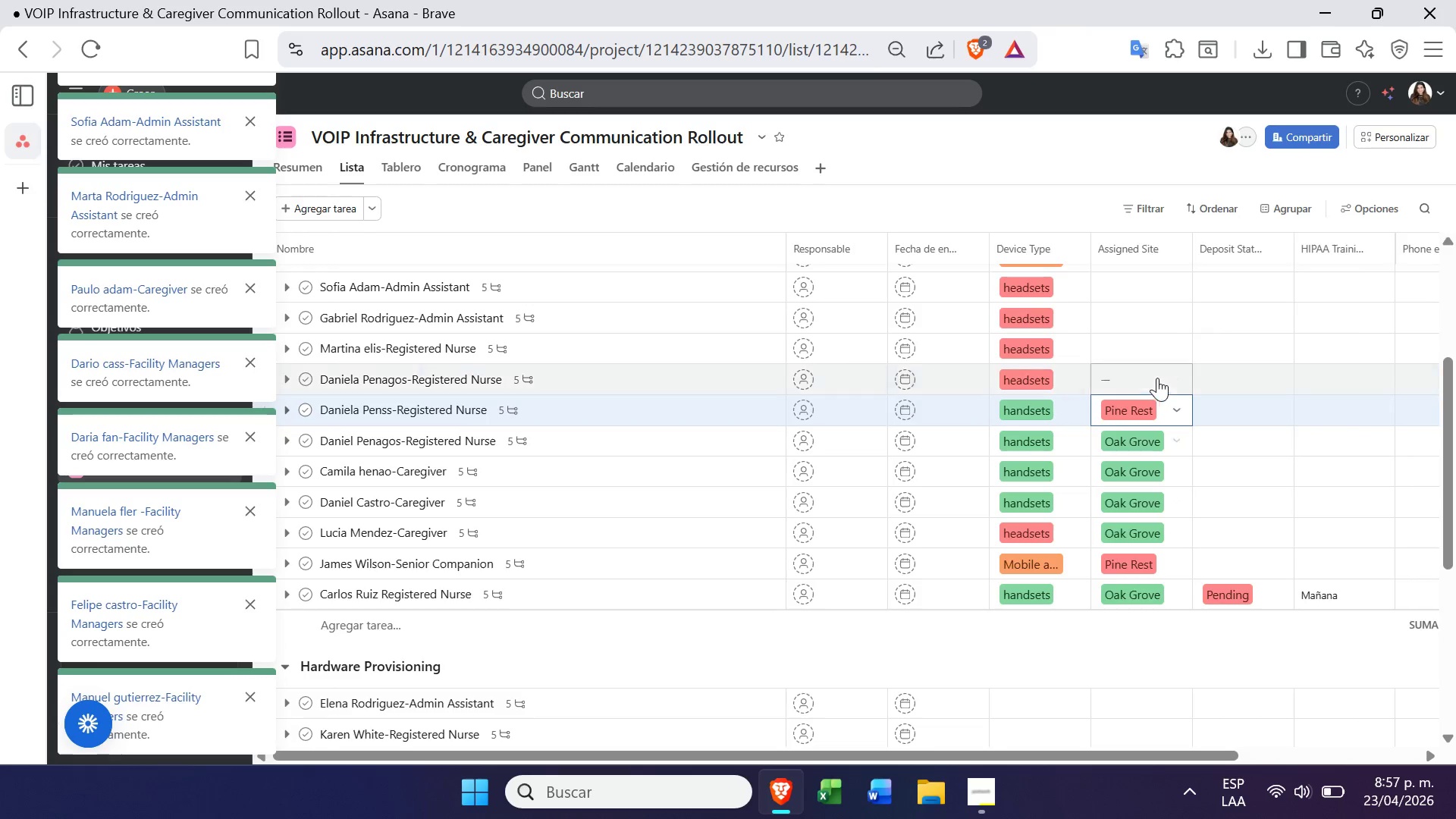 
left_click([1161, 367])
 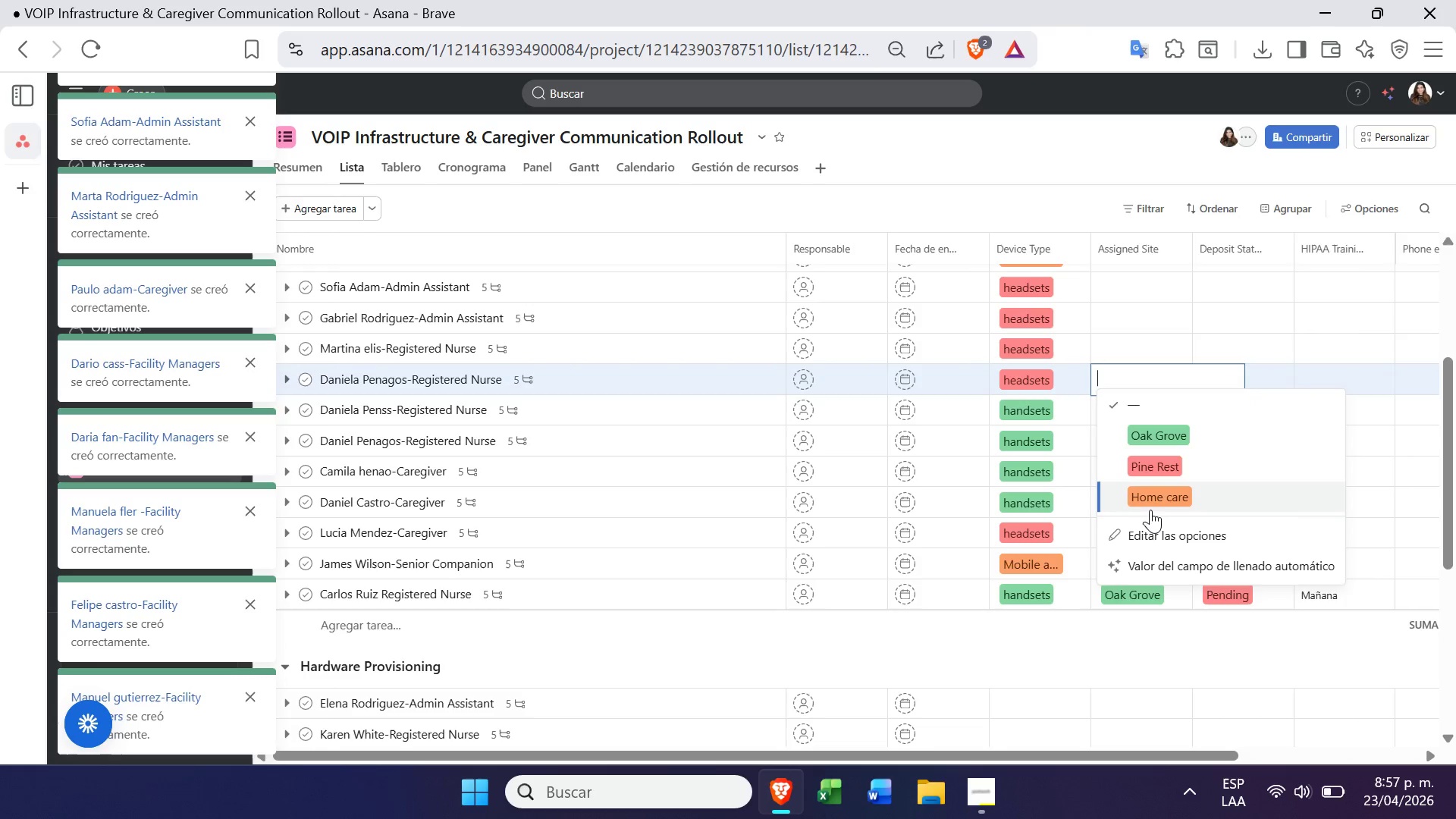 
left_click([1152, 501])
 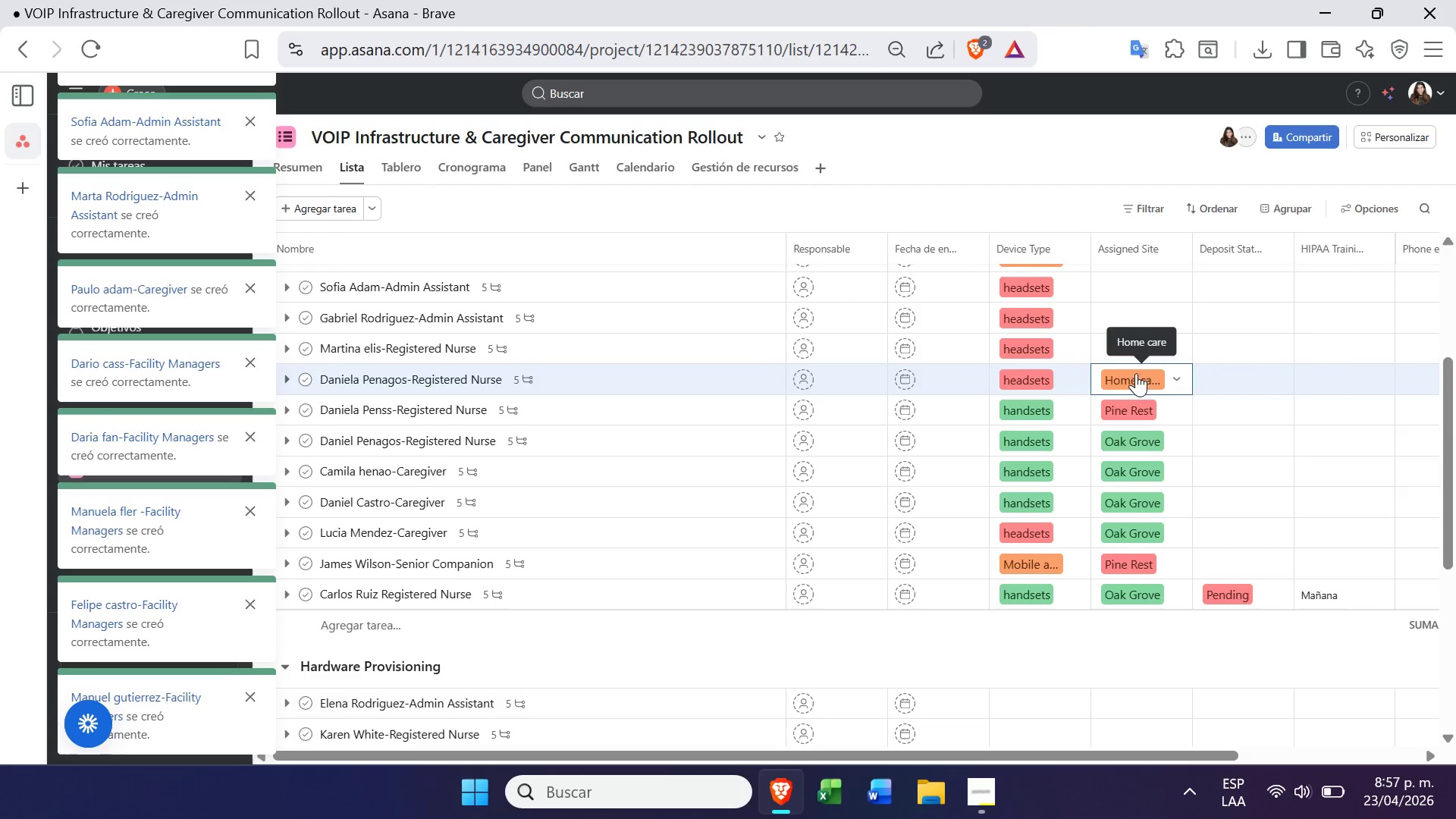 
left_click([1141, 355])
 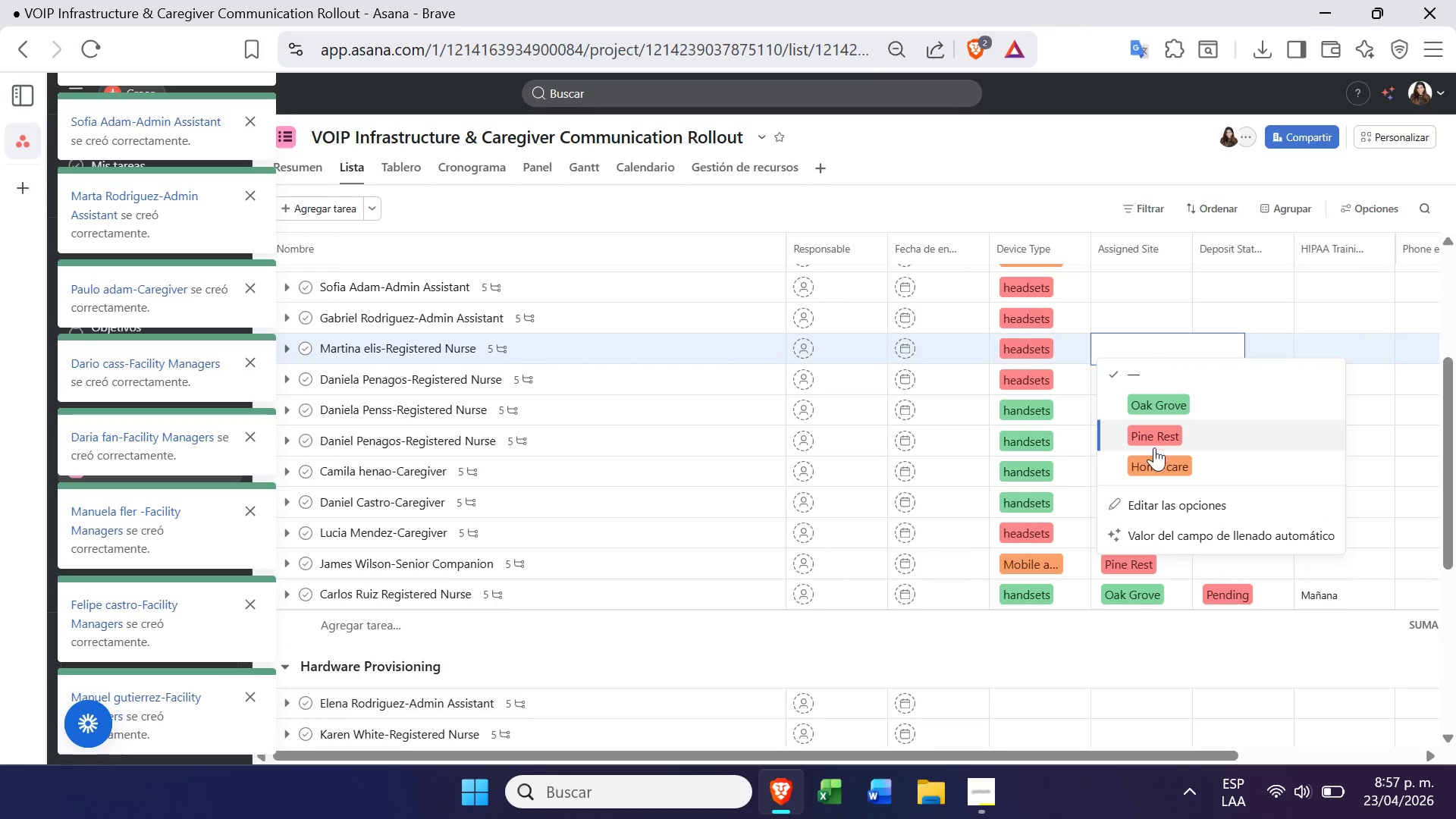 
left_click([1153, 455])
 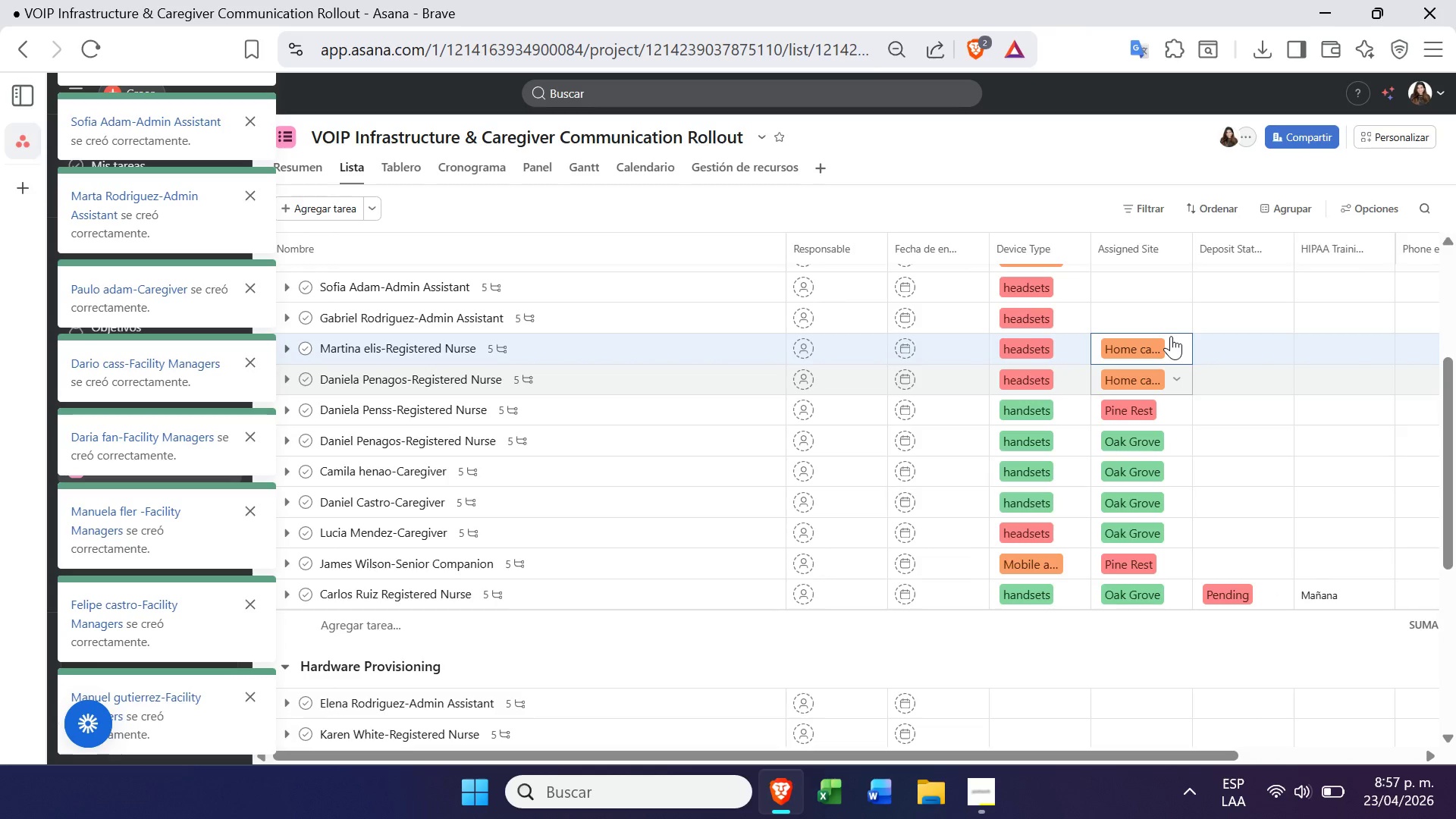 
left_click([1158, 307])
 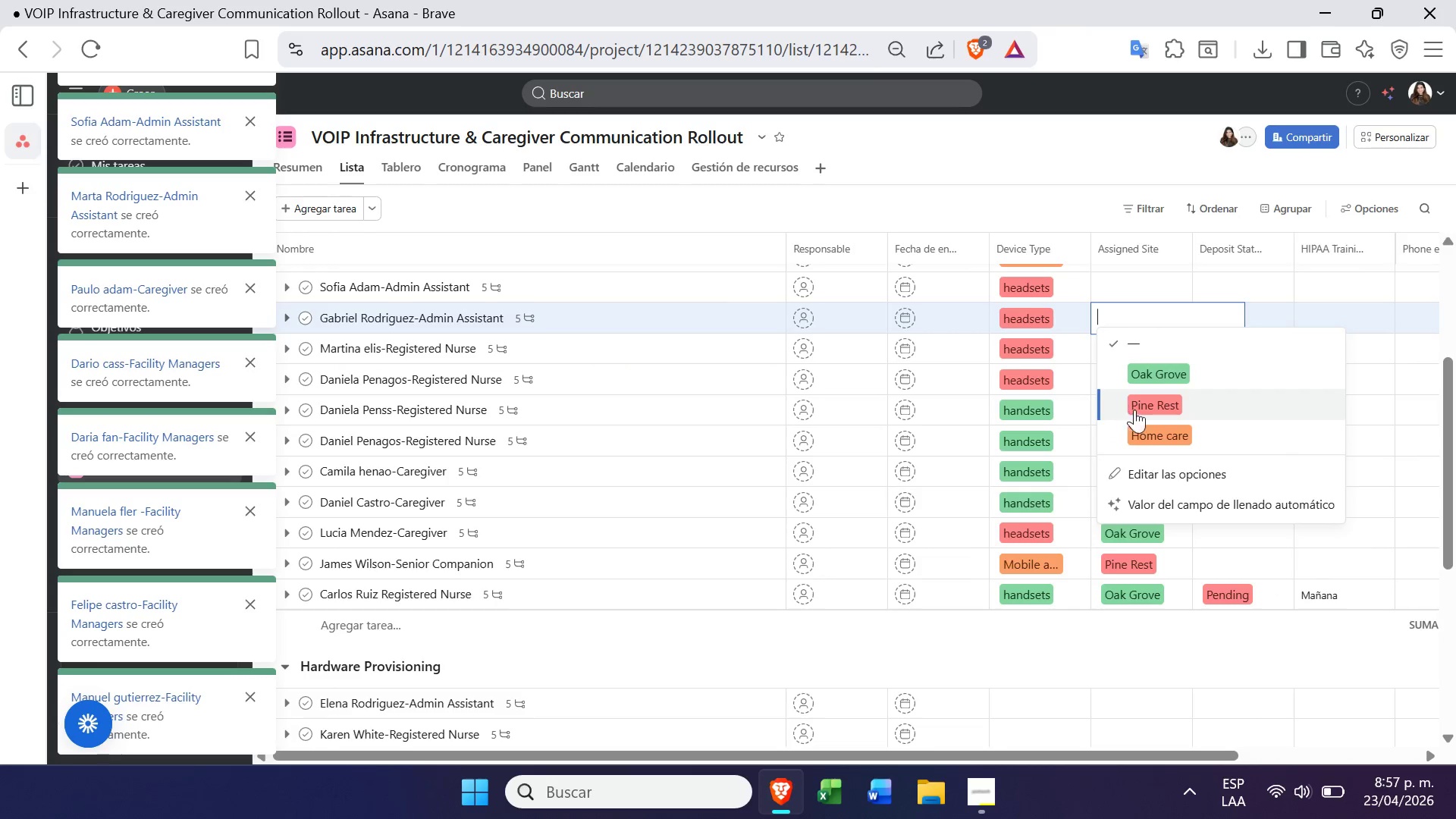 
left_click([1141, 435])
 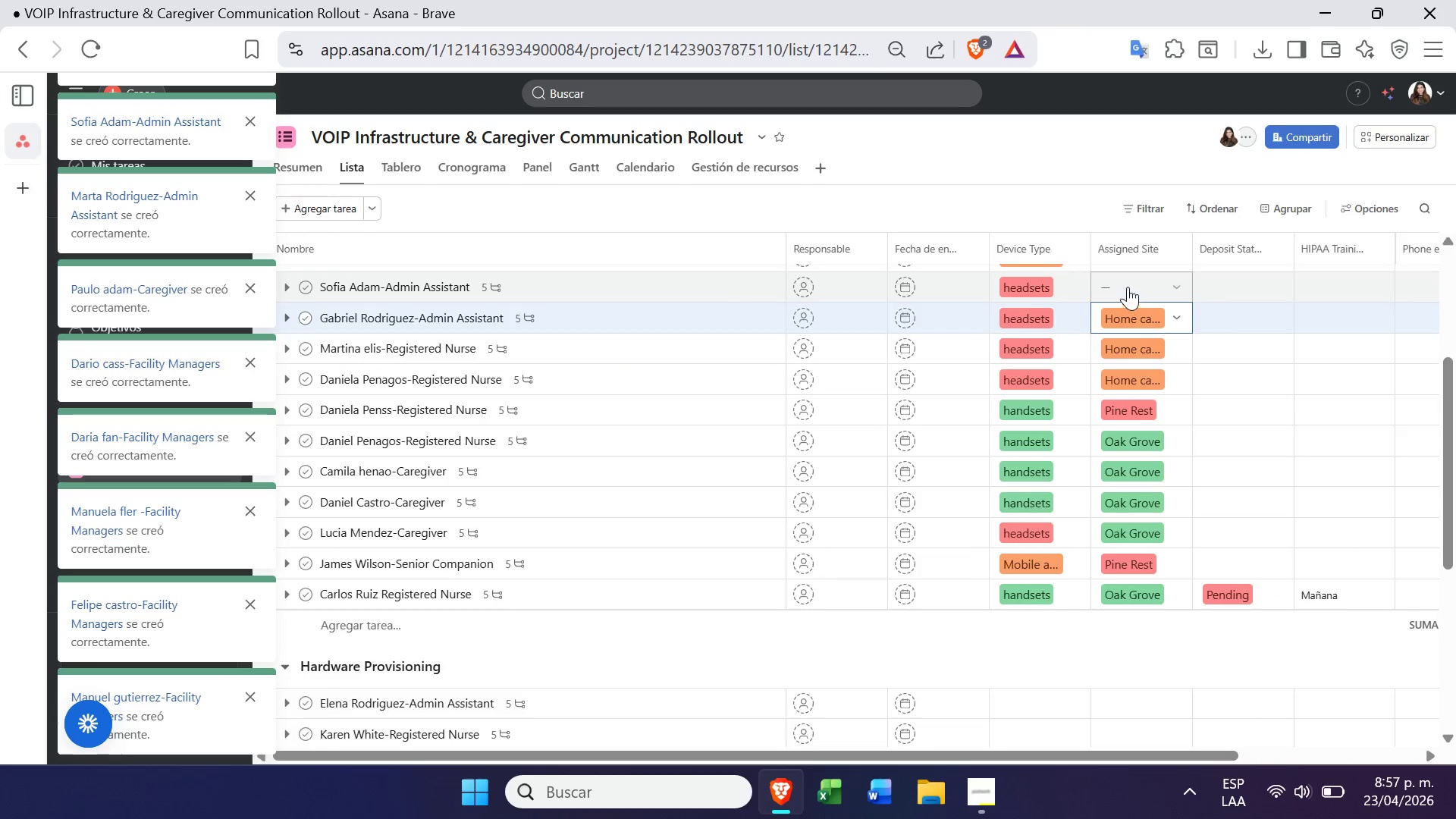 
left_click([1132, 278])
 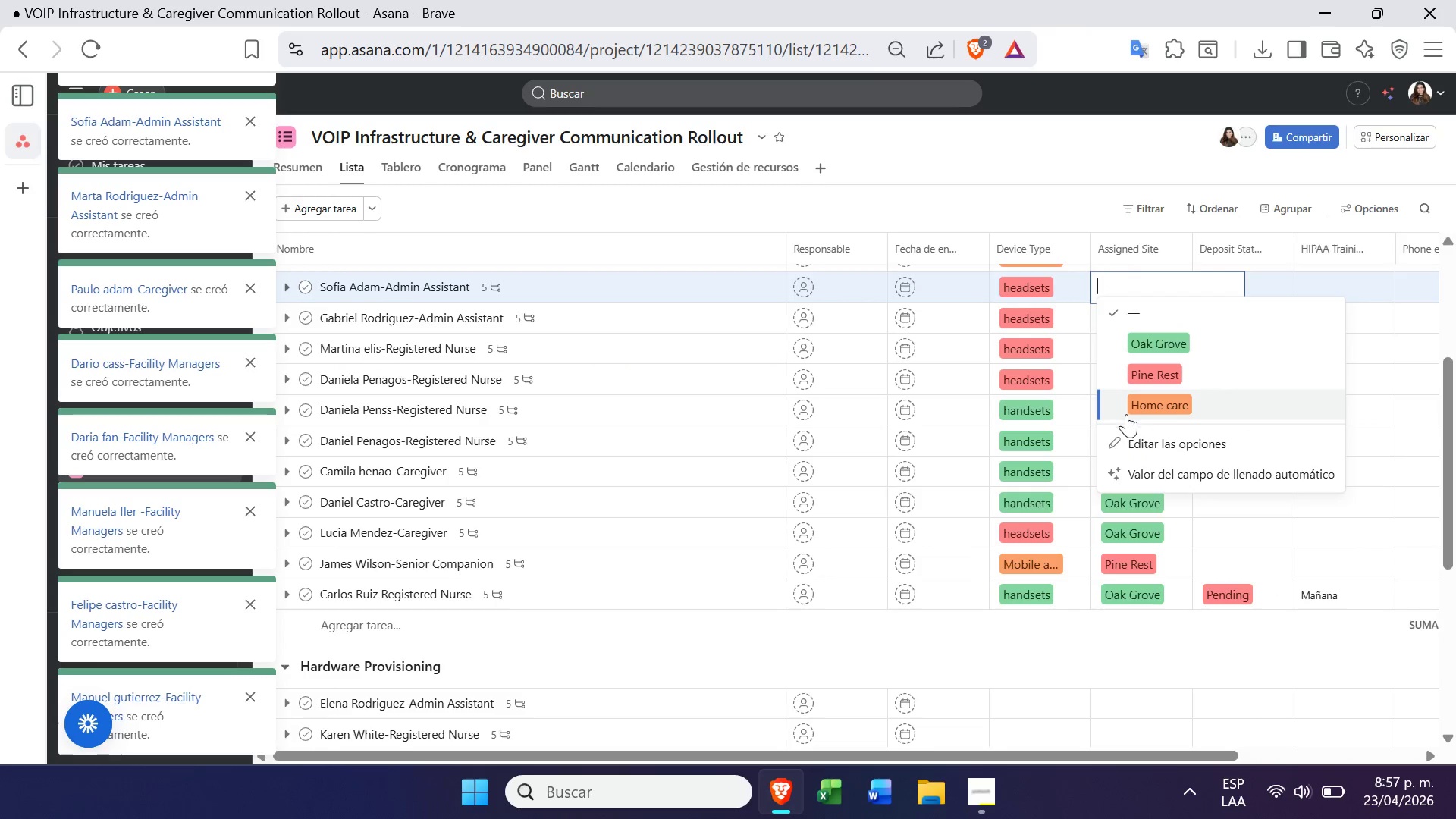 
left_click([1125, 413])
 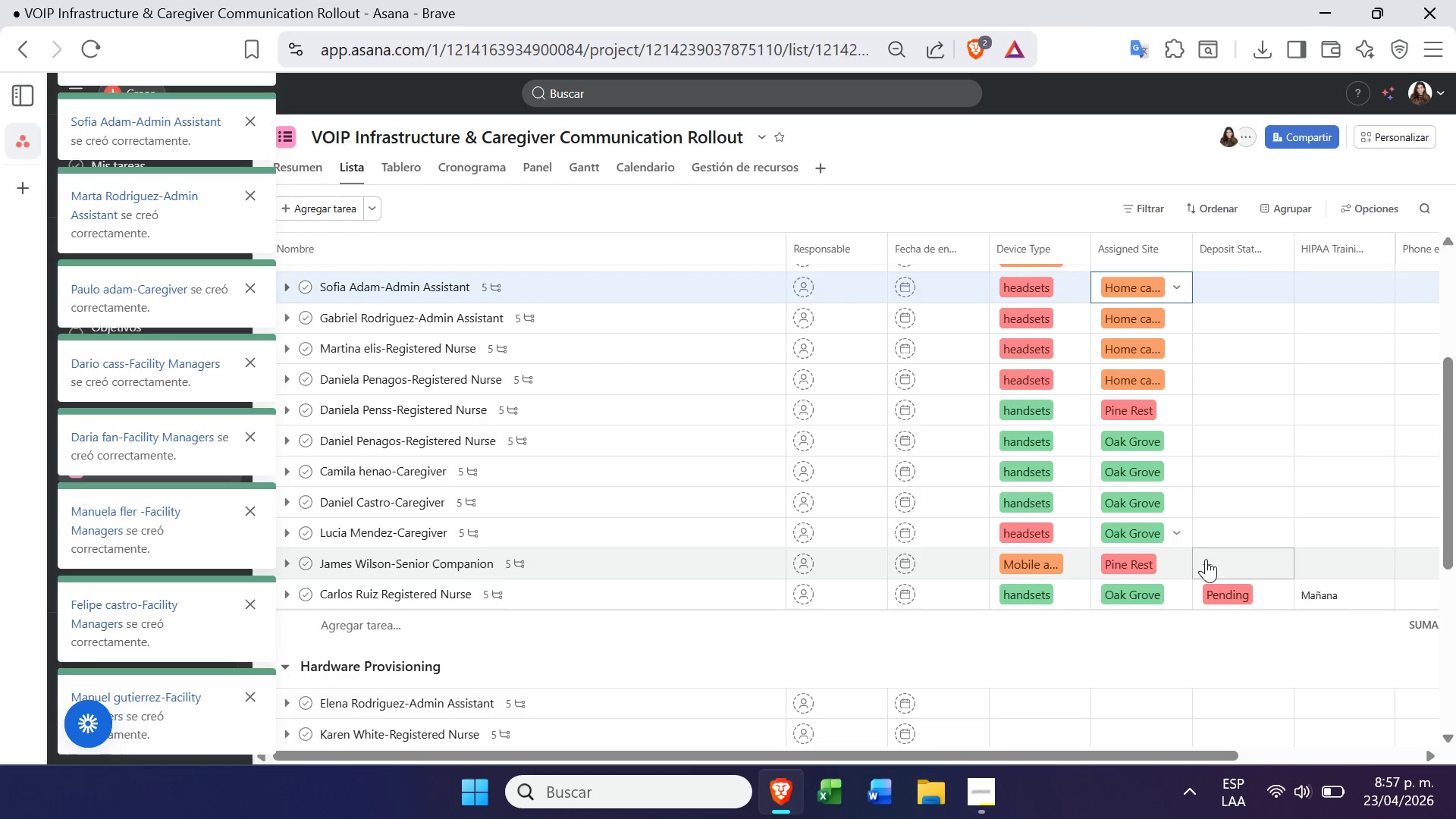 
left_click([1212, 569])
 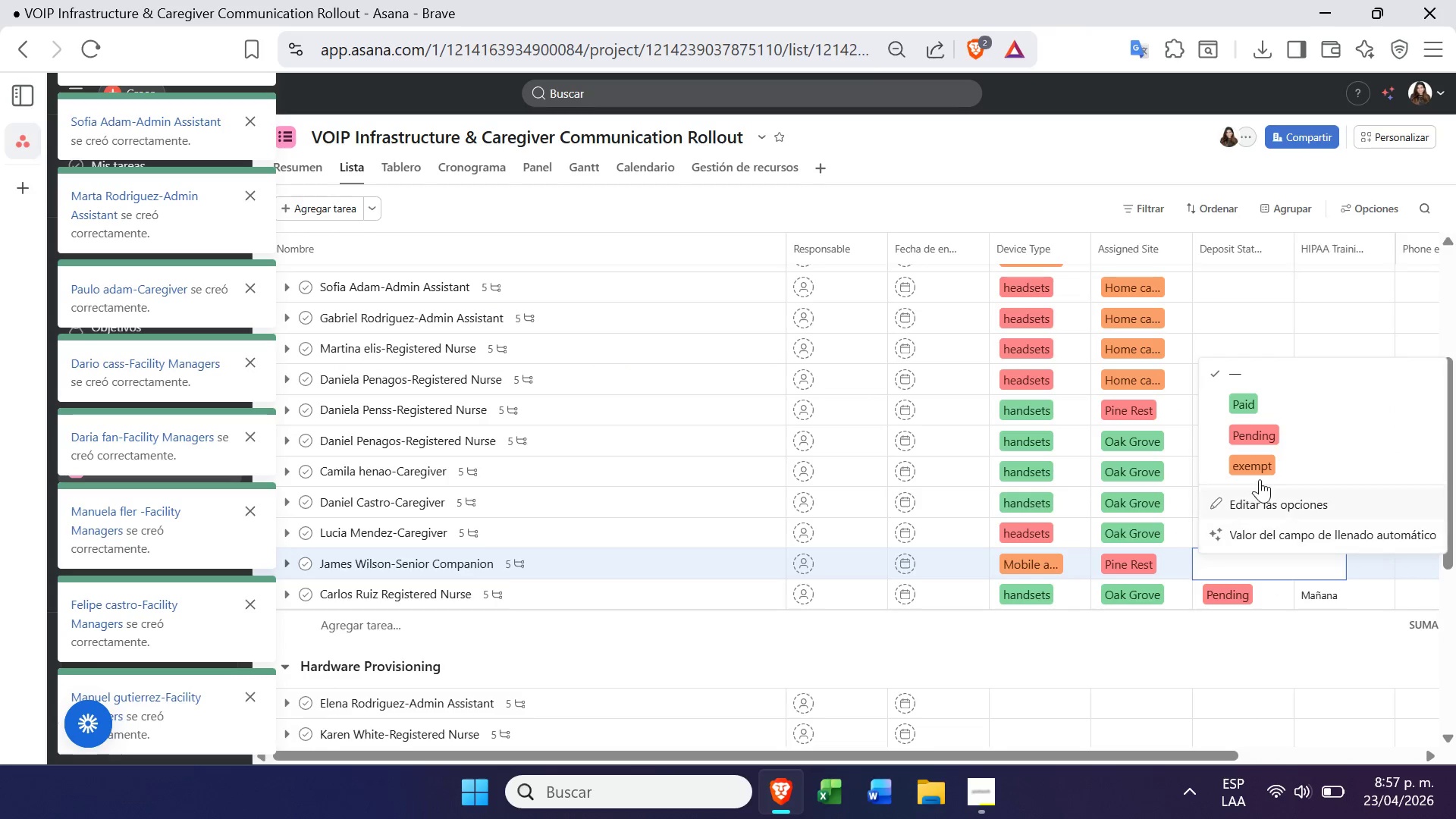 
left_click([1267, 435])
 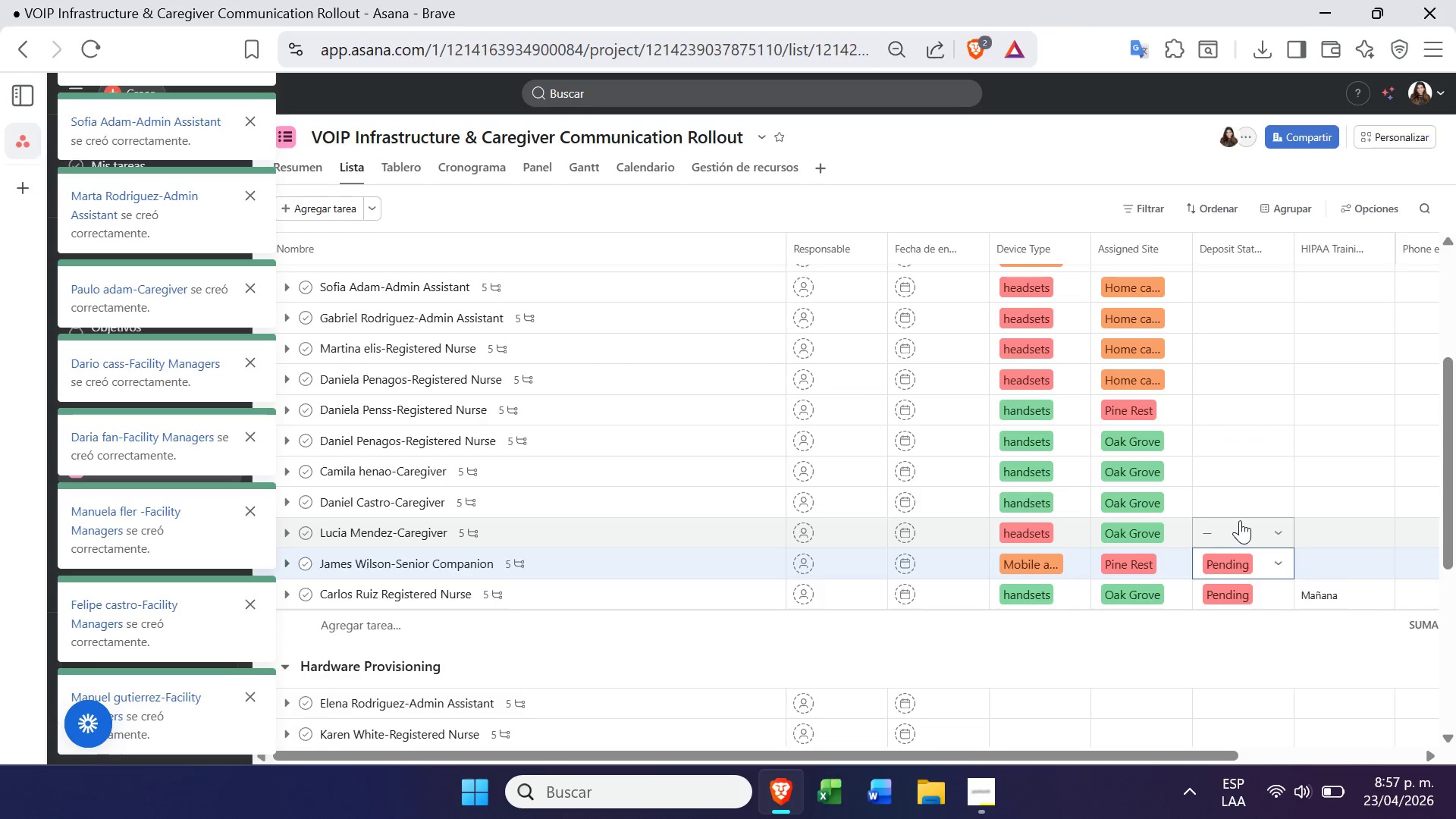 
left_click([1240, 519])
 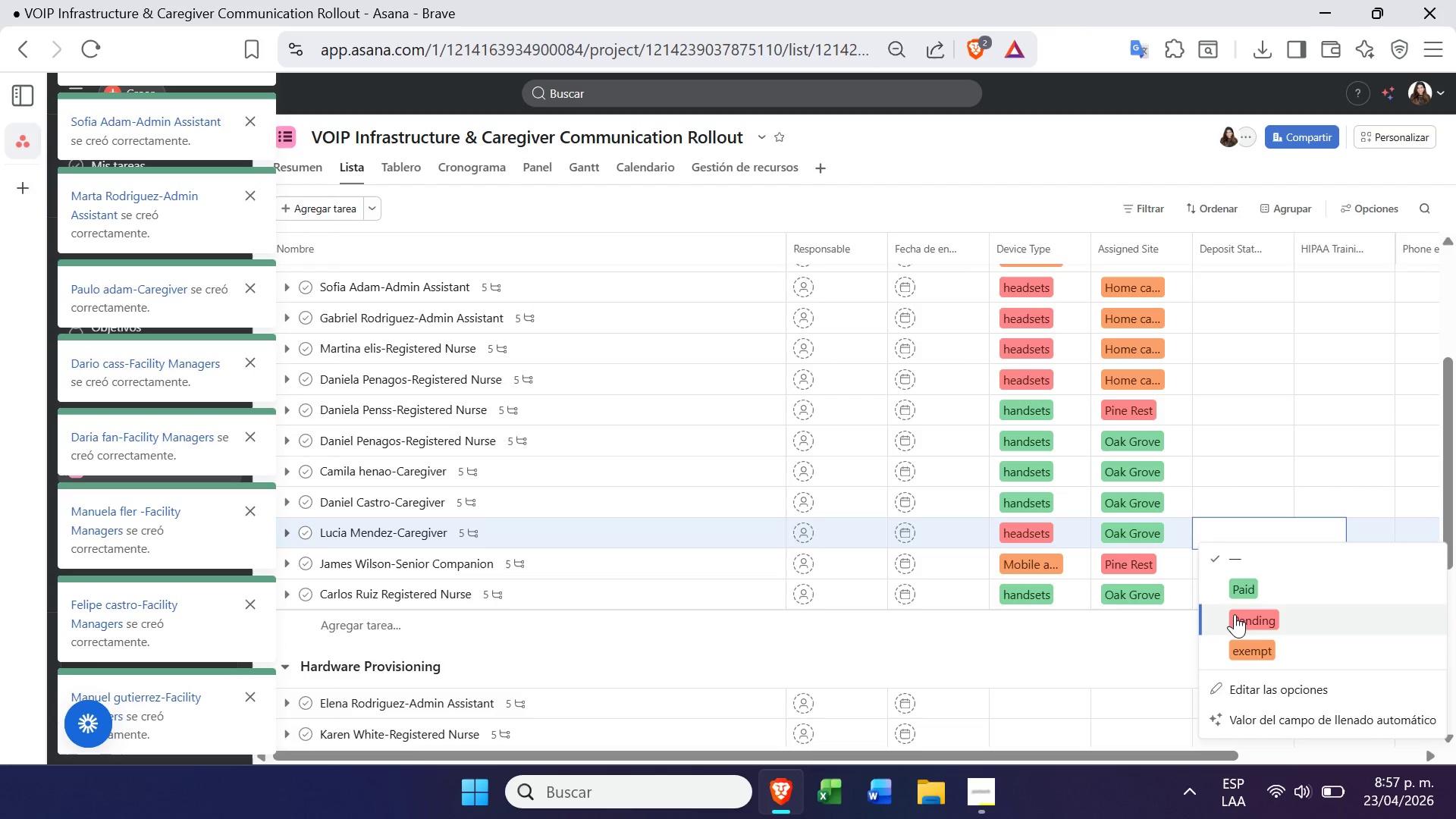 
left_click([1235, 623])
 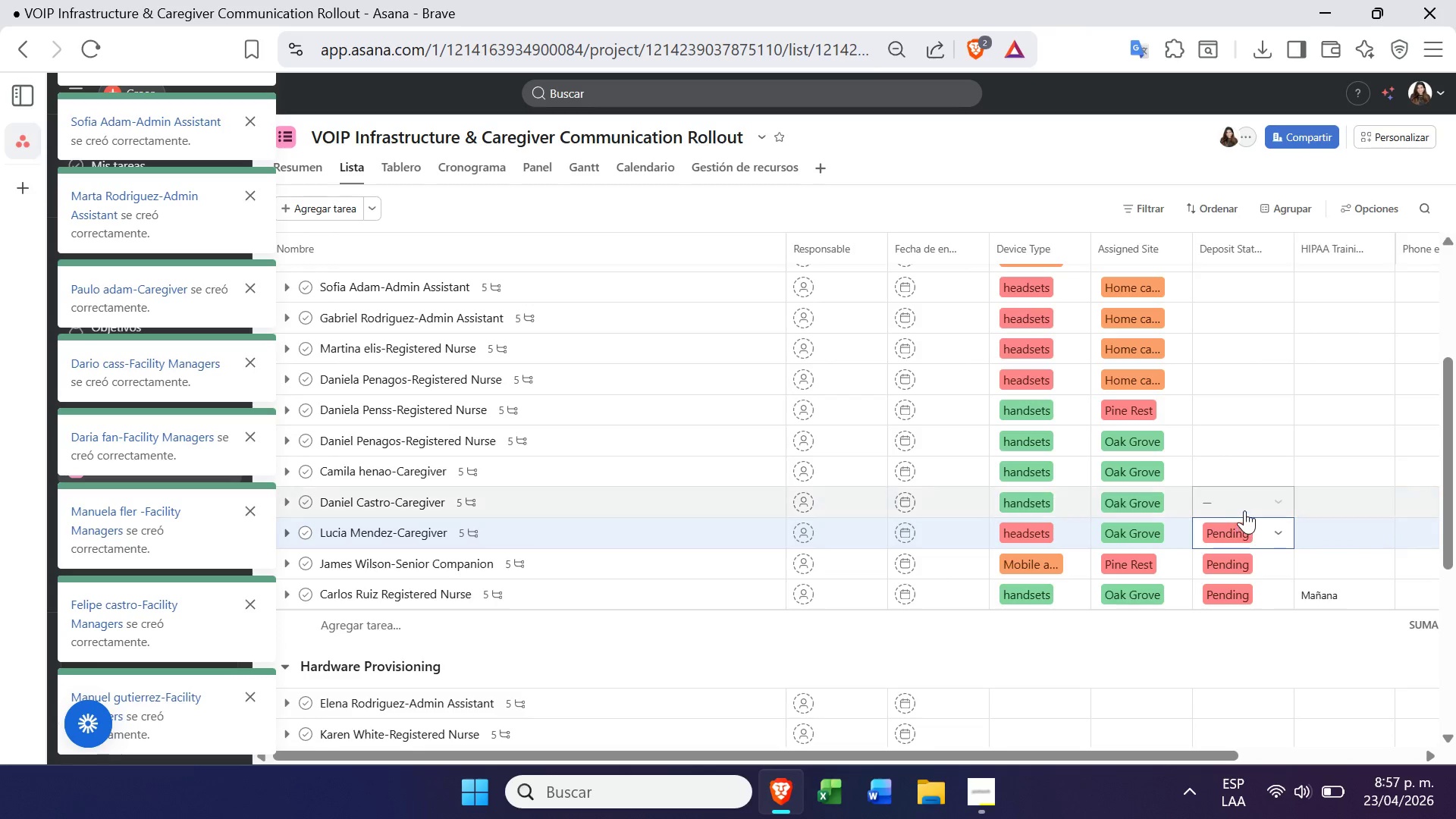 
left_click([1245, 510])
 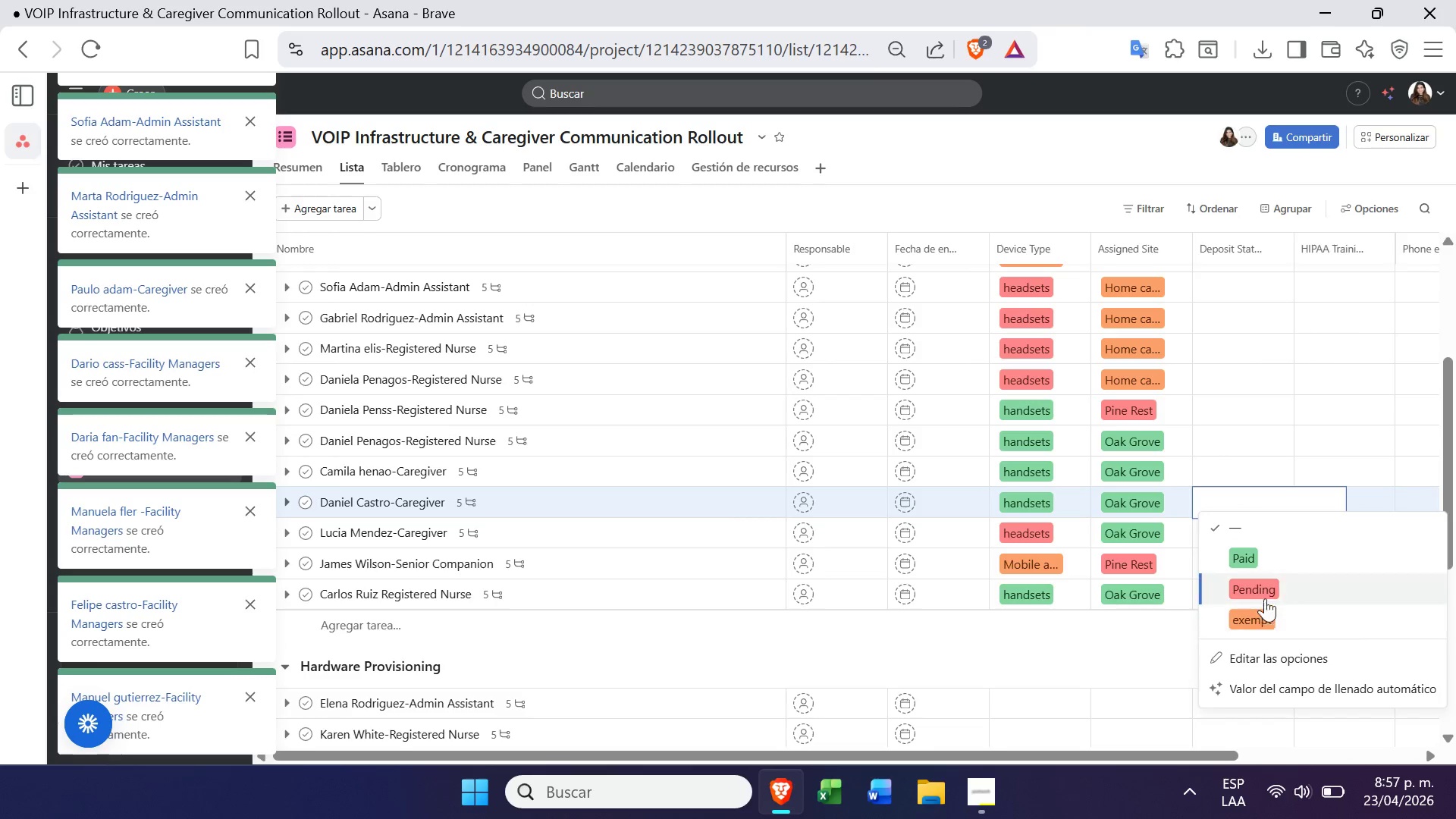 
left_click([1266, 589])
 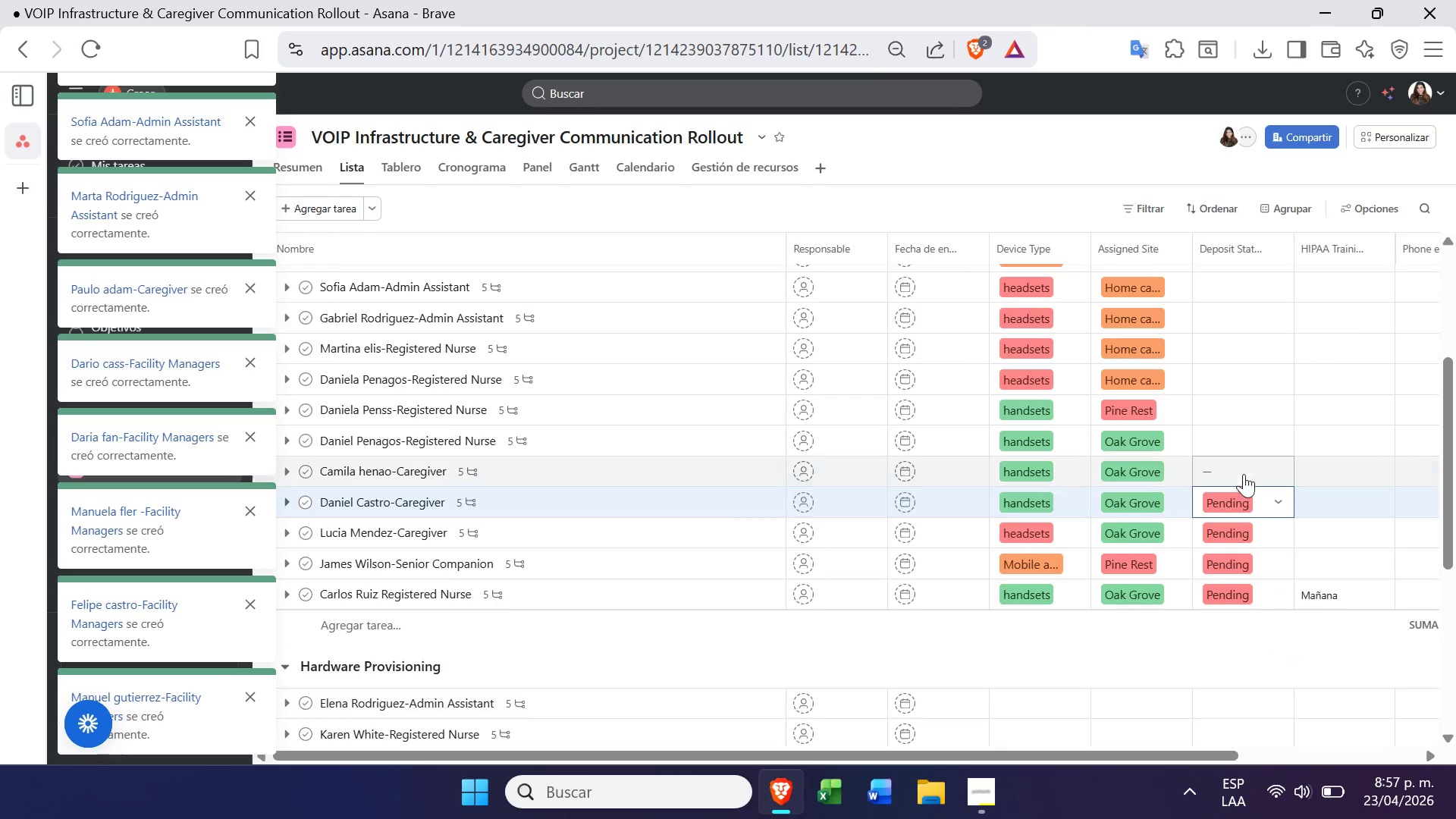 
left_click([1244, 464])
 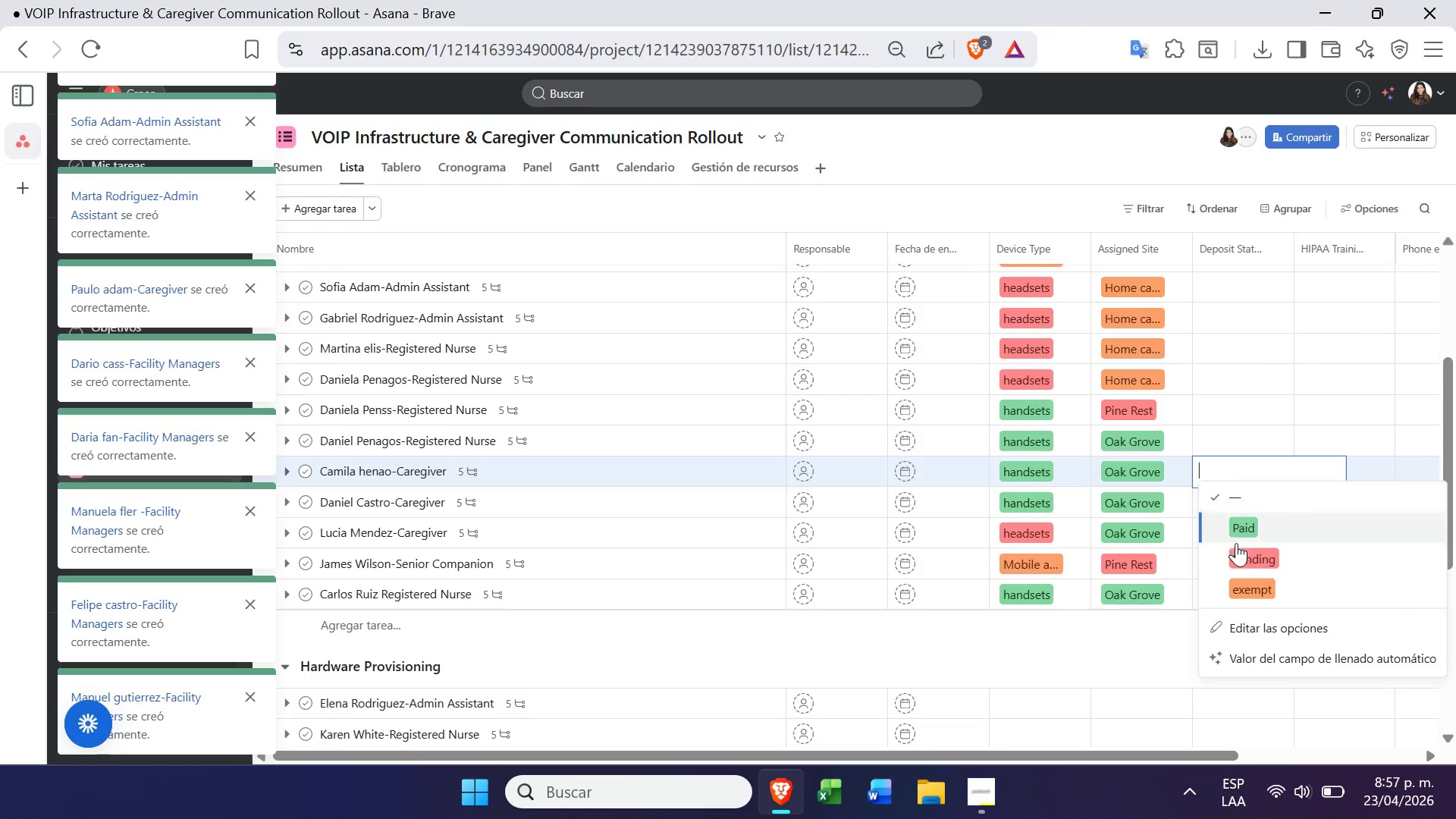 
left_click([1238, 550])
 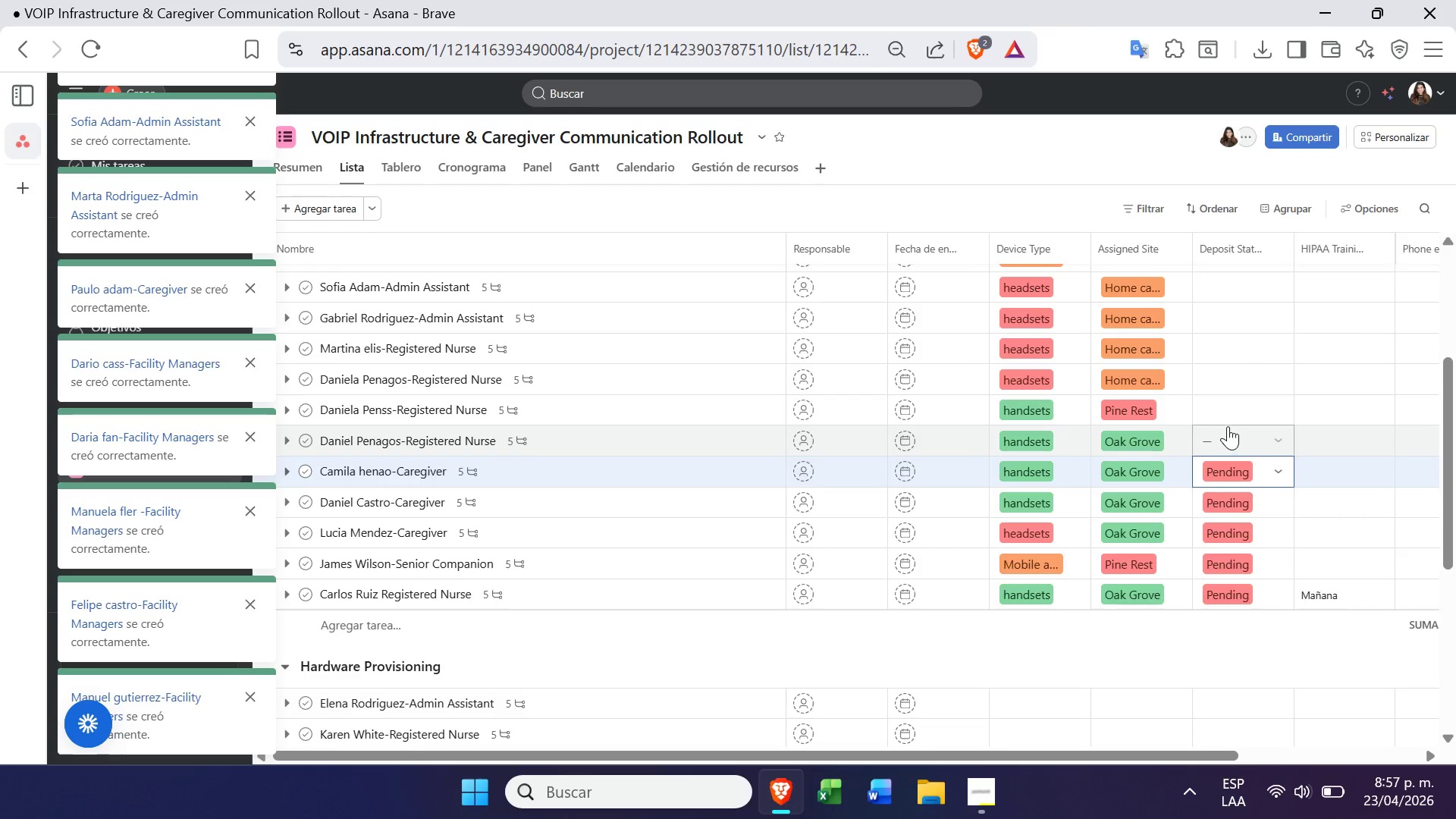 
left_click([1228, 425])
 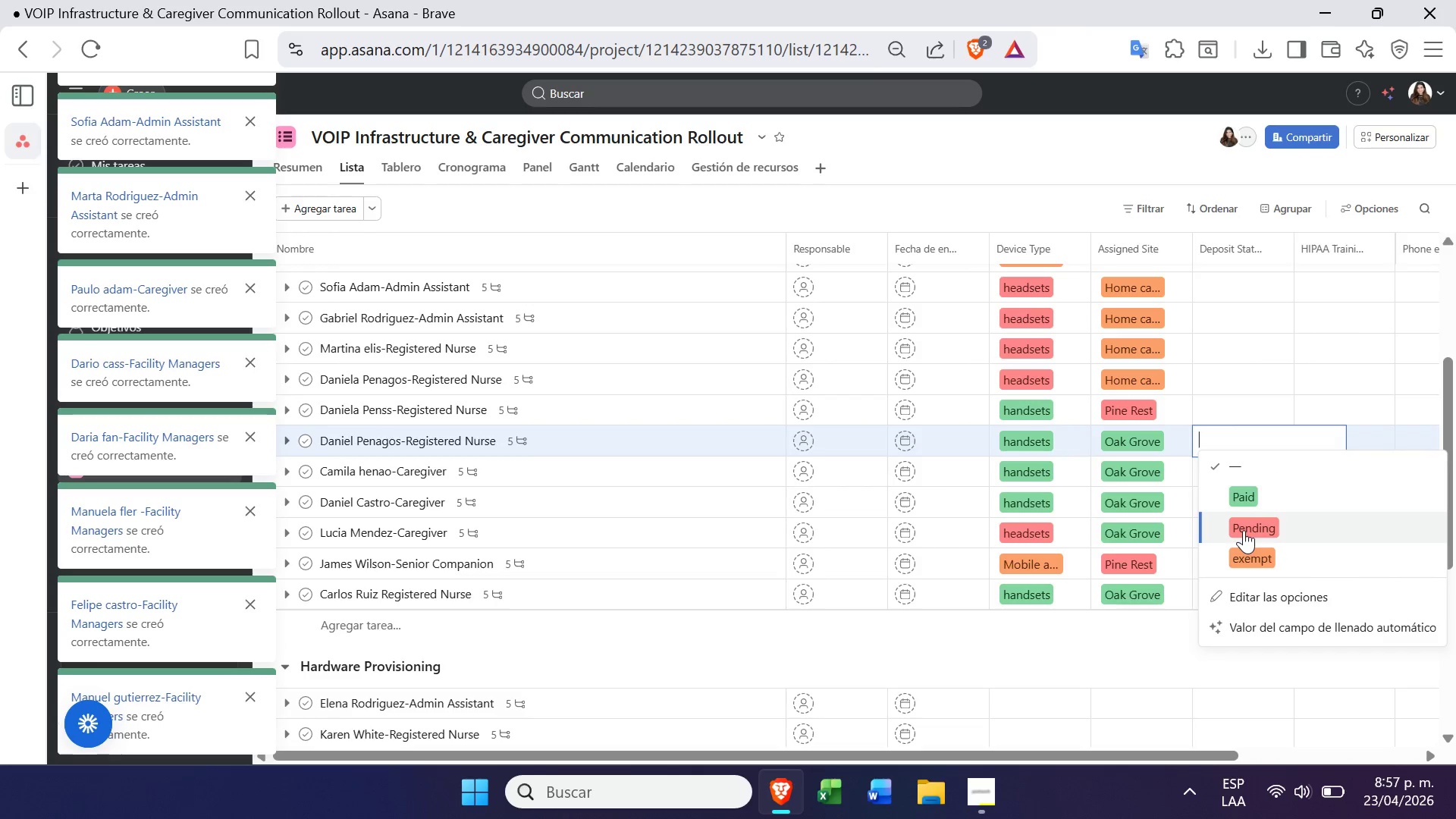 
left_click([1245, 528])
 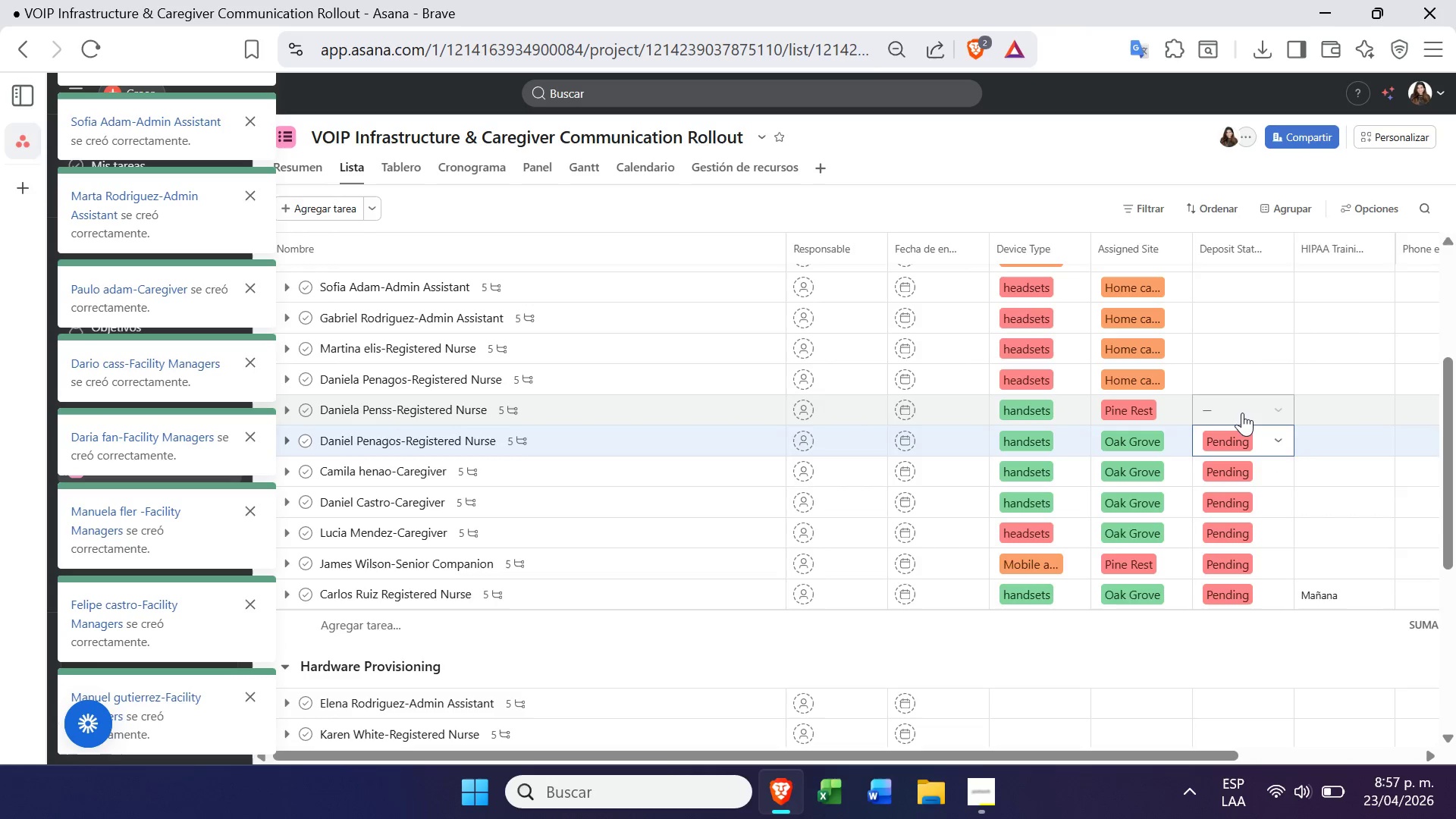 
left_click([1242, 407])
 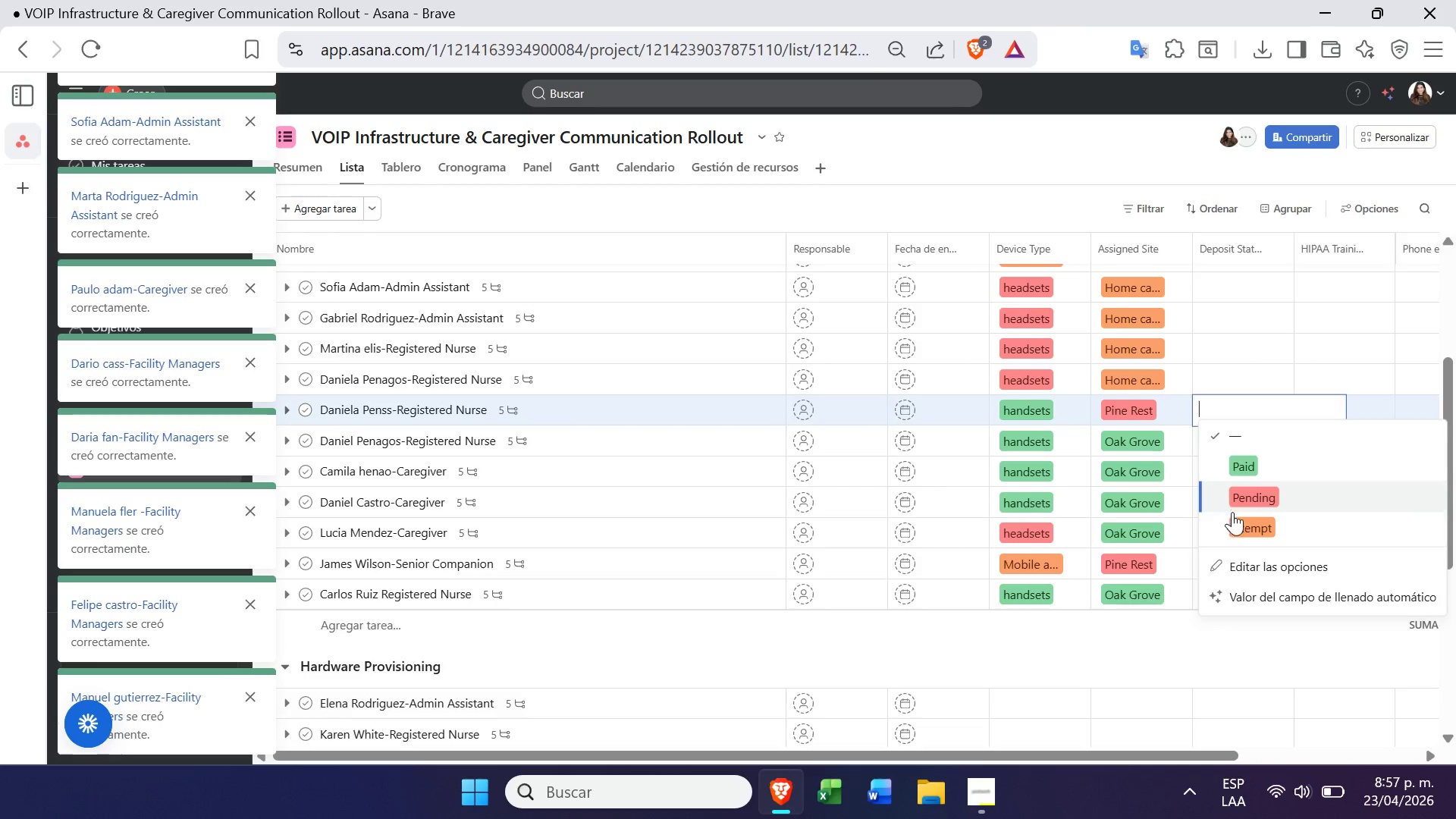 
left_click([1235, 519])
 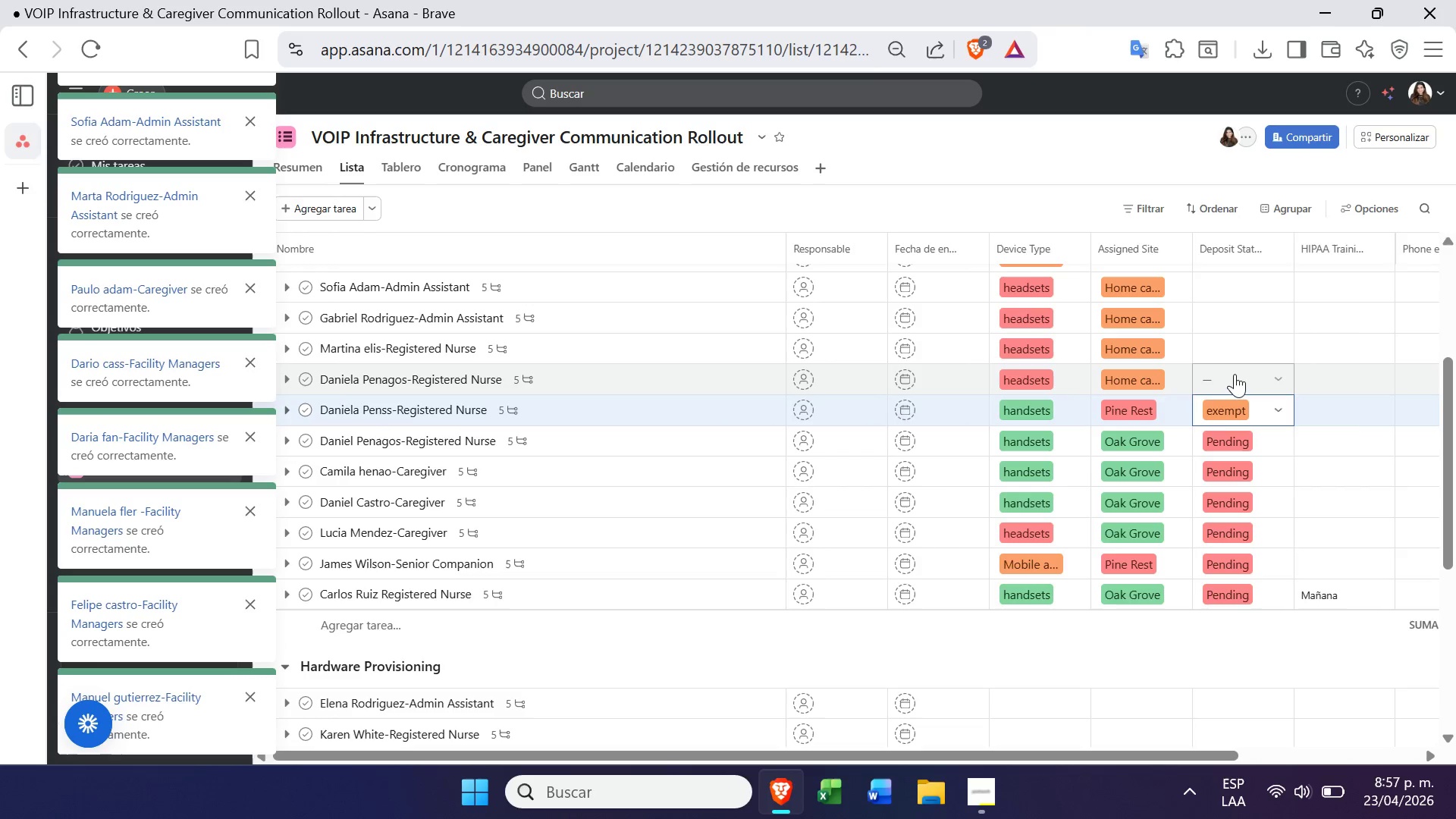 
left_click([1235, 373])
 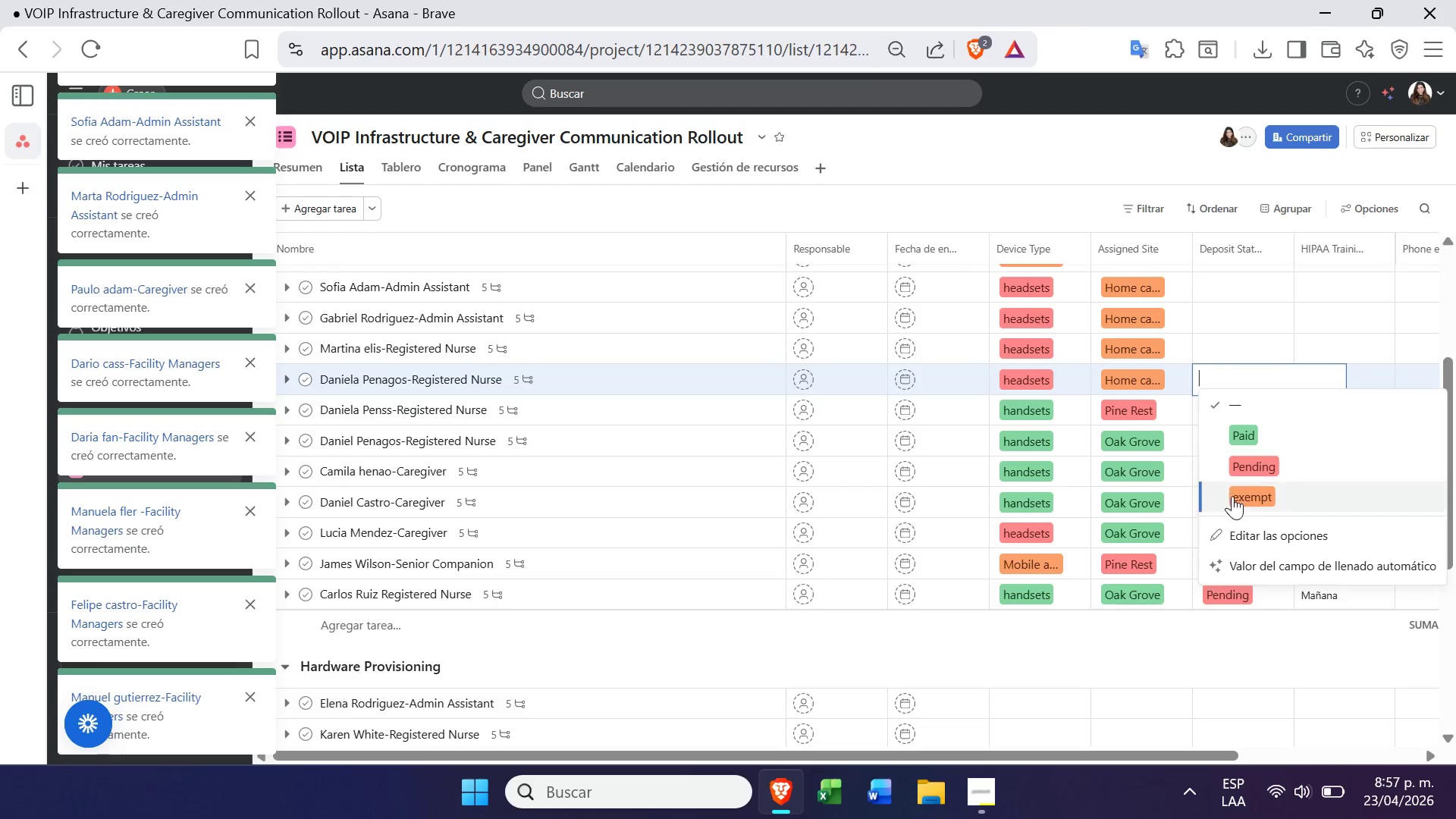 
left_click([1233, 494])
 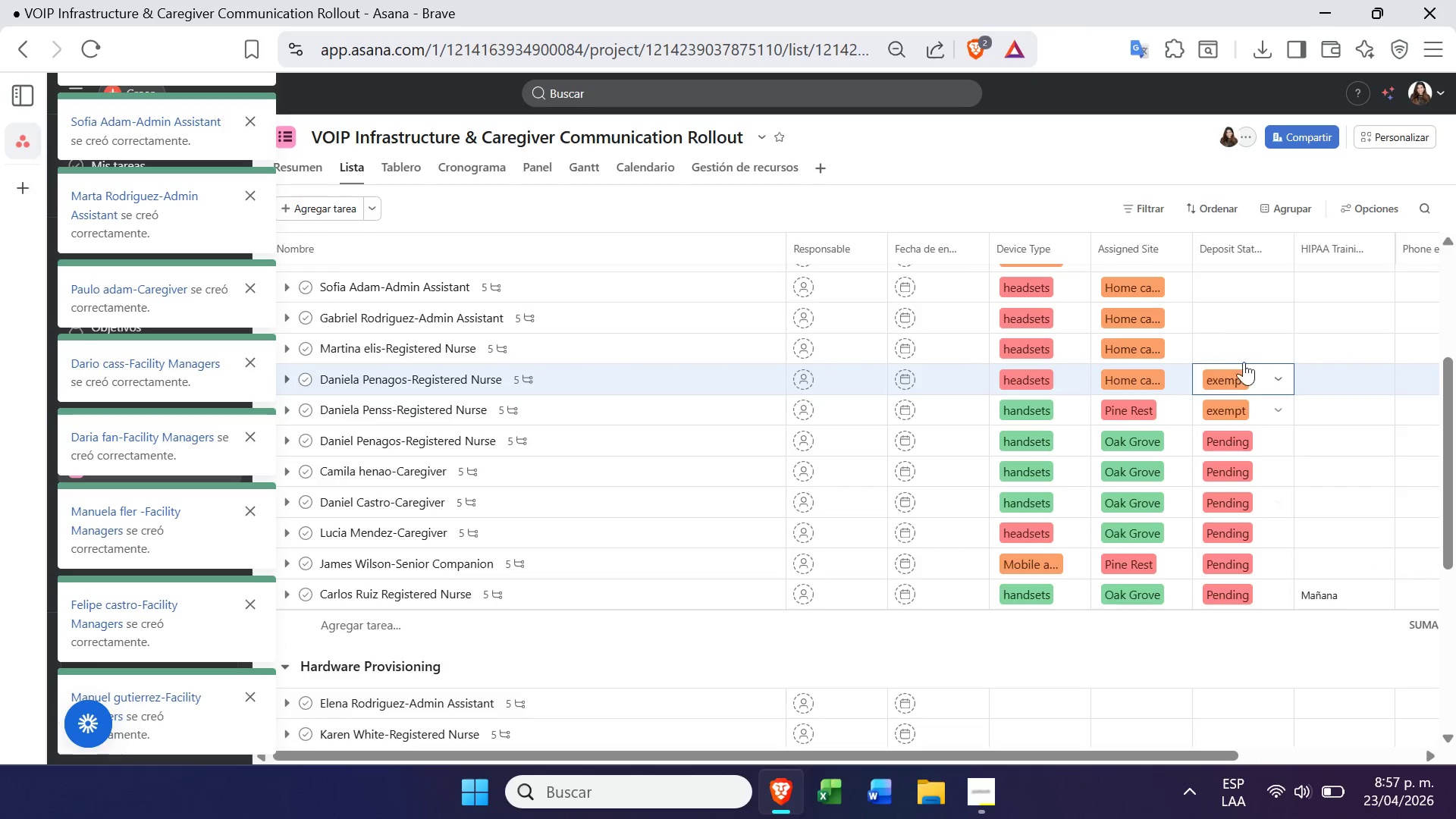 
left_click([1249, 339])
 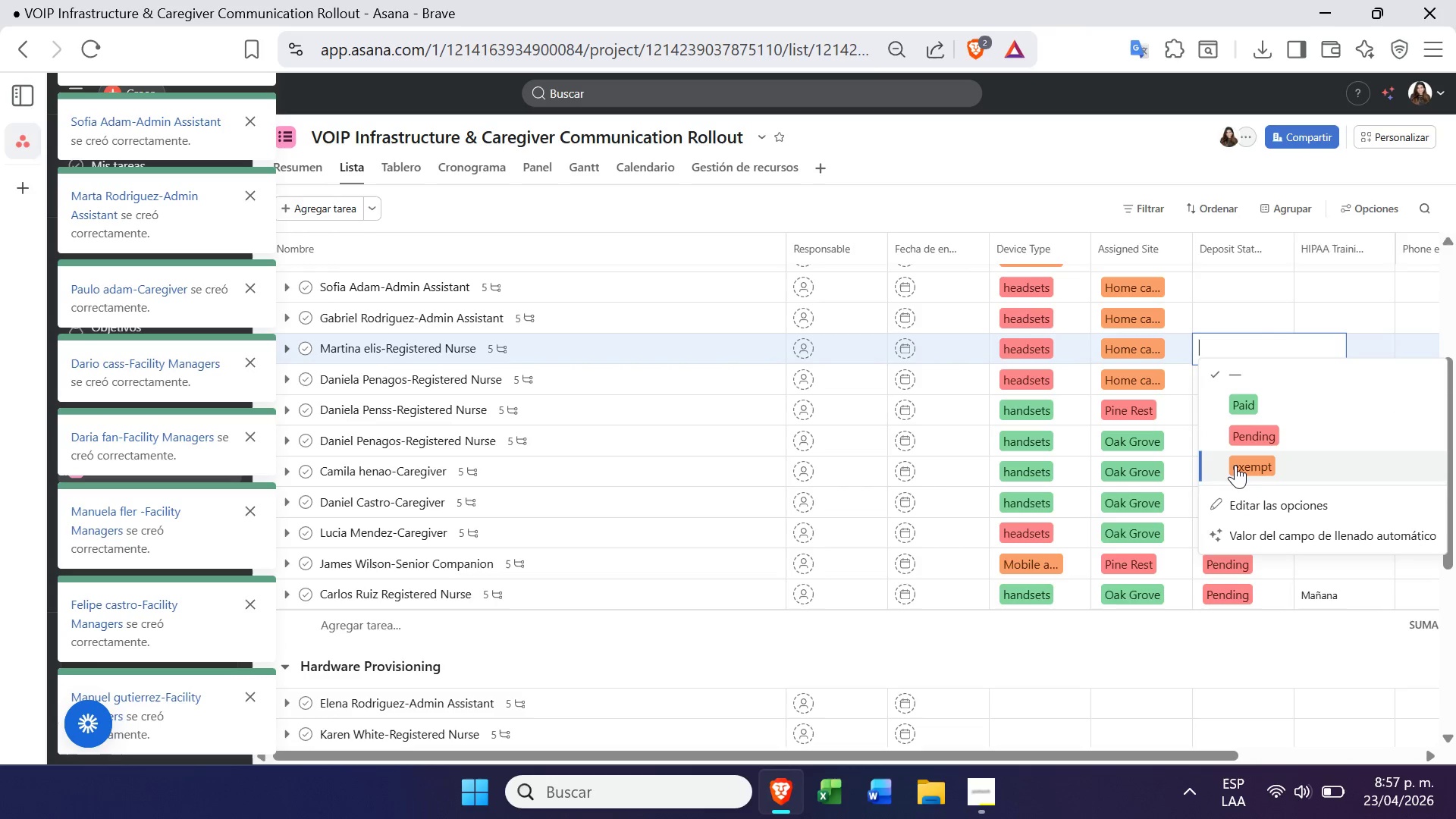 
left_click([1238, 463])
 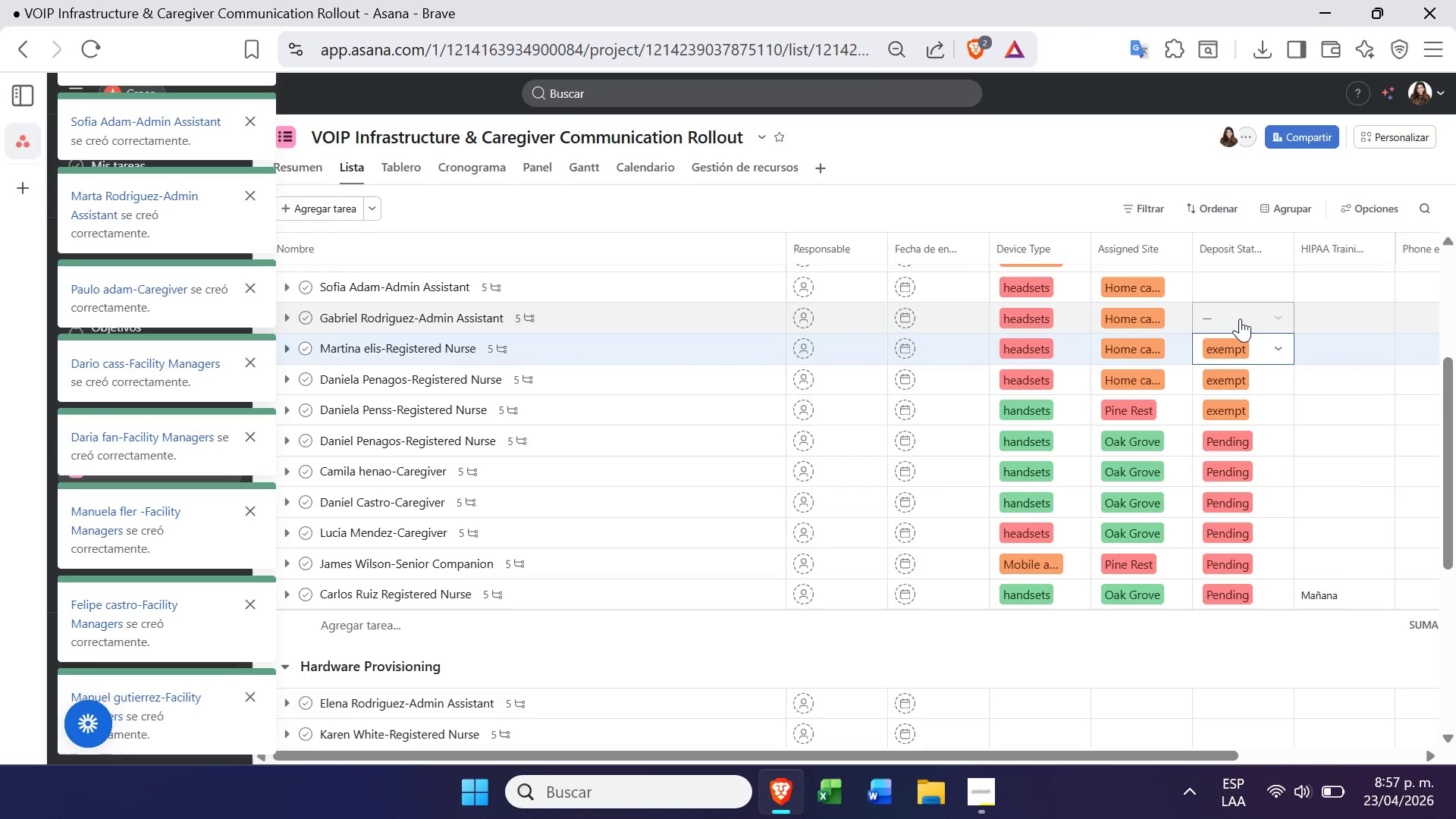 
left_click([1241, 315])
 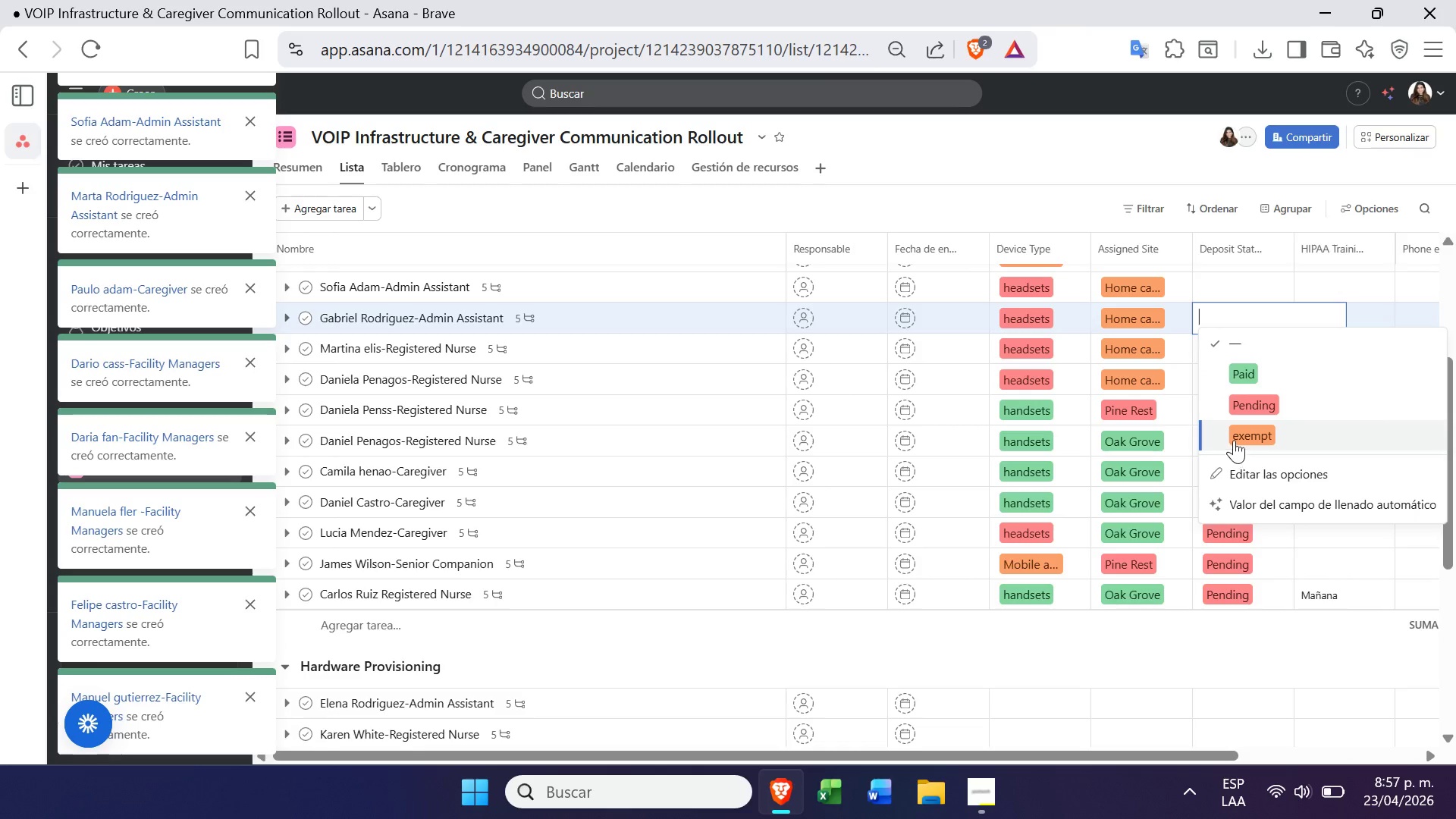 
left_click([1235, 437])
 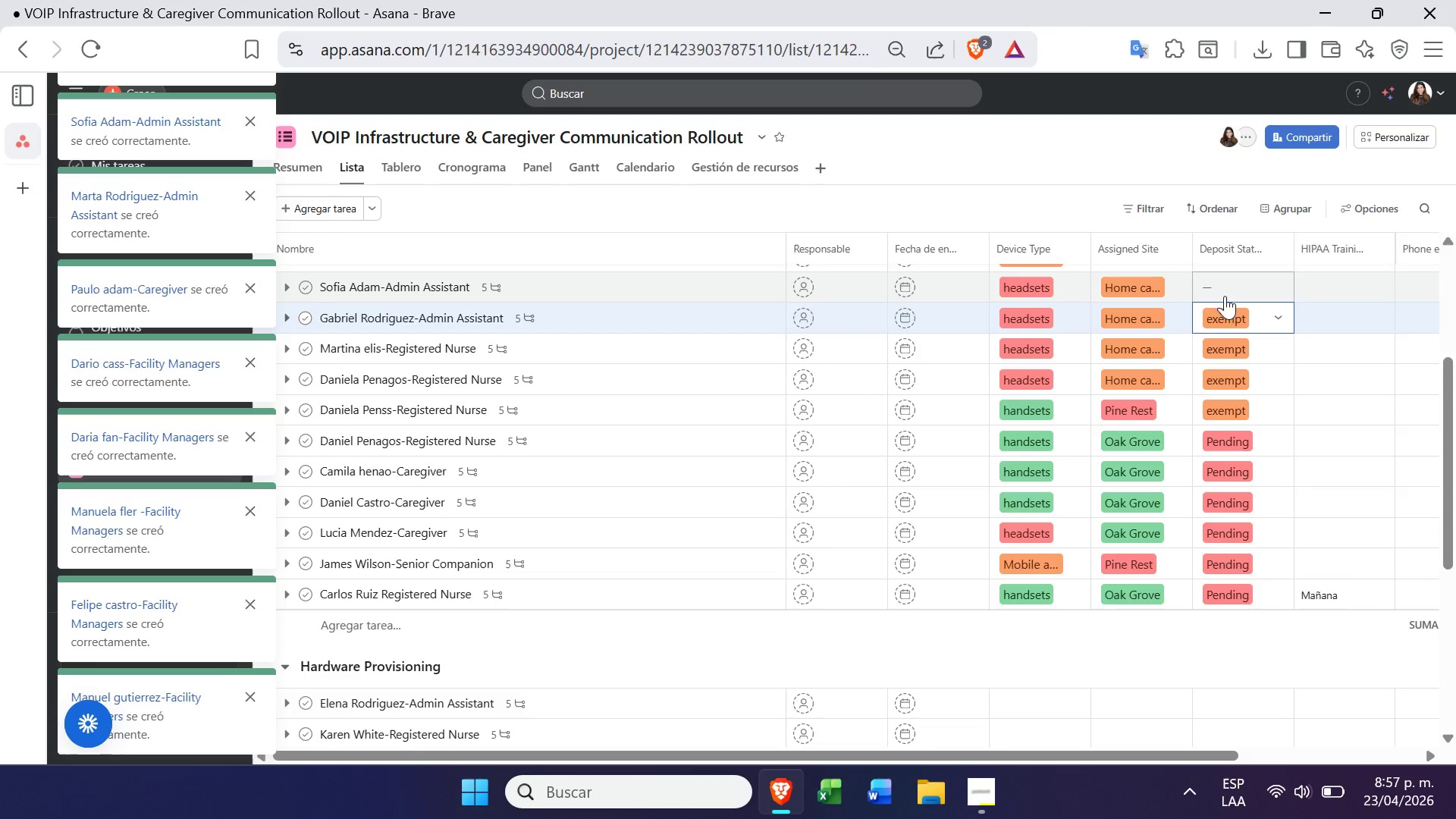 
left_click([1225, 285])
 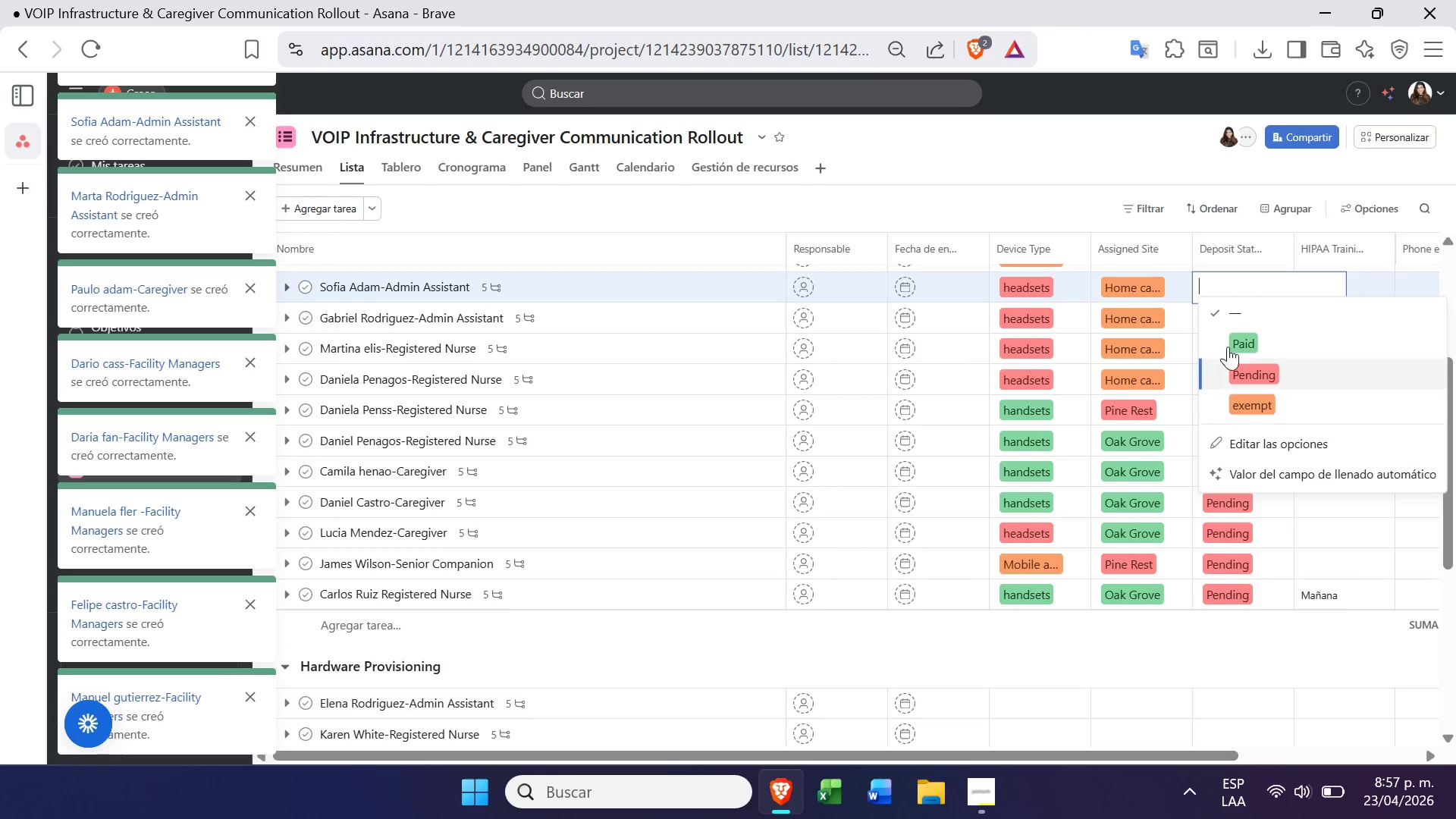 
left_click([1229, 332])
 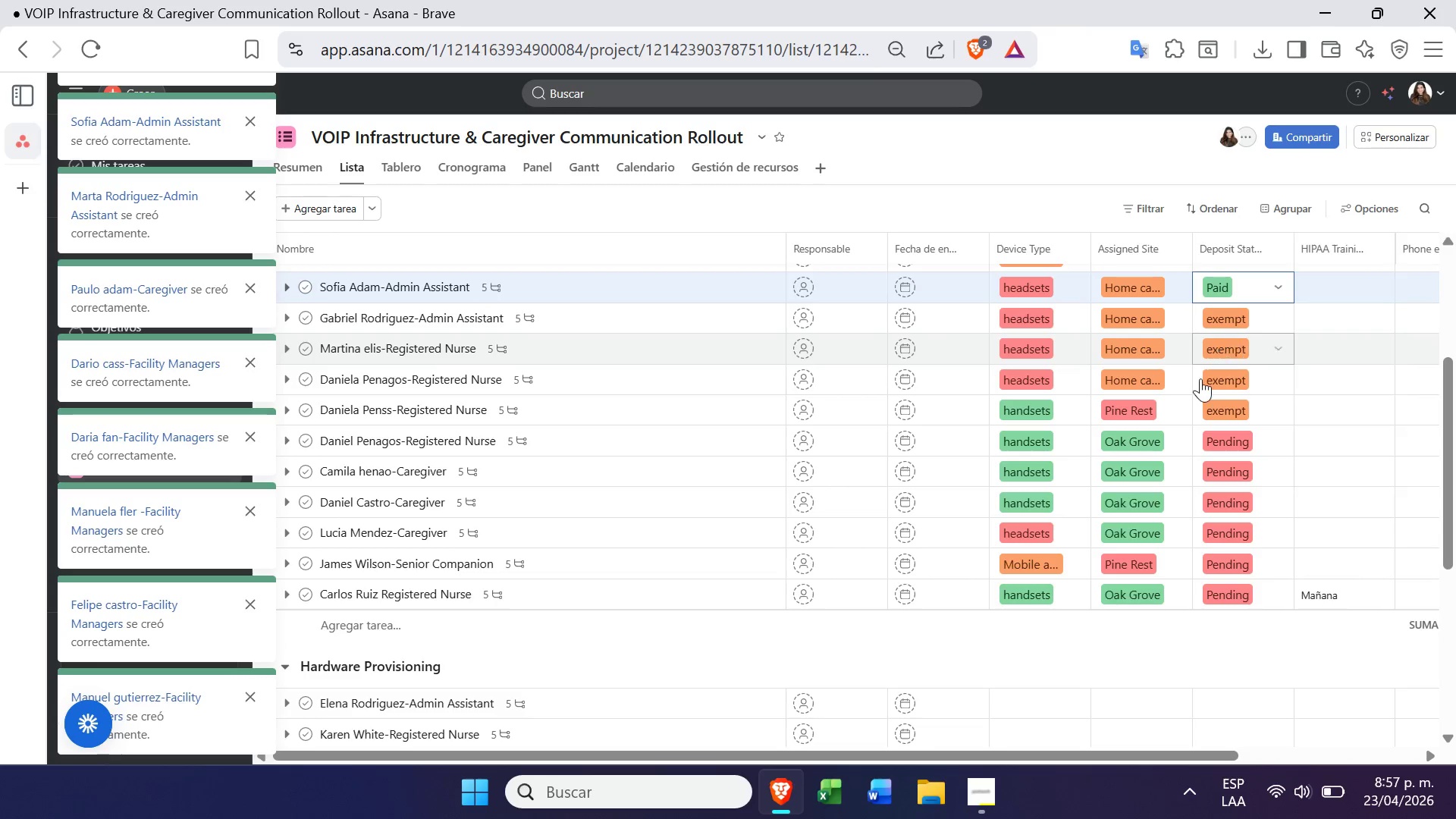 
mouse_move([1207, 395])
 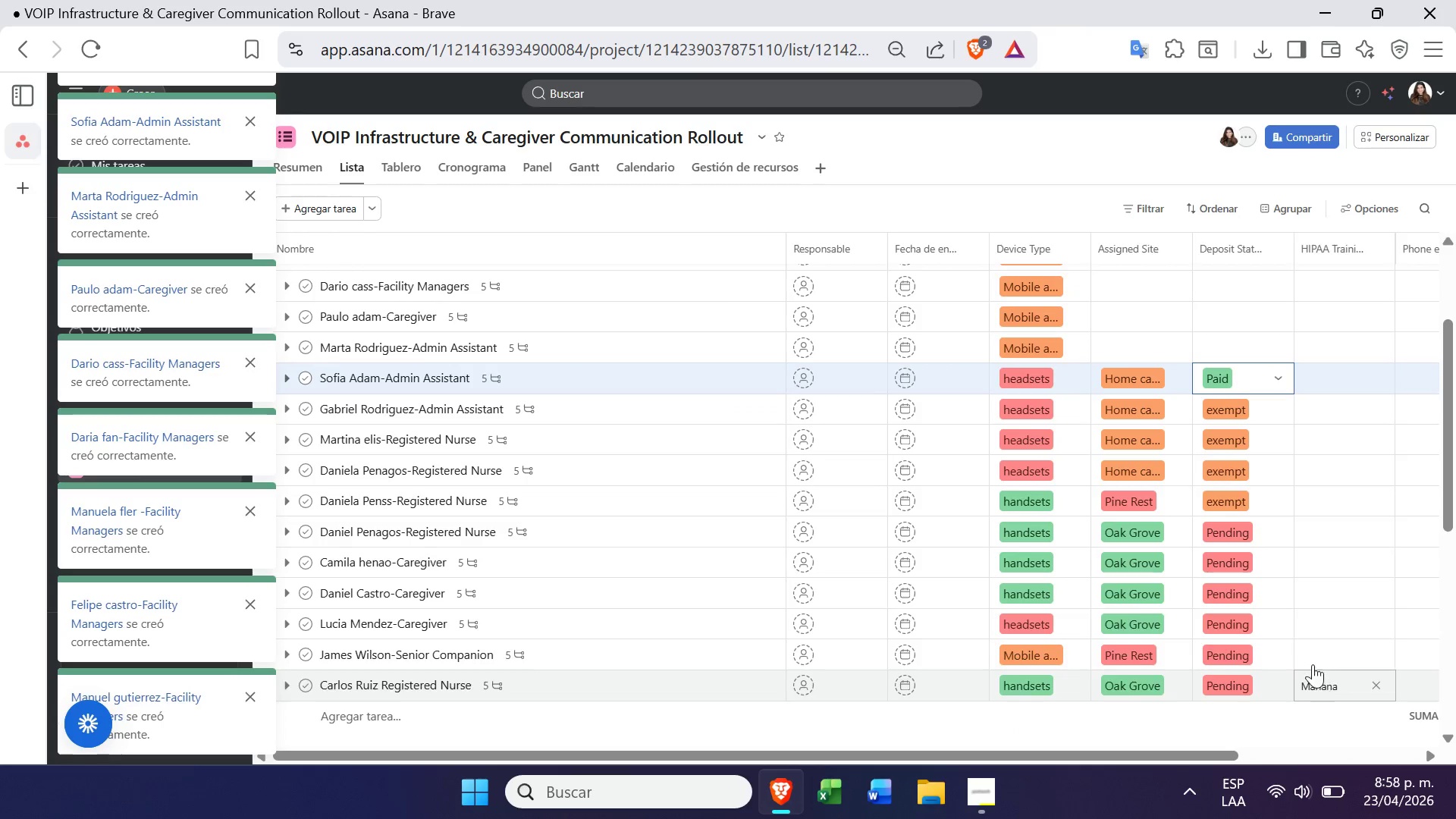 
left_click([1309, 662])
 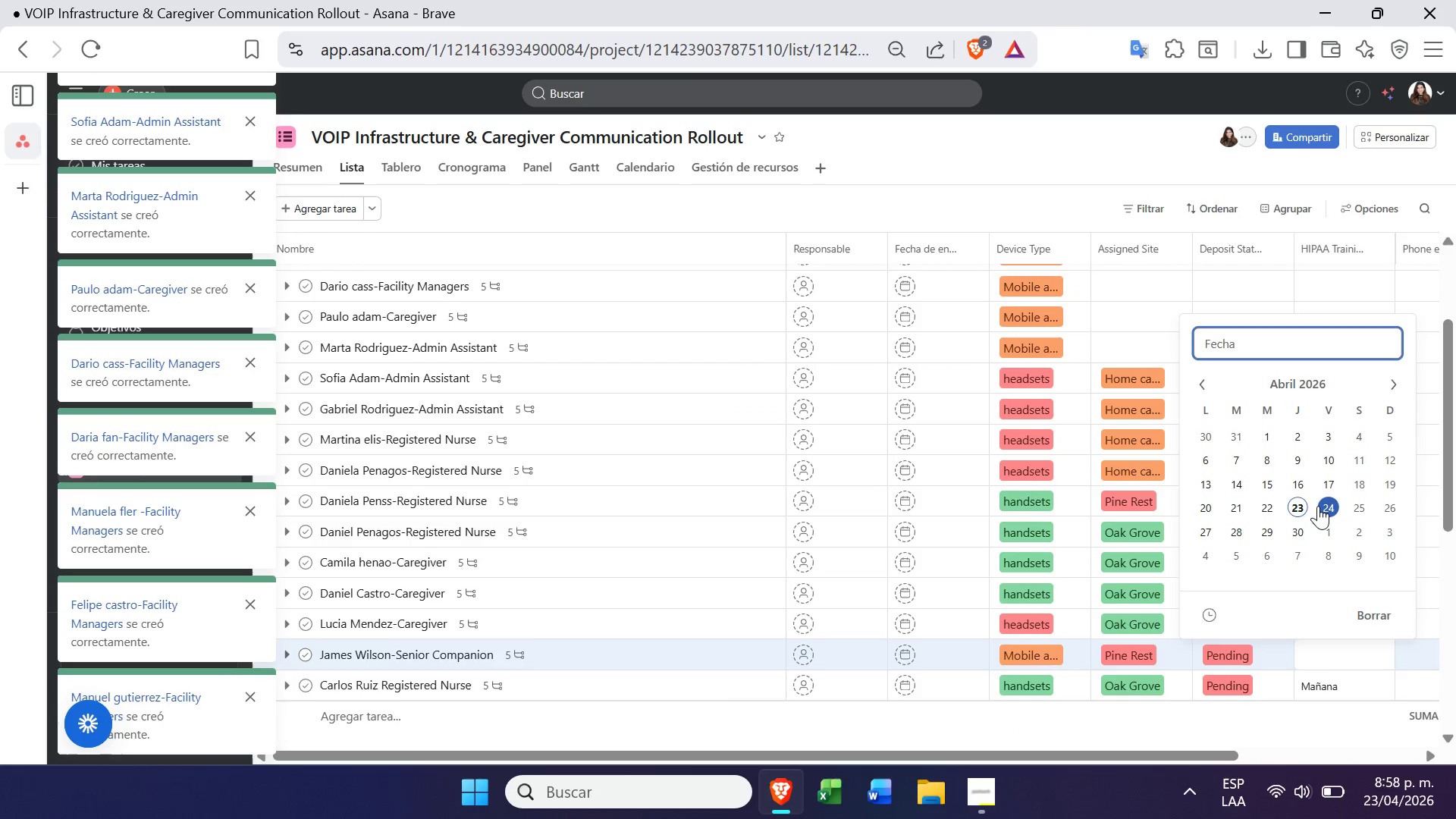 
left_click([1327, 505])
 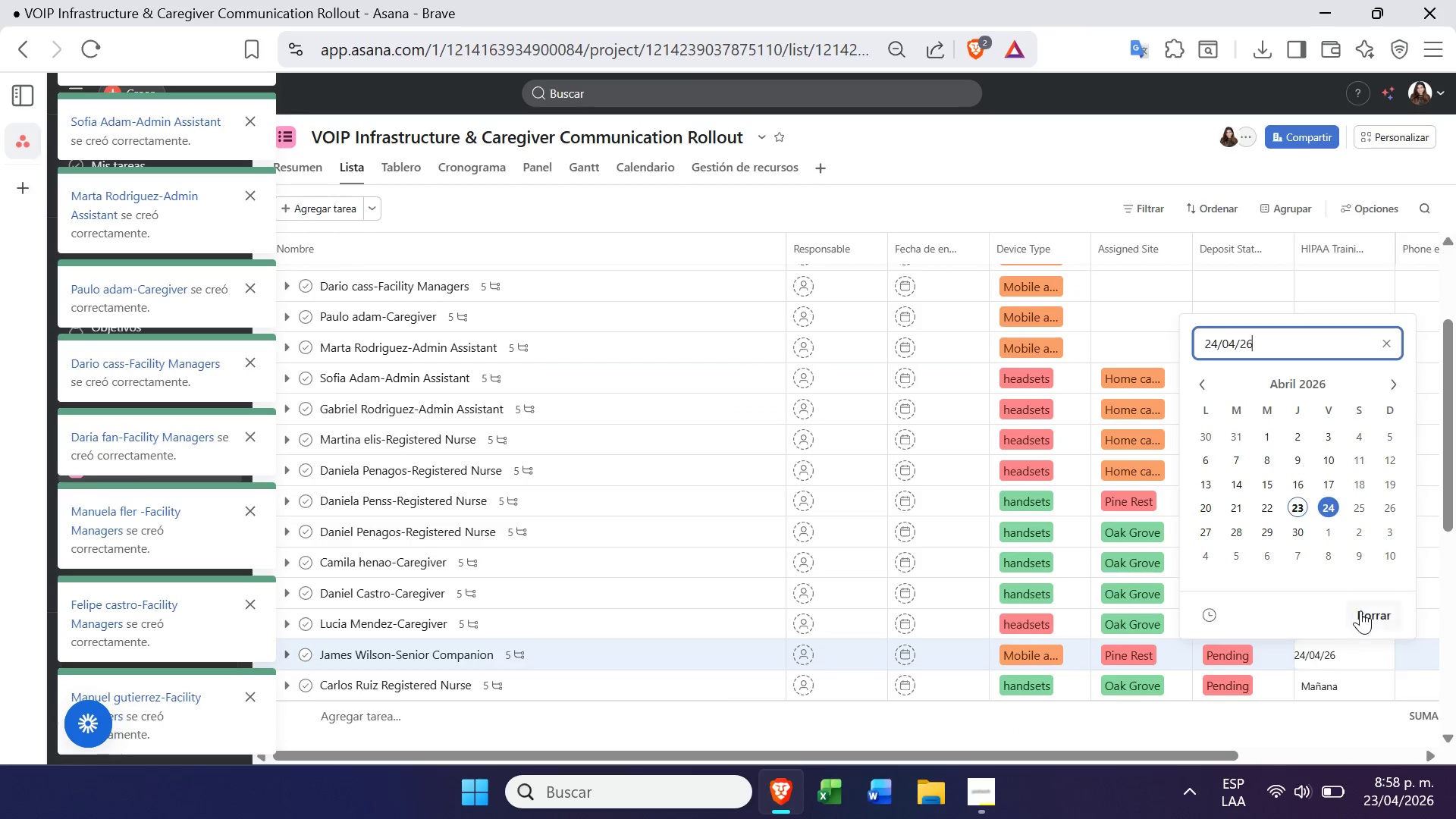 
left_click([1345, 672])
 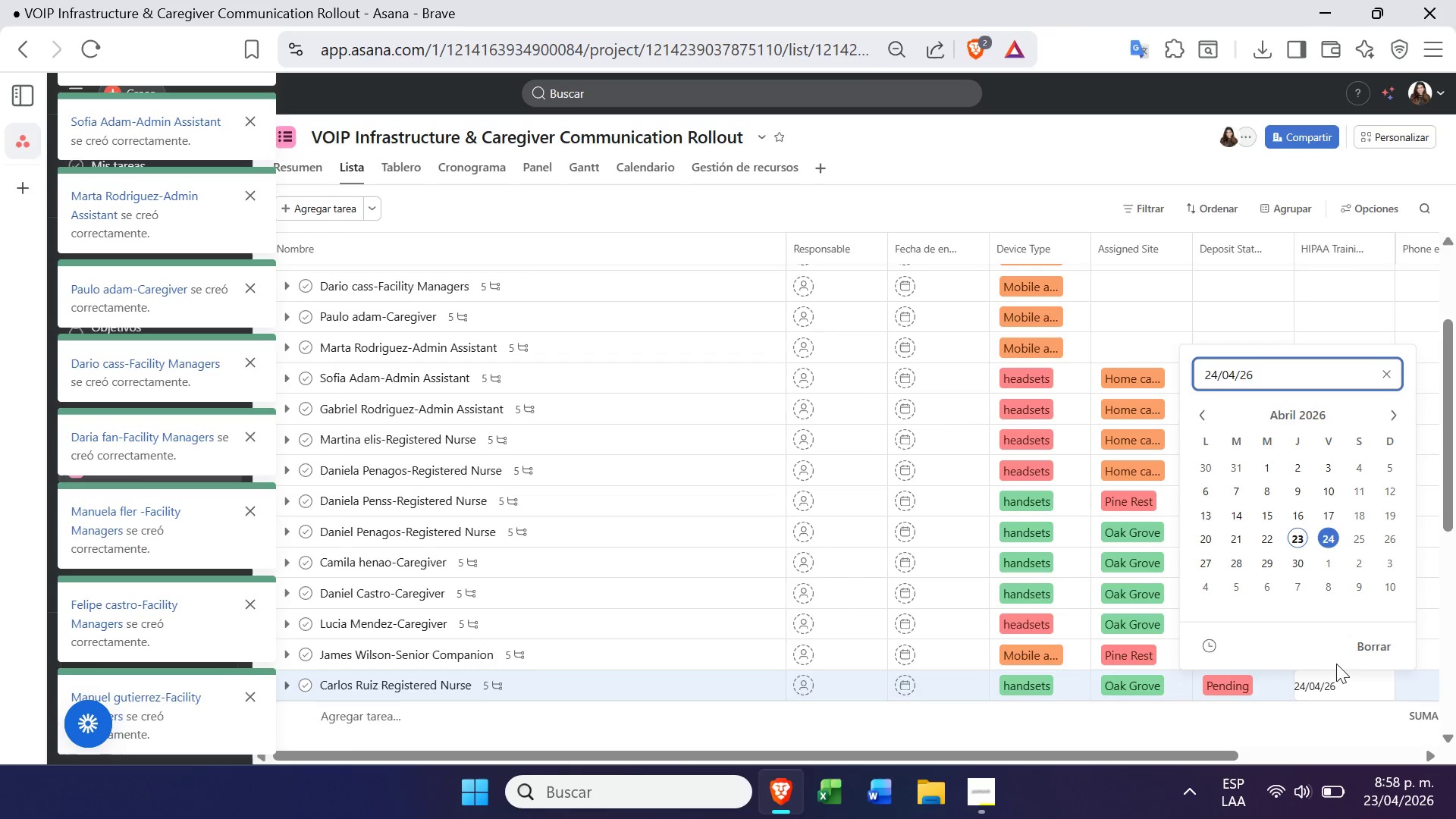 
left_click([1316, 760])
 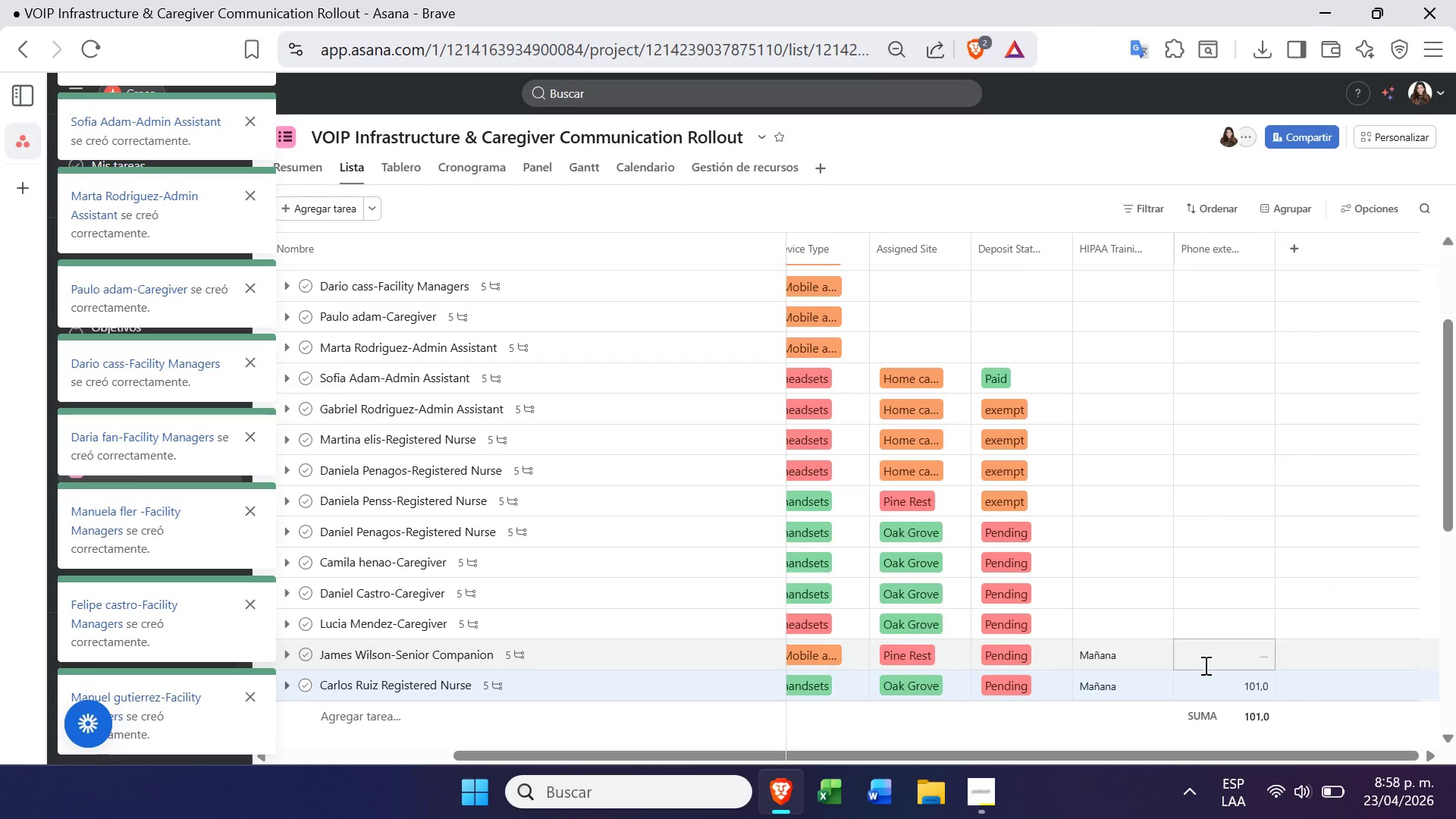 
left_click([1199, 660])
 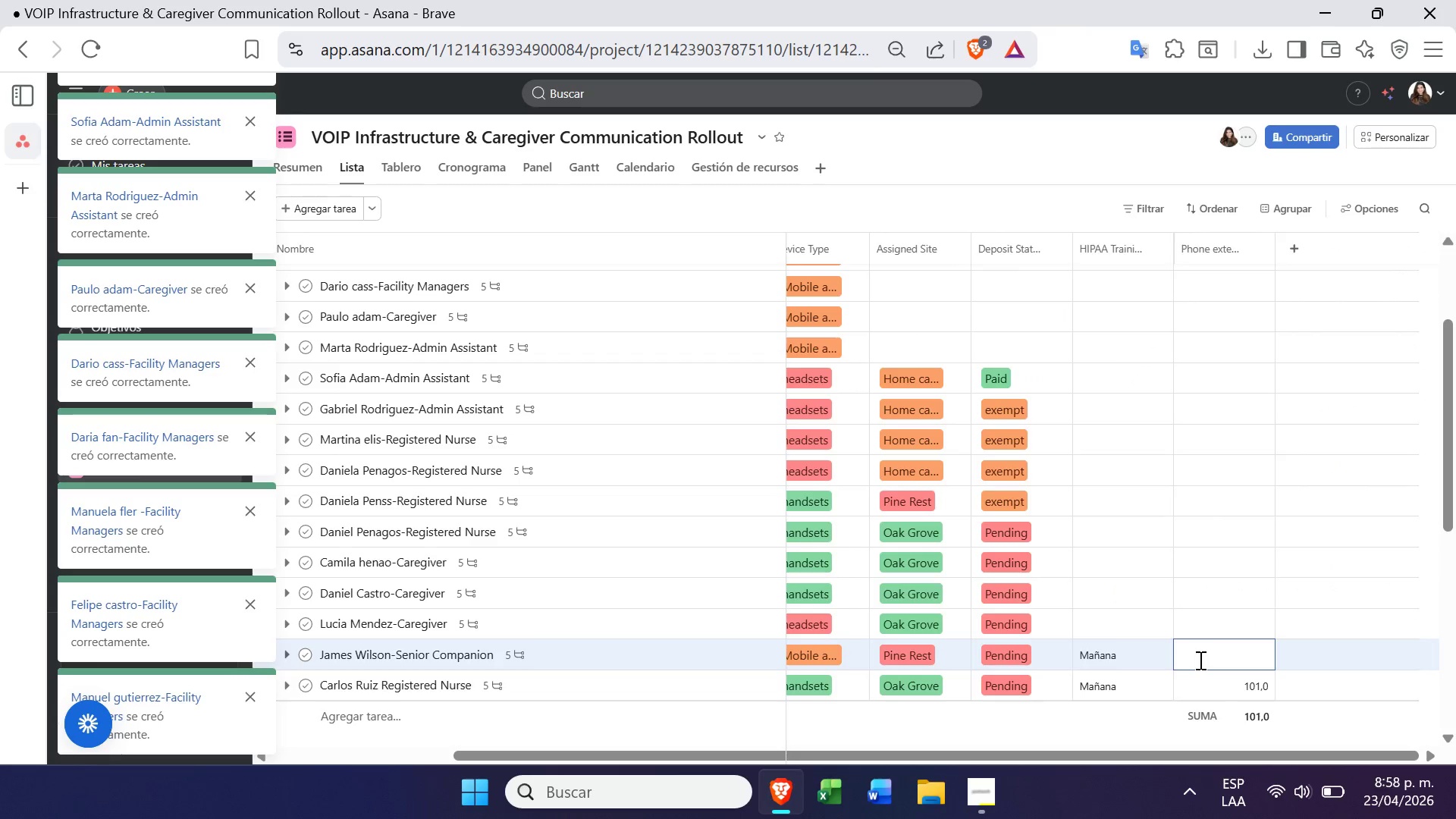 
type(102)
 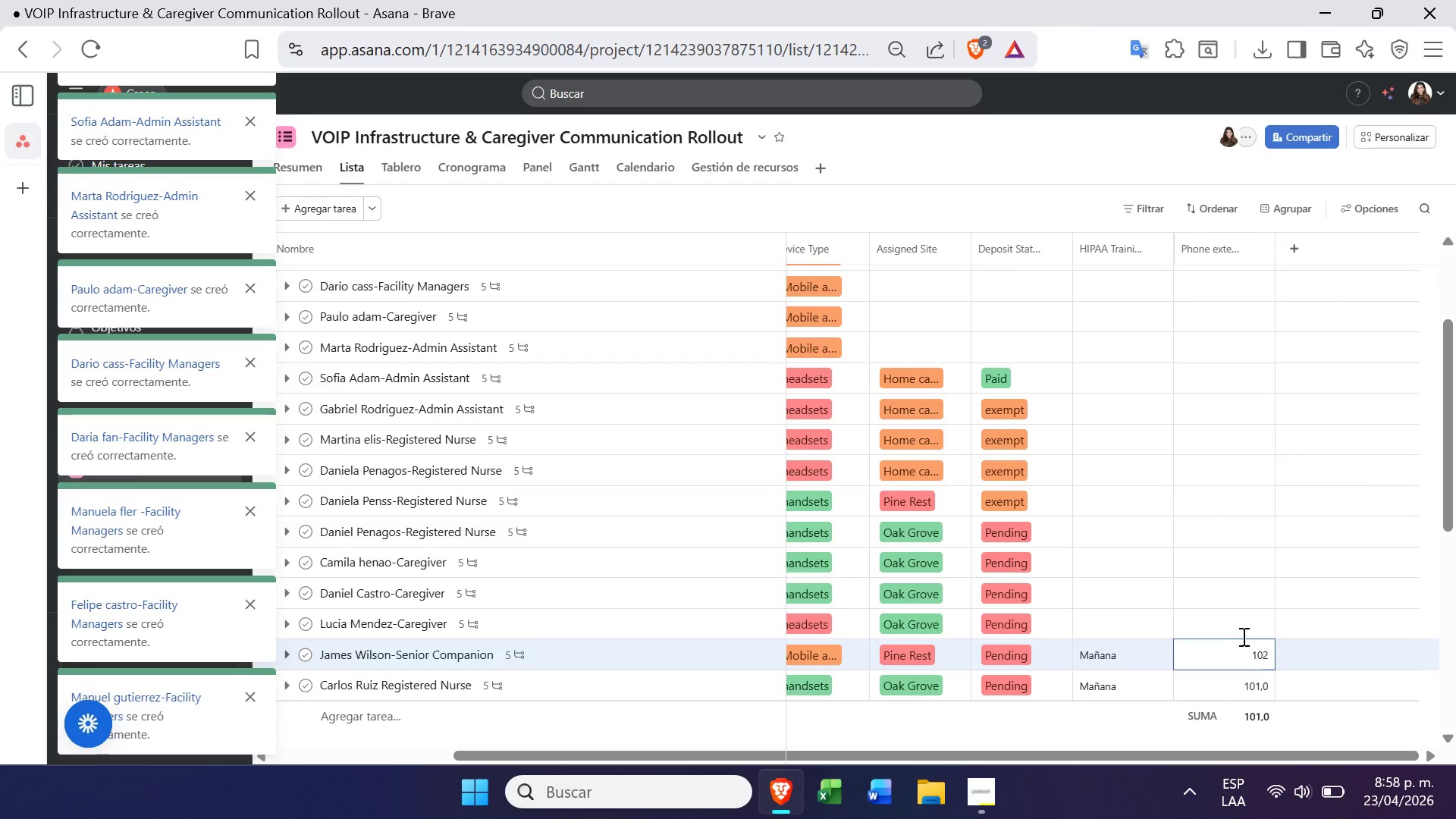 
left_click([1244, 632])
 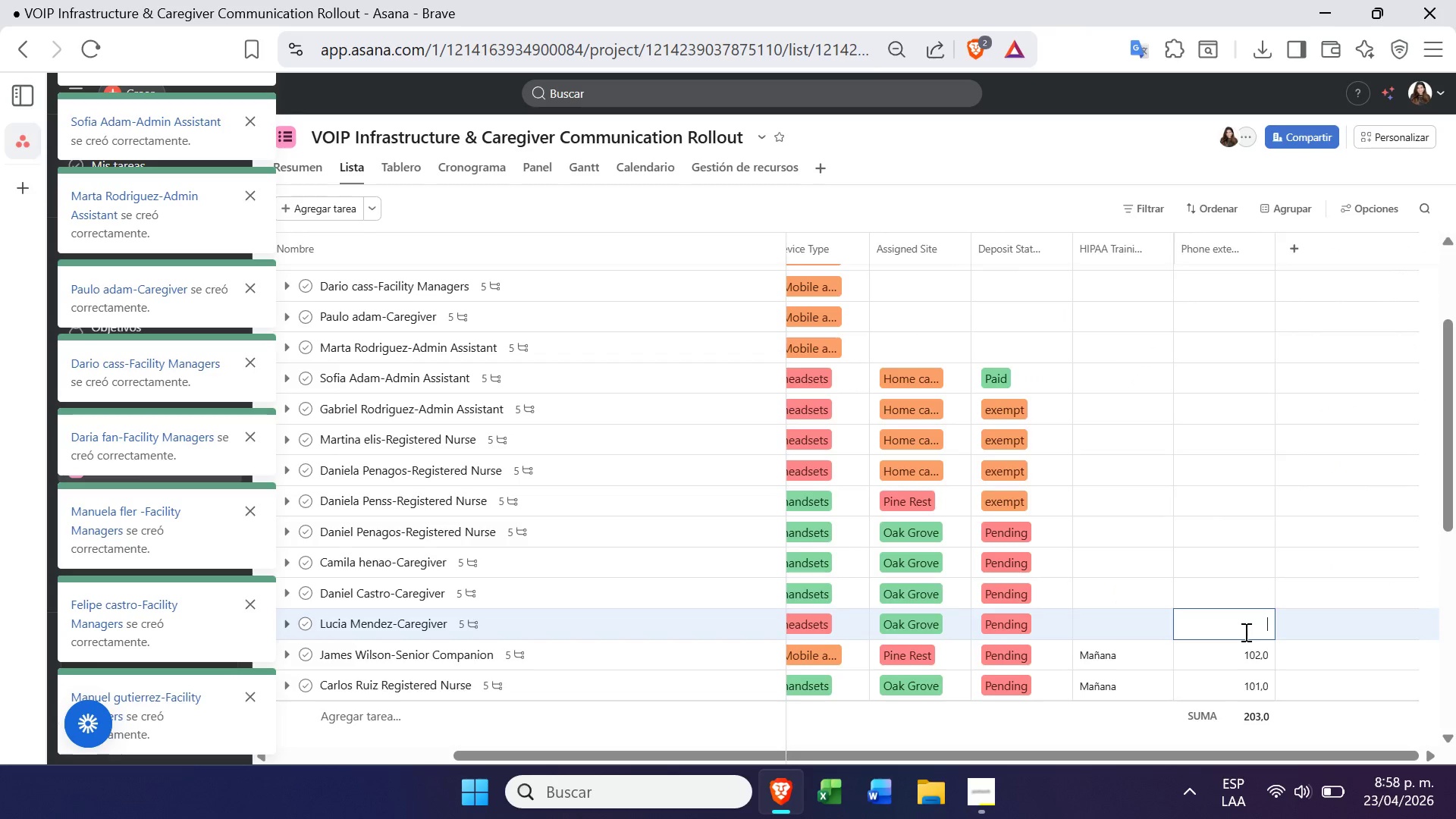 
type(103)
 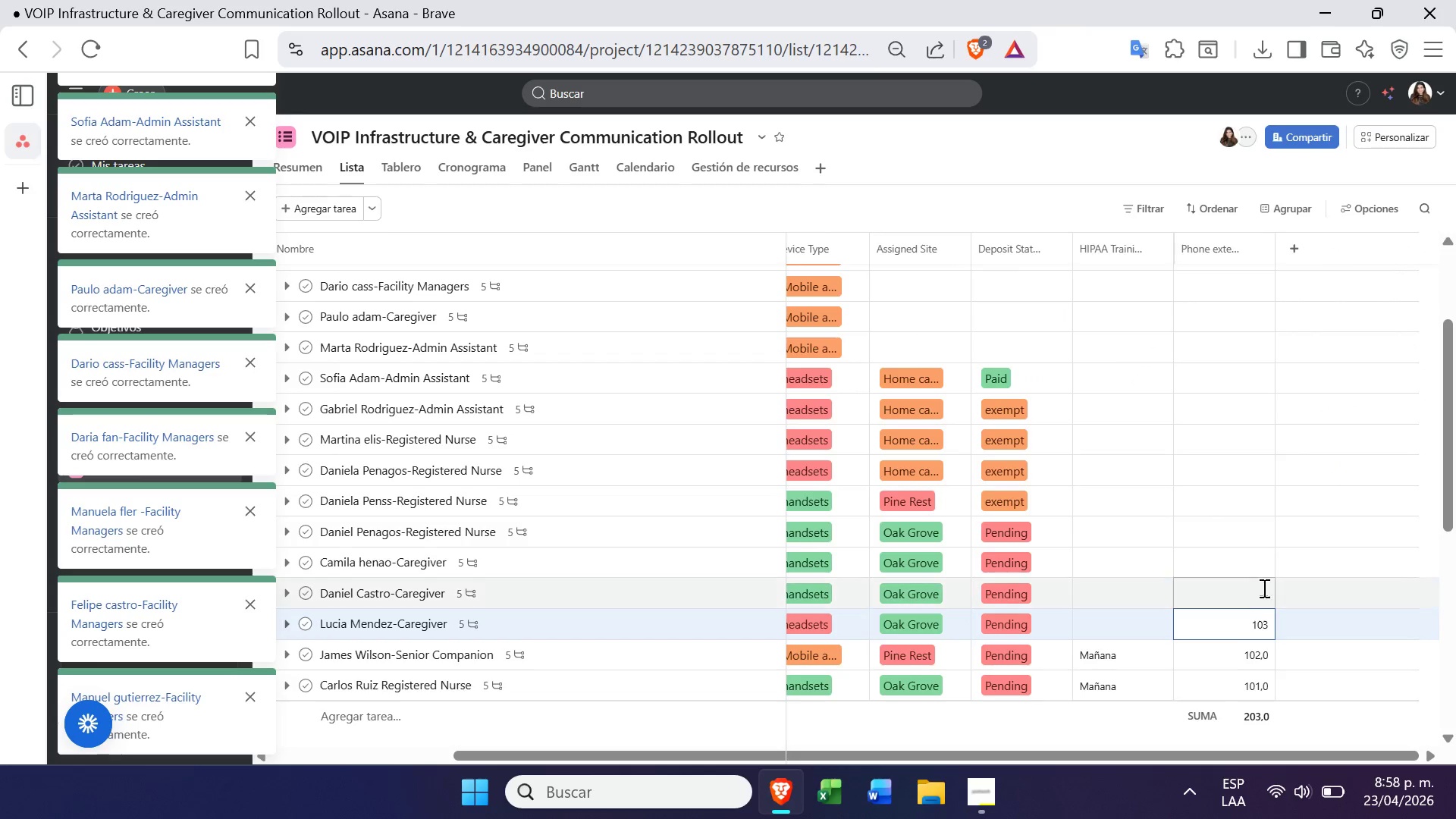 
left_click([1266, 586])
 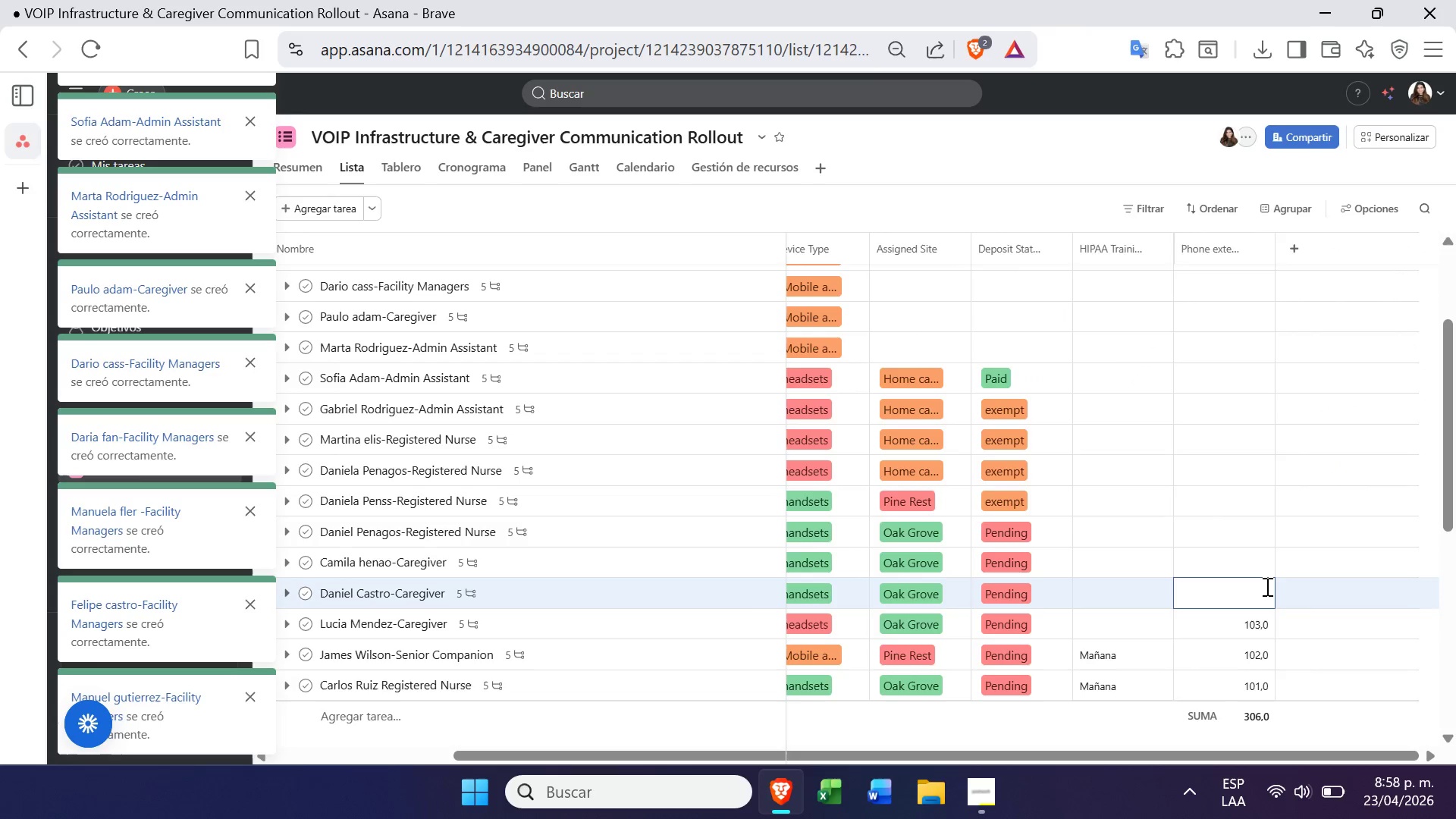 
type(104)
 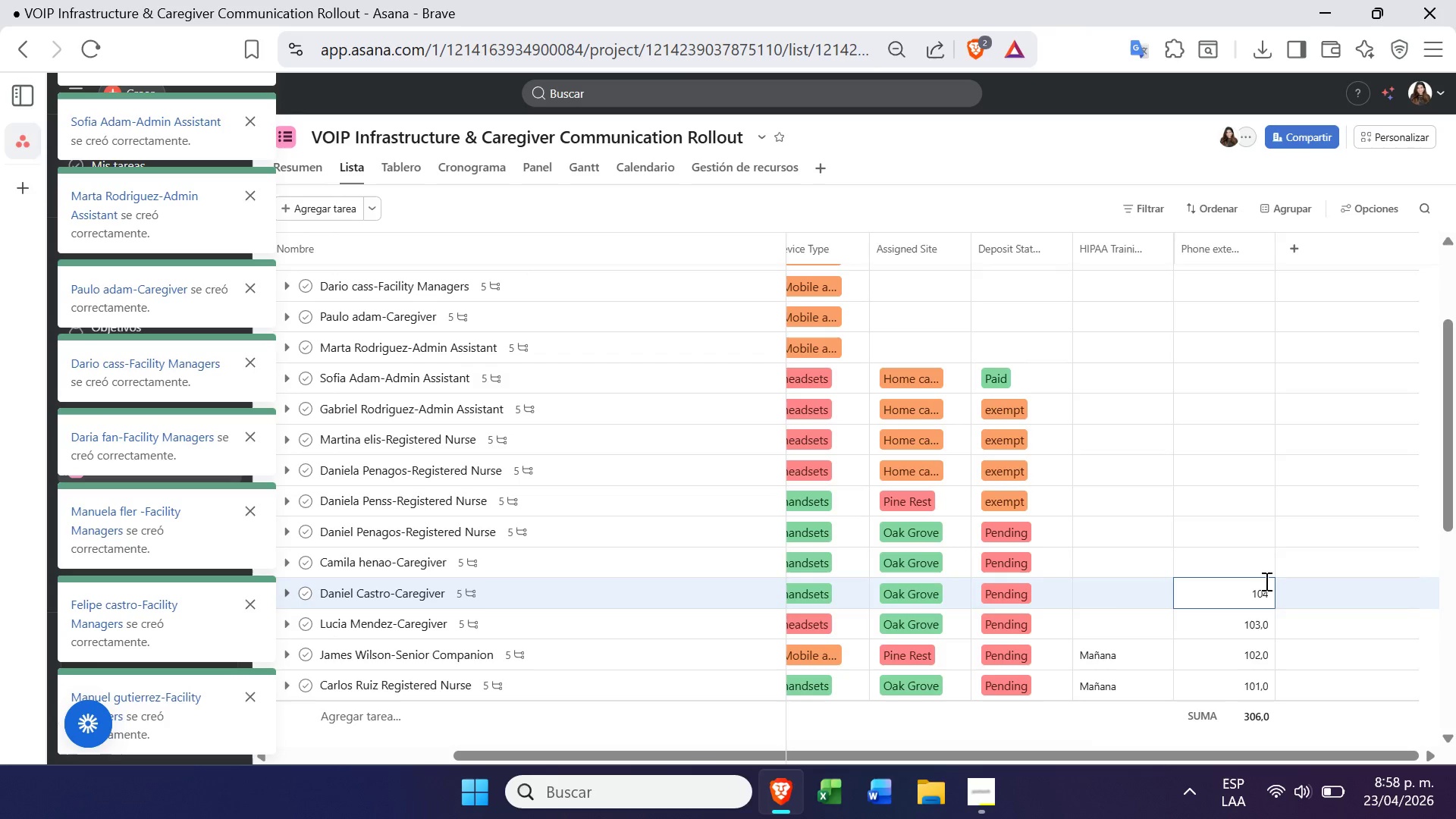 
left_click([1265, 557])
 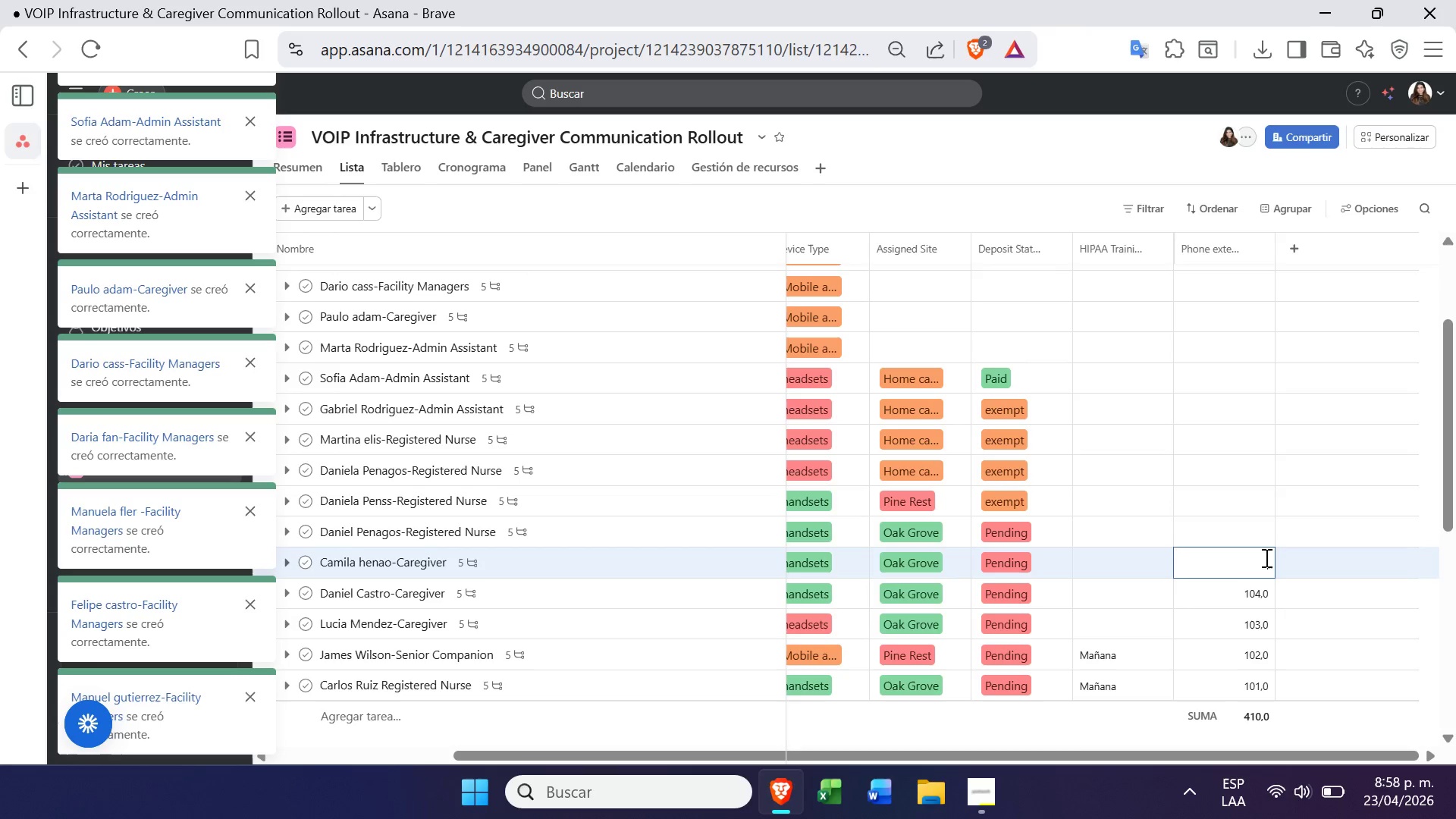 
type(105)
 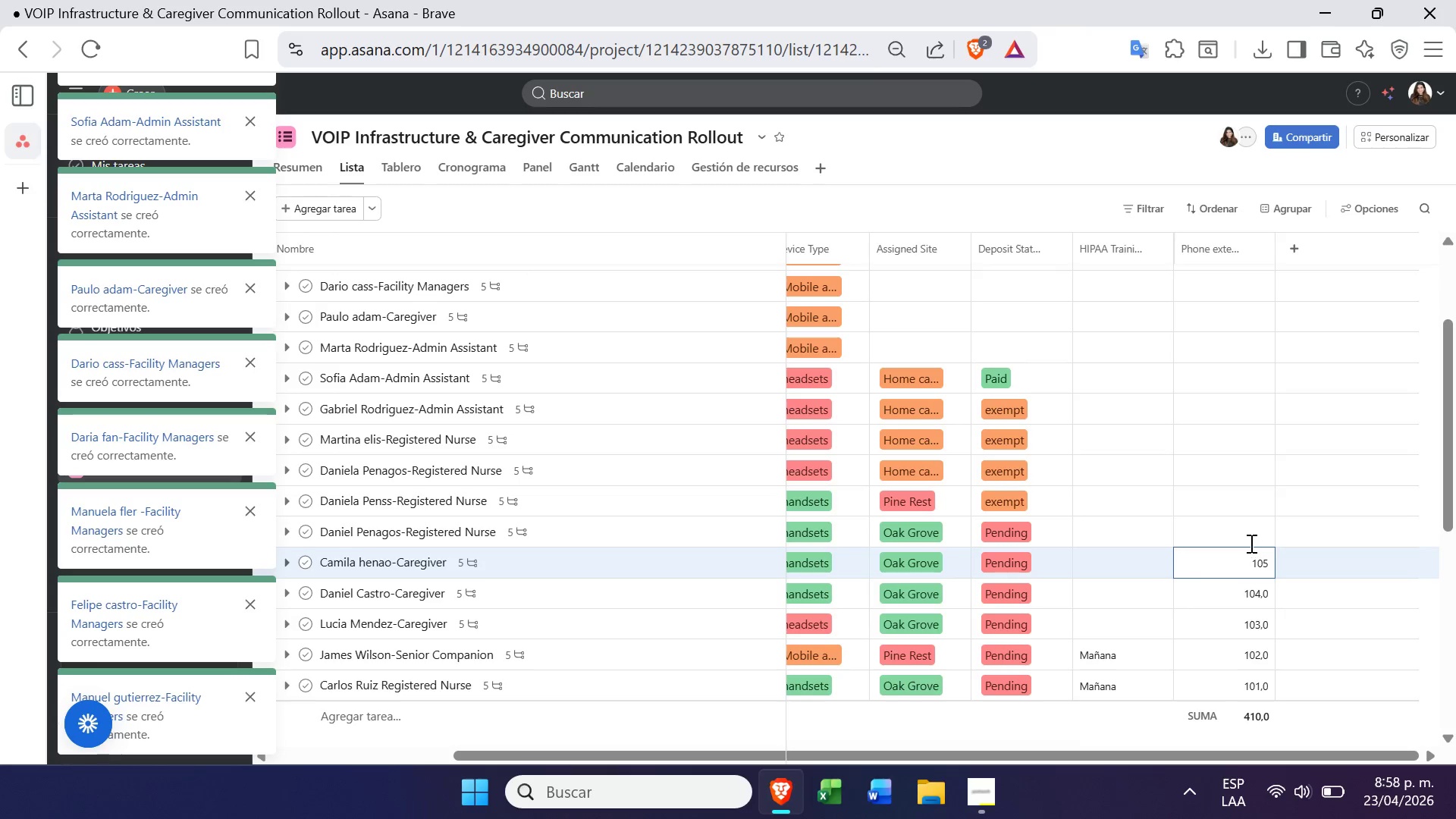 
left_click([1247, 535])
 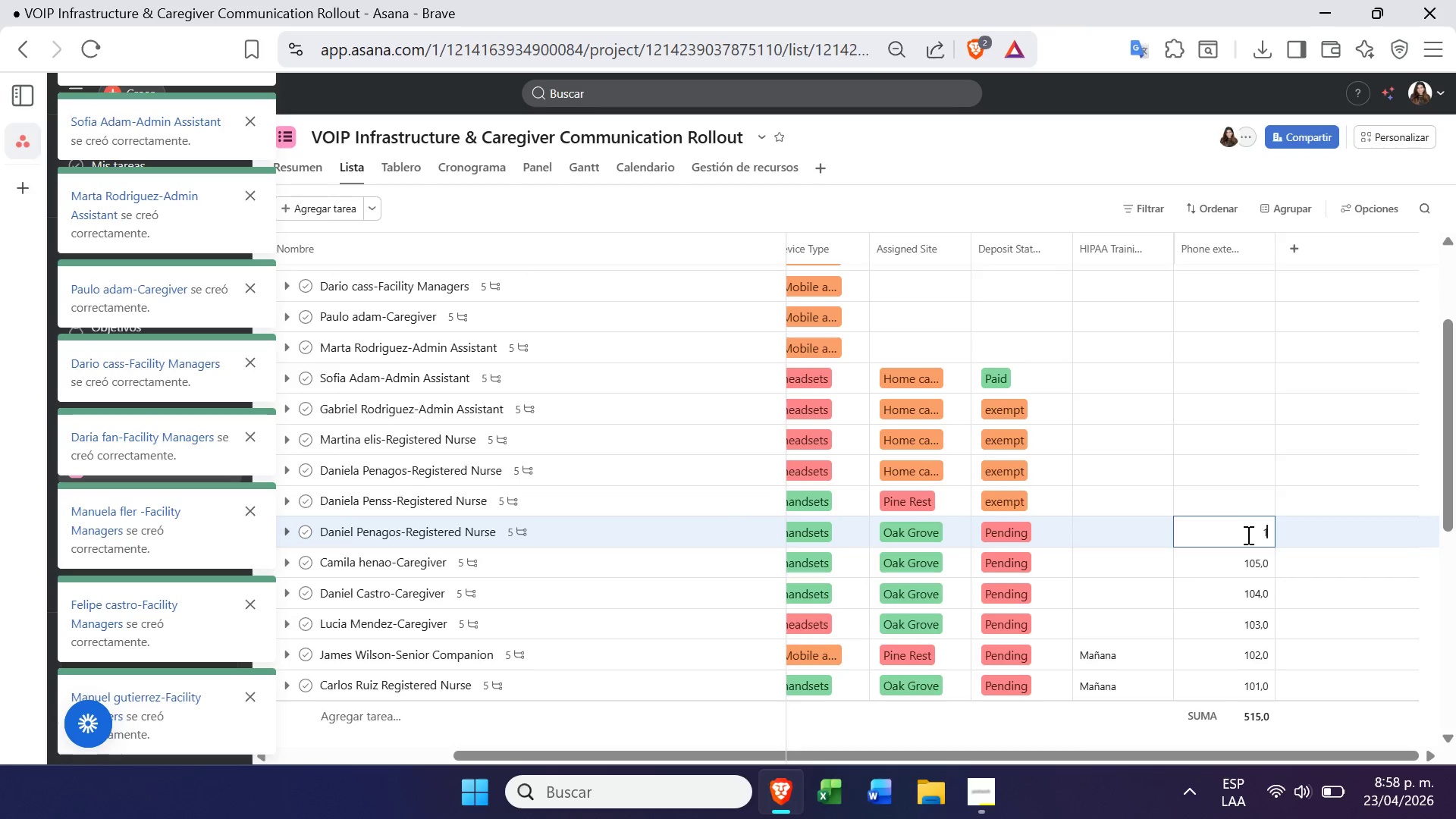 
type(106)
 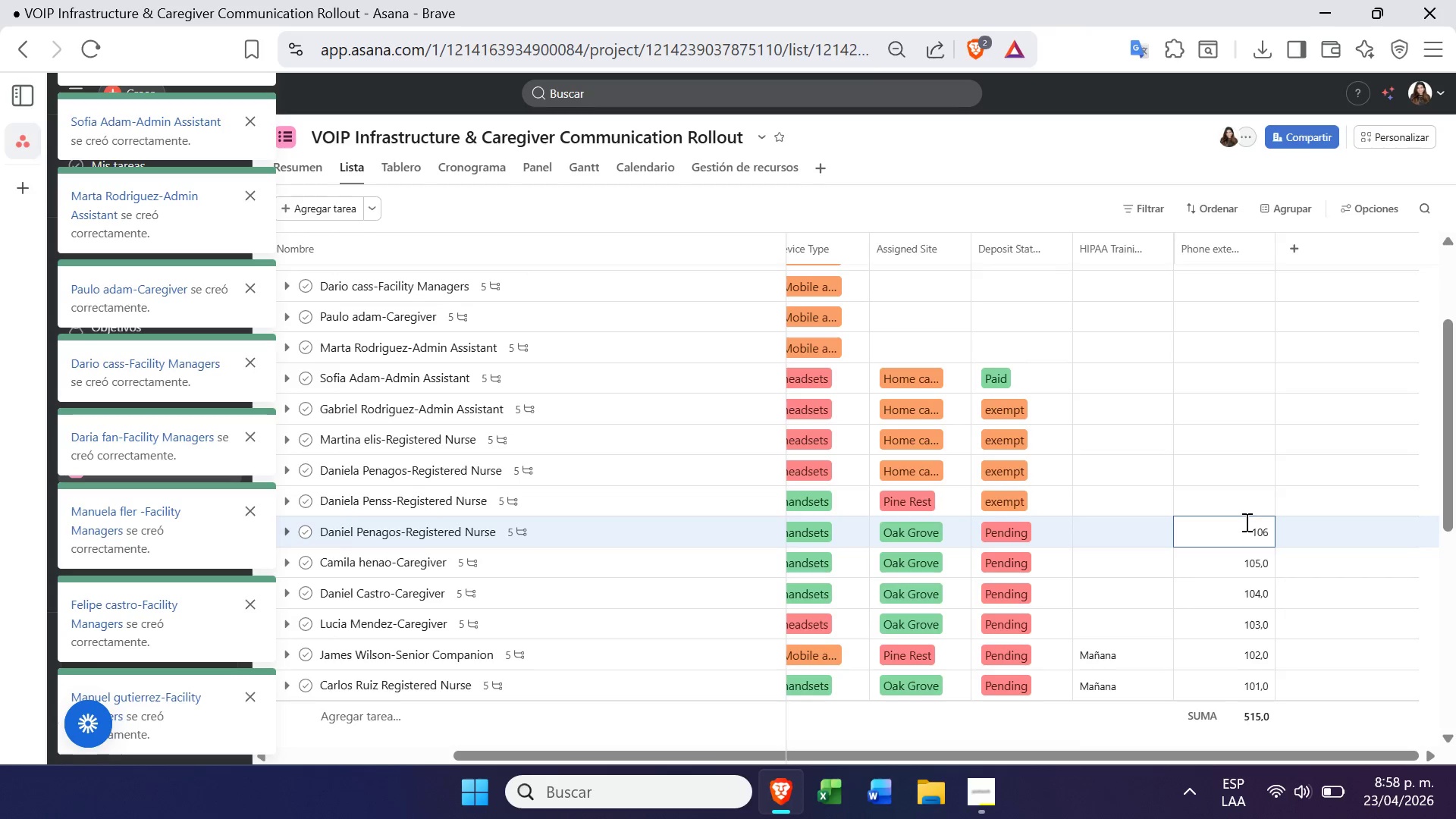 
left_click([1245, 510])
 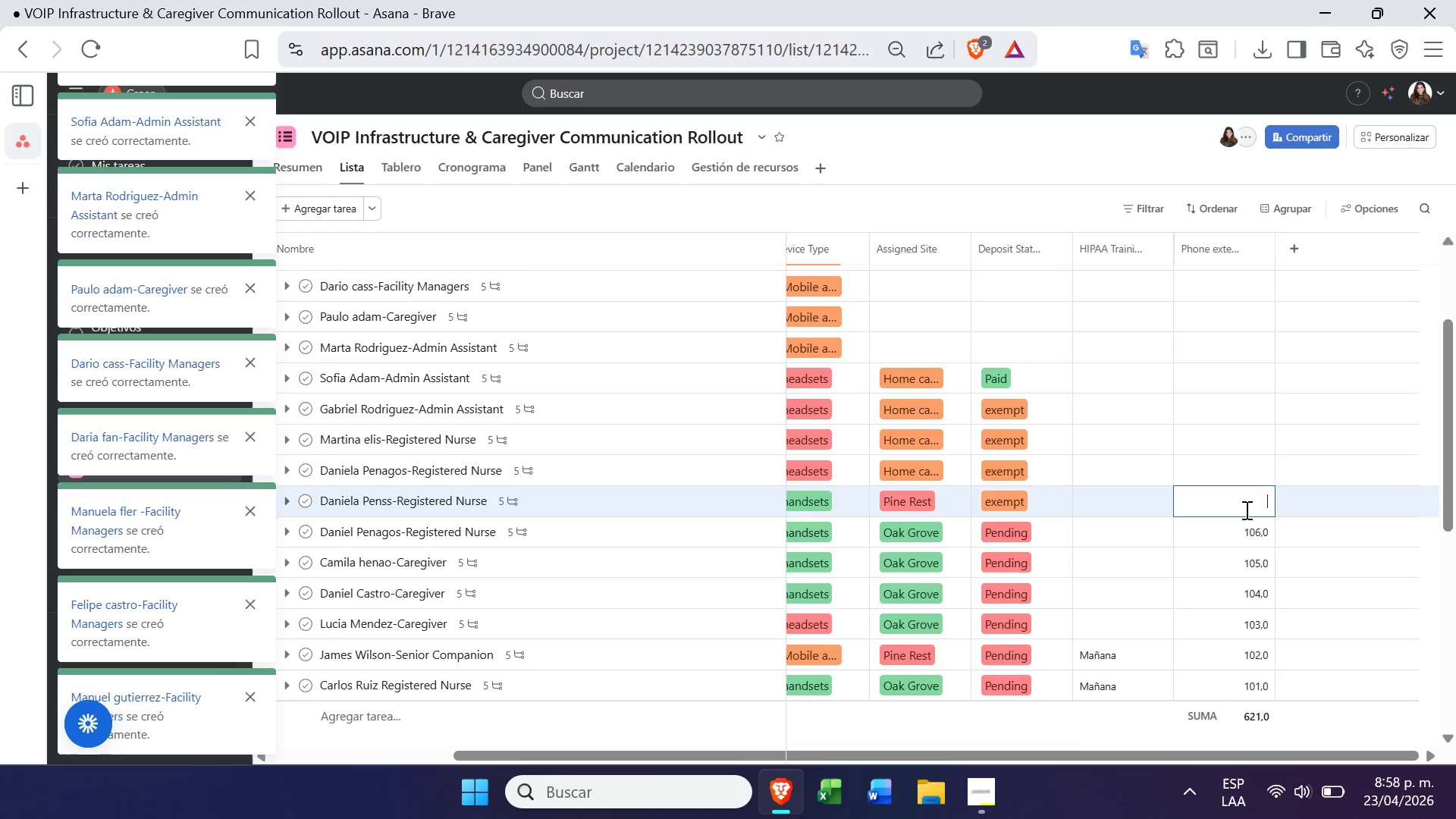 
type(107)
 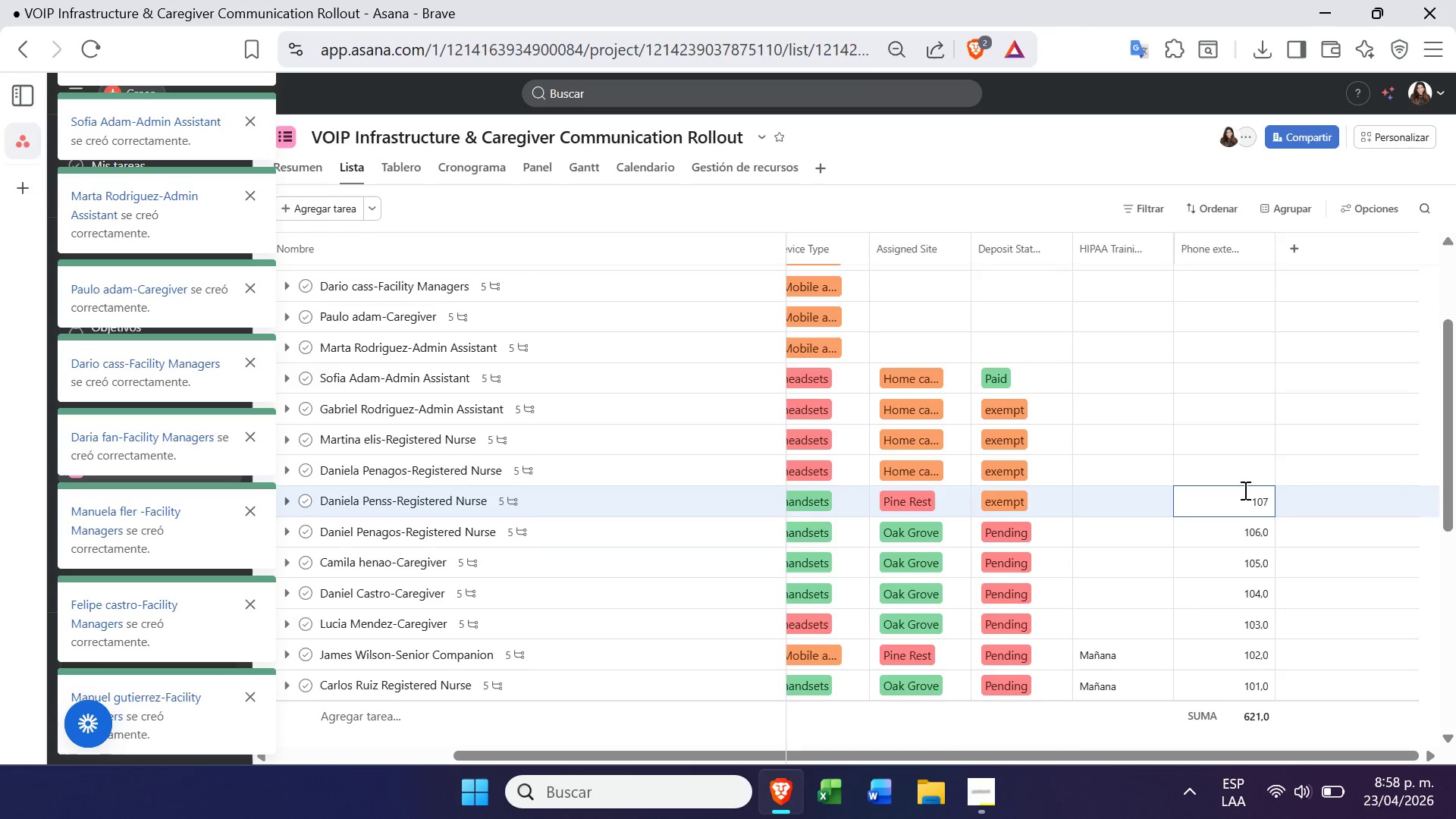 
left_click([1251, 475])
 